 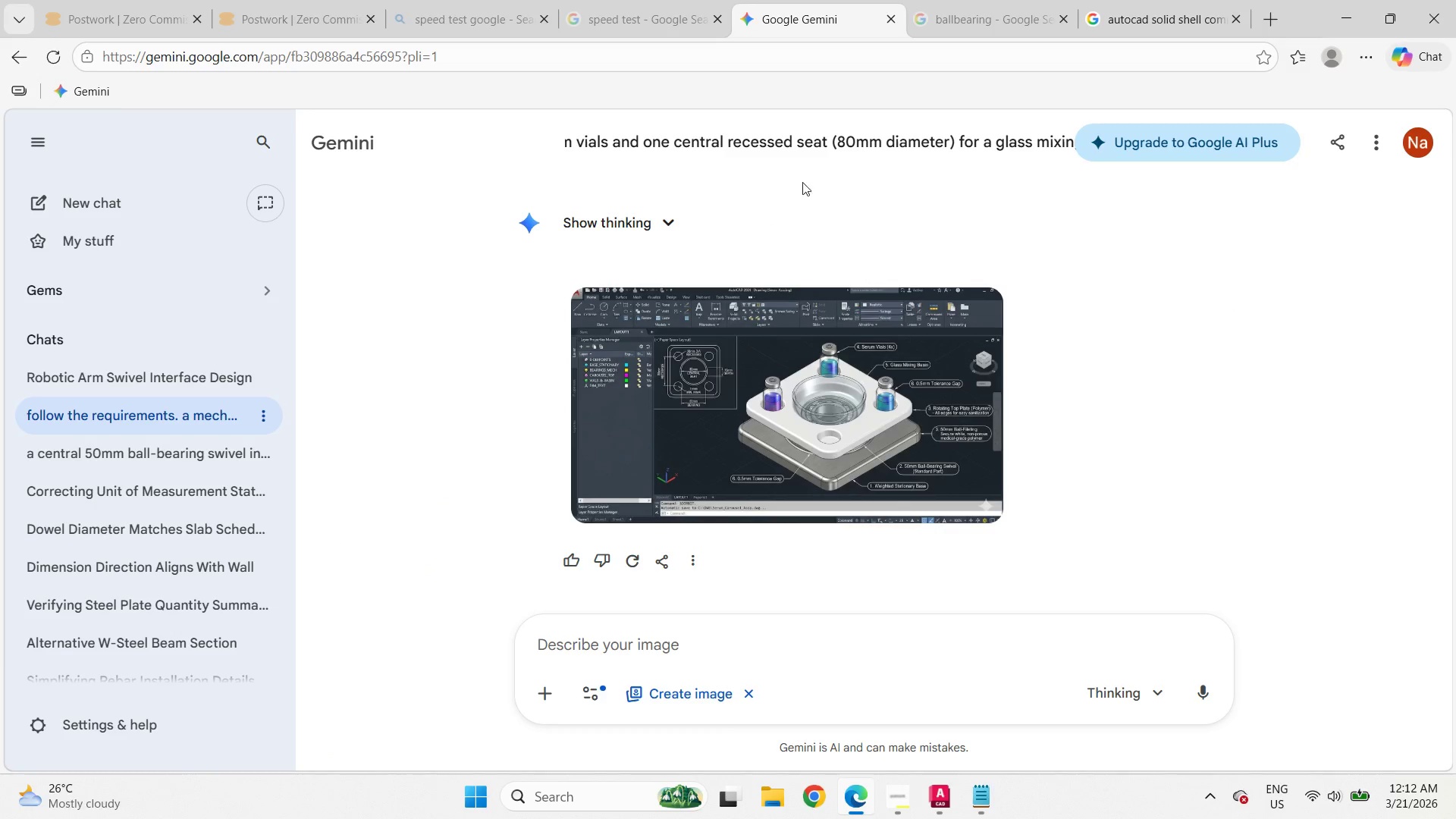 
left_click([934, 443])
 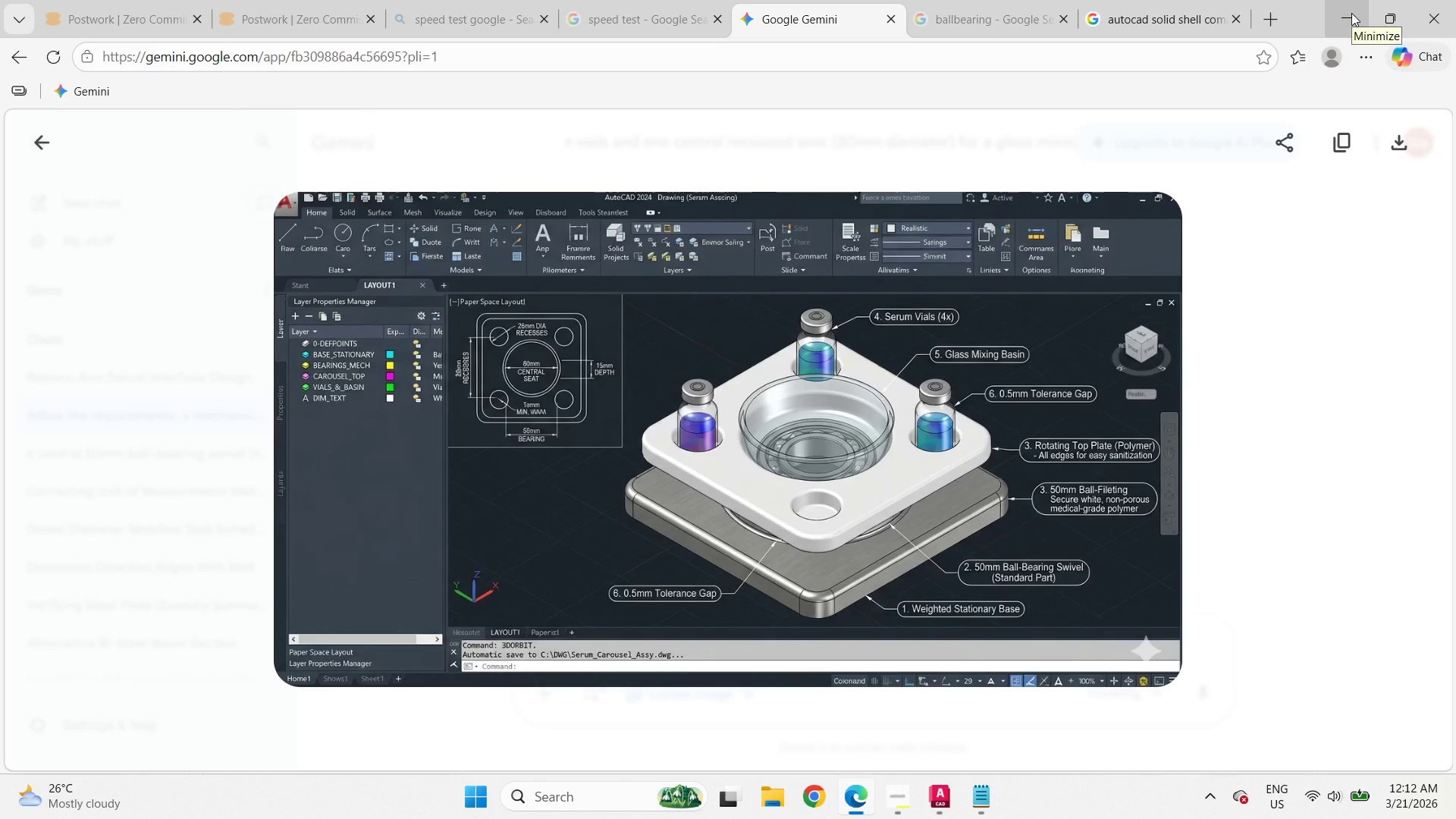 
wait(24.53)
 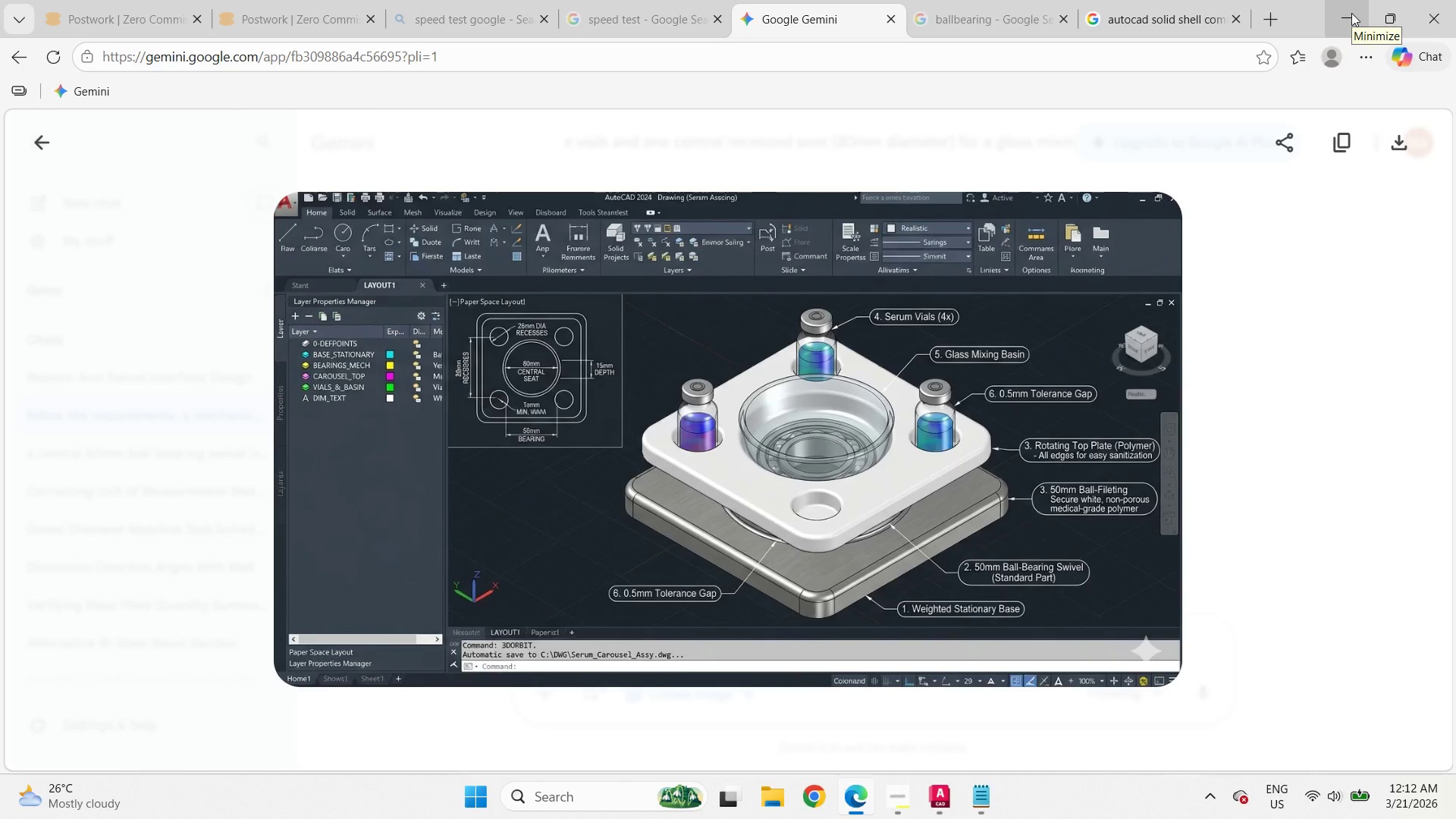 
left_click([1351, 13])
 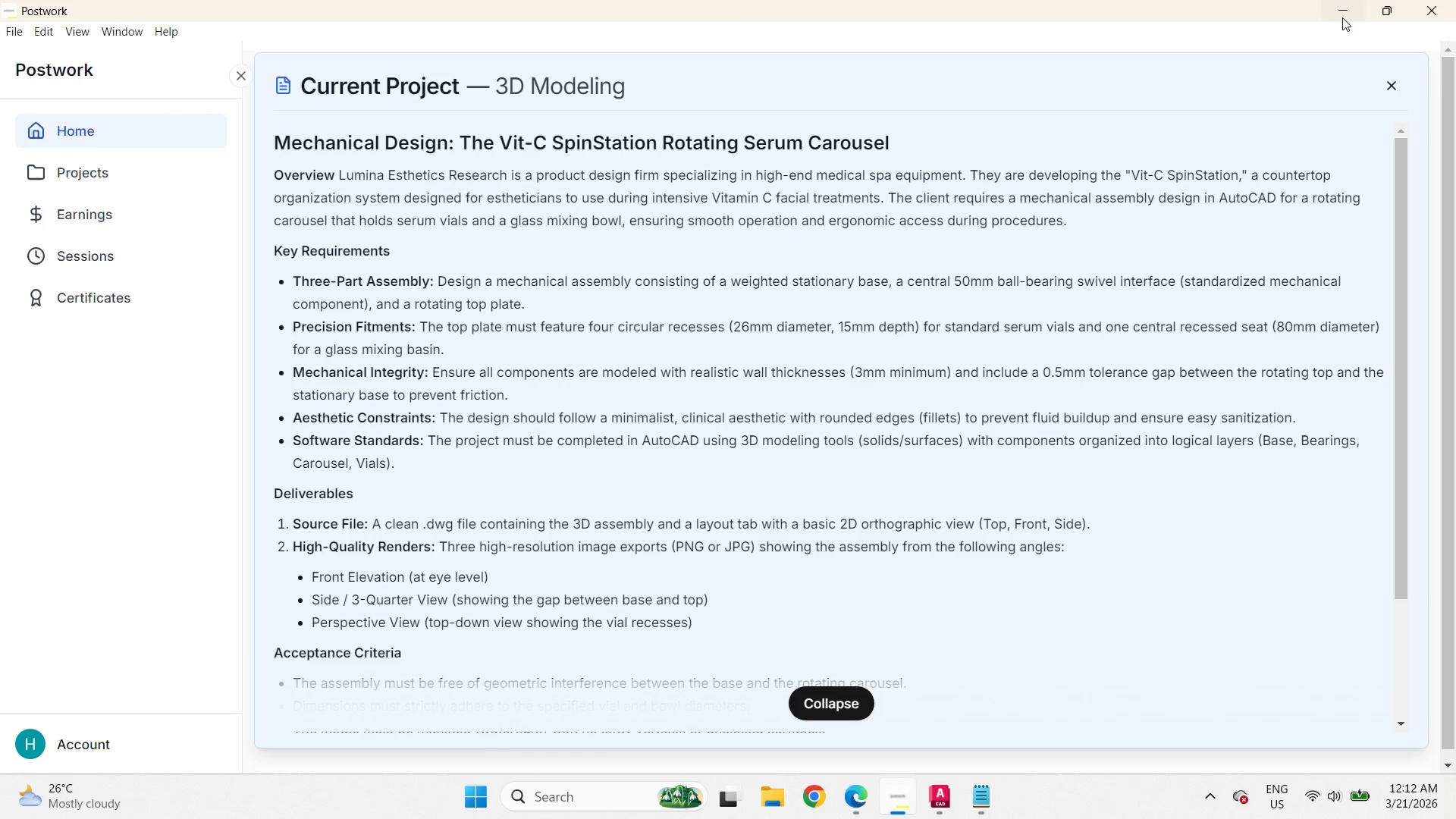 
left_click([1342, 17])
 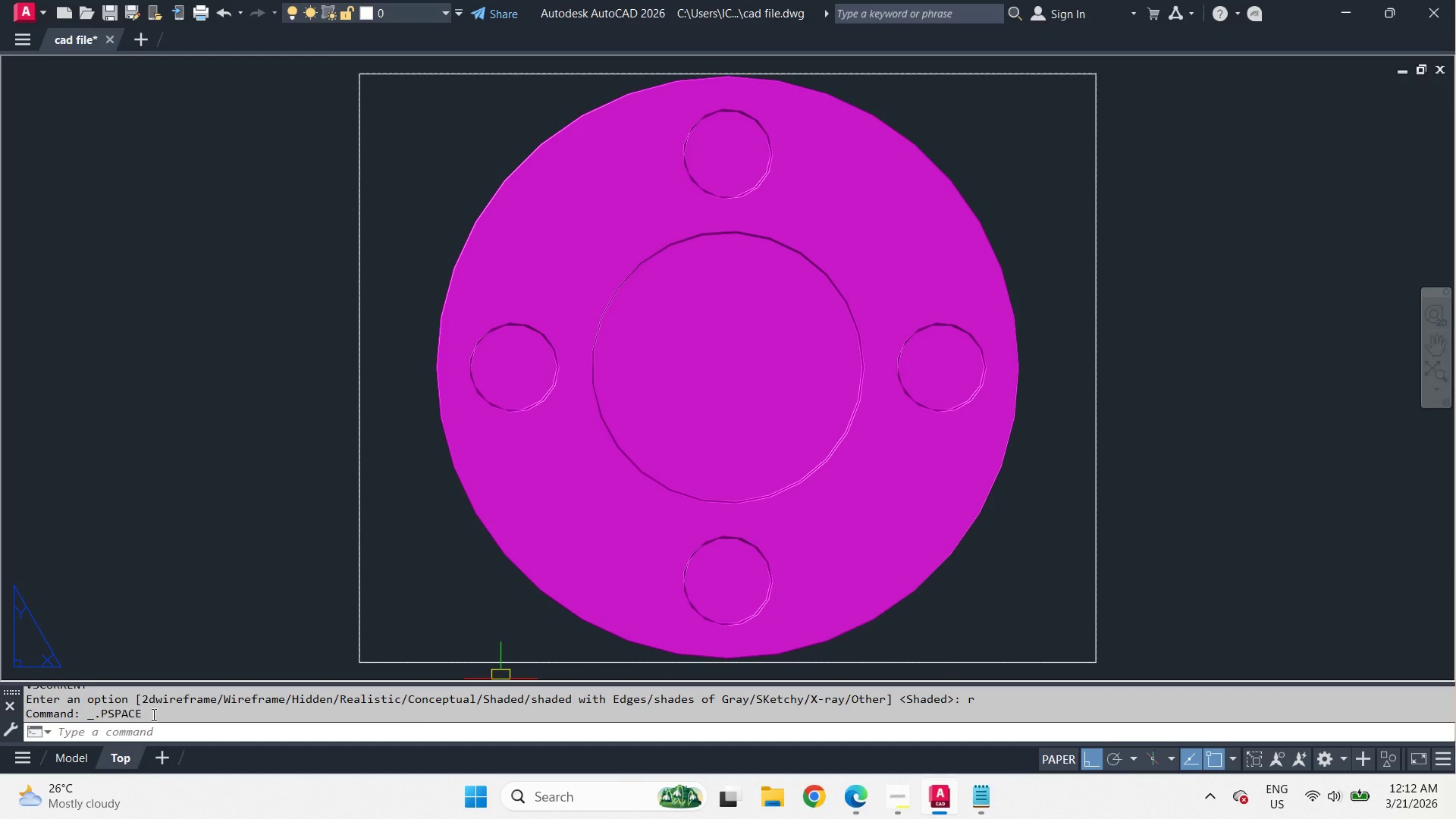 
left_click([74, 762])
 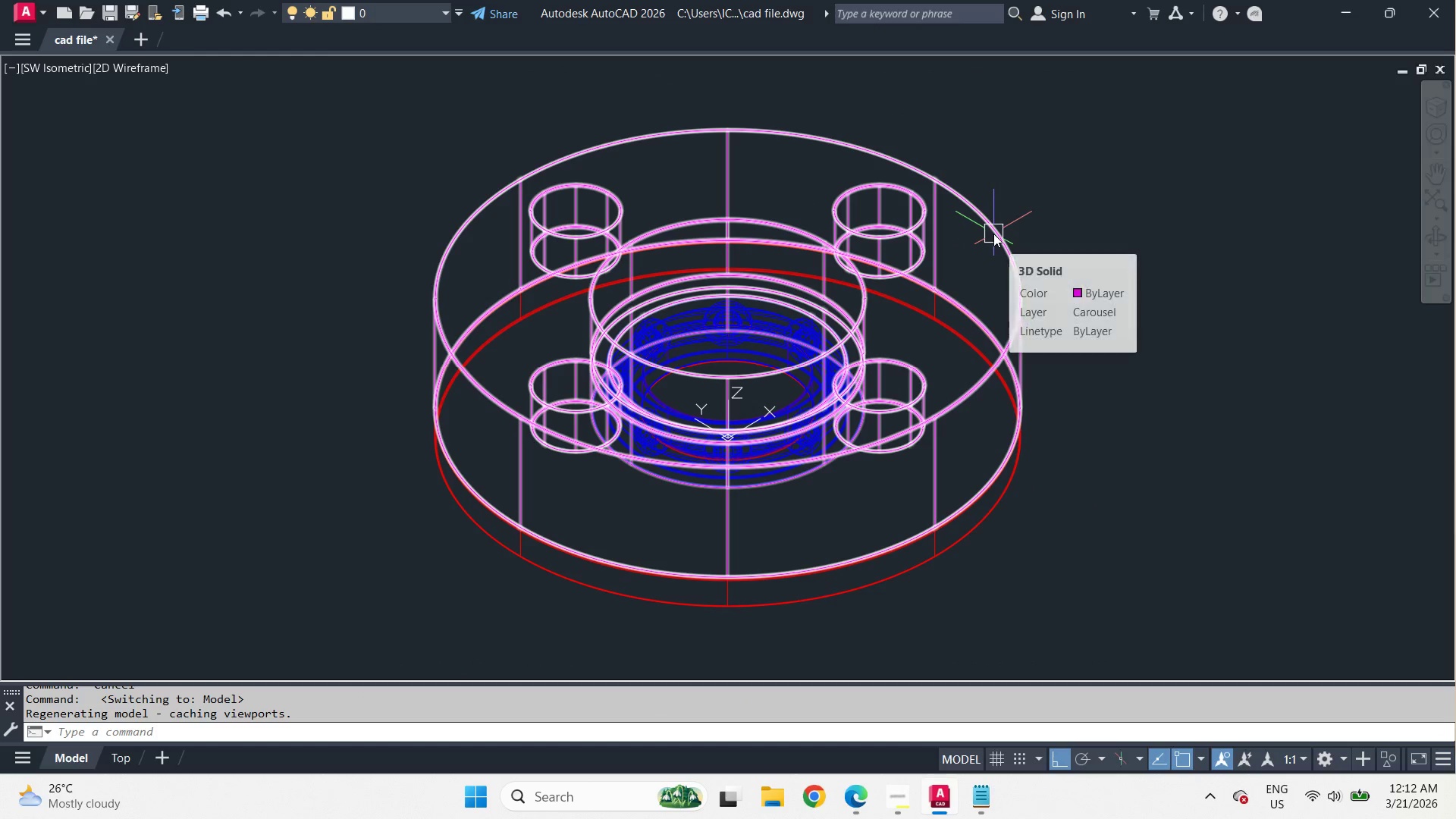 
type(mat )
 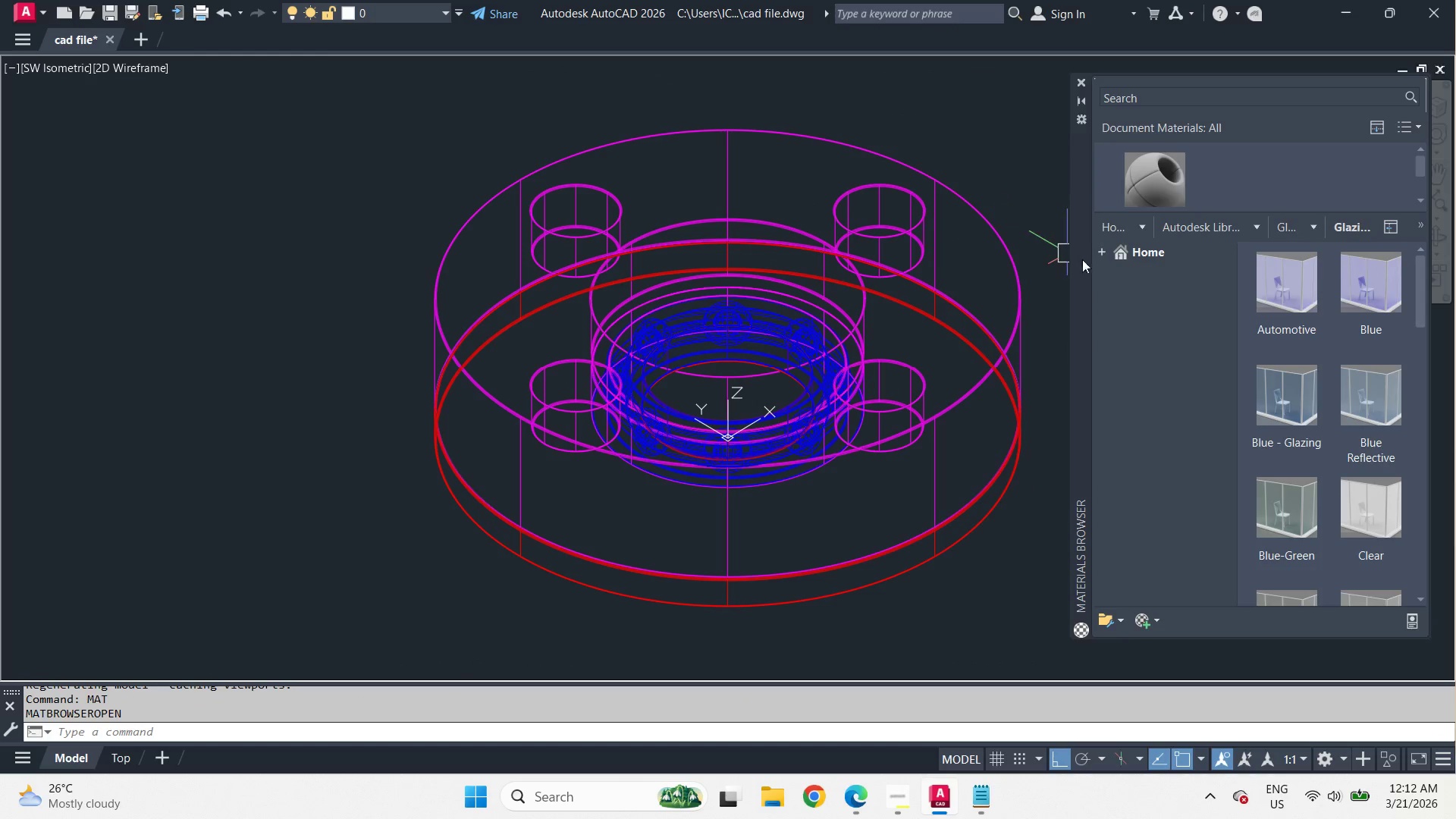 
left_click([1105, 259])
 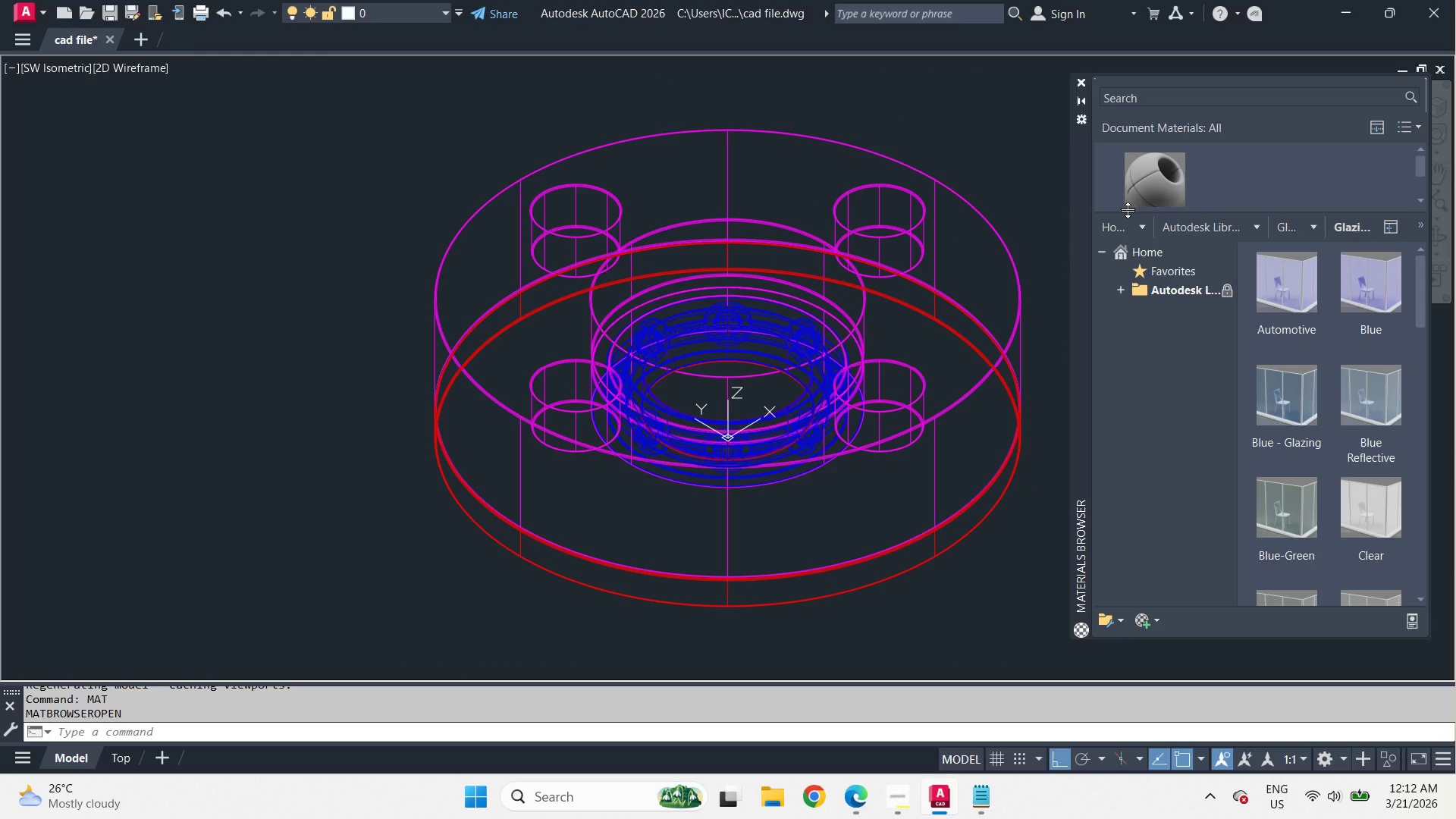 
left_click_drag(start_coordinate=[1128, 210], to_coordinate=[1135, 281])
 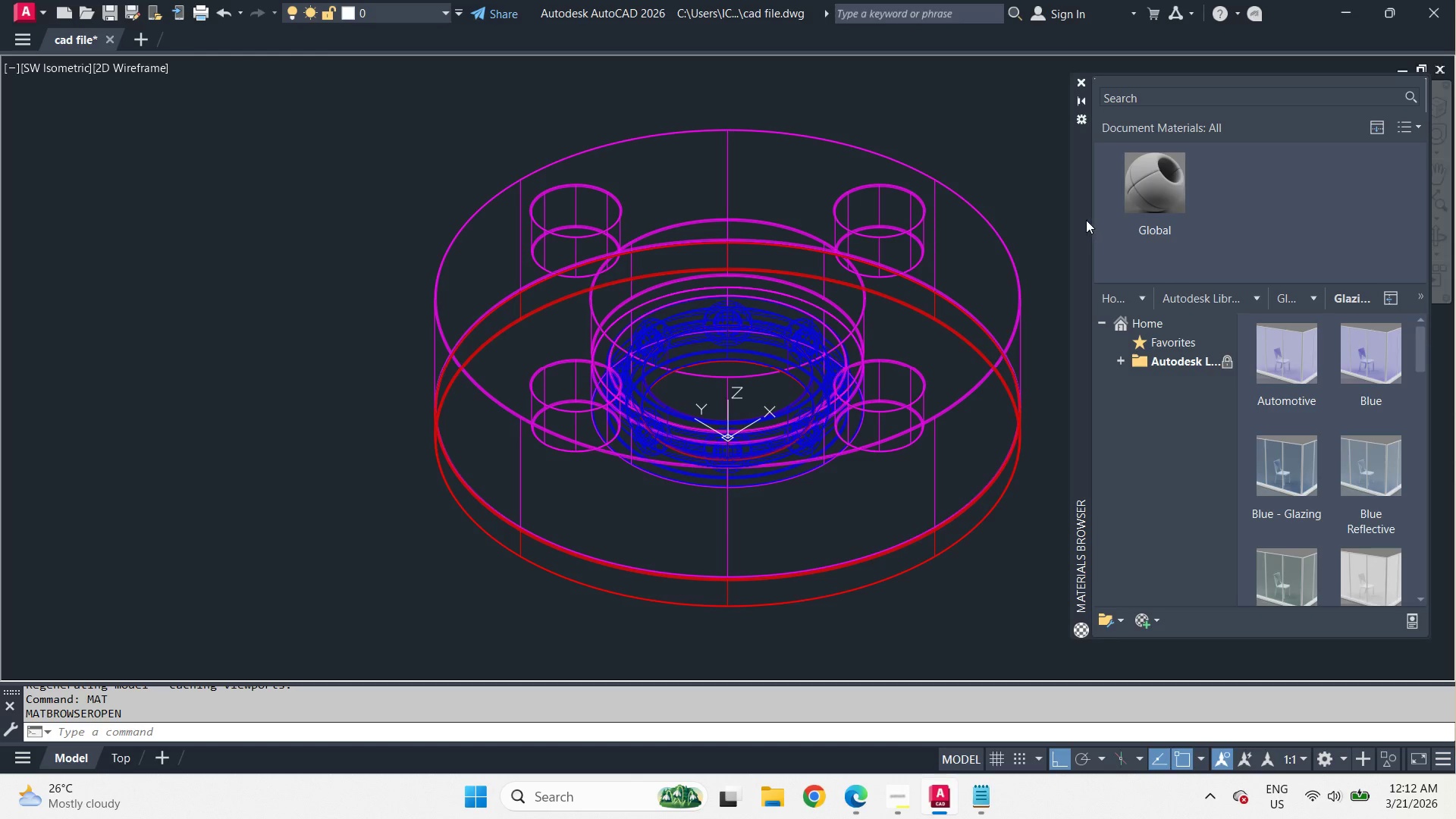 
left_click_drag(start_coordinate=[1085, 220], to_coordinate=[1060, 216])
 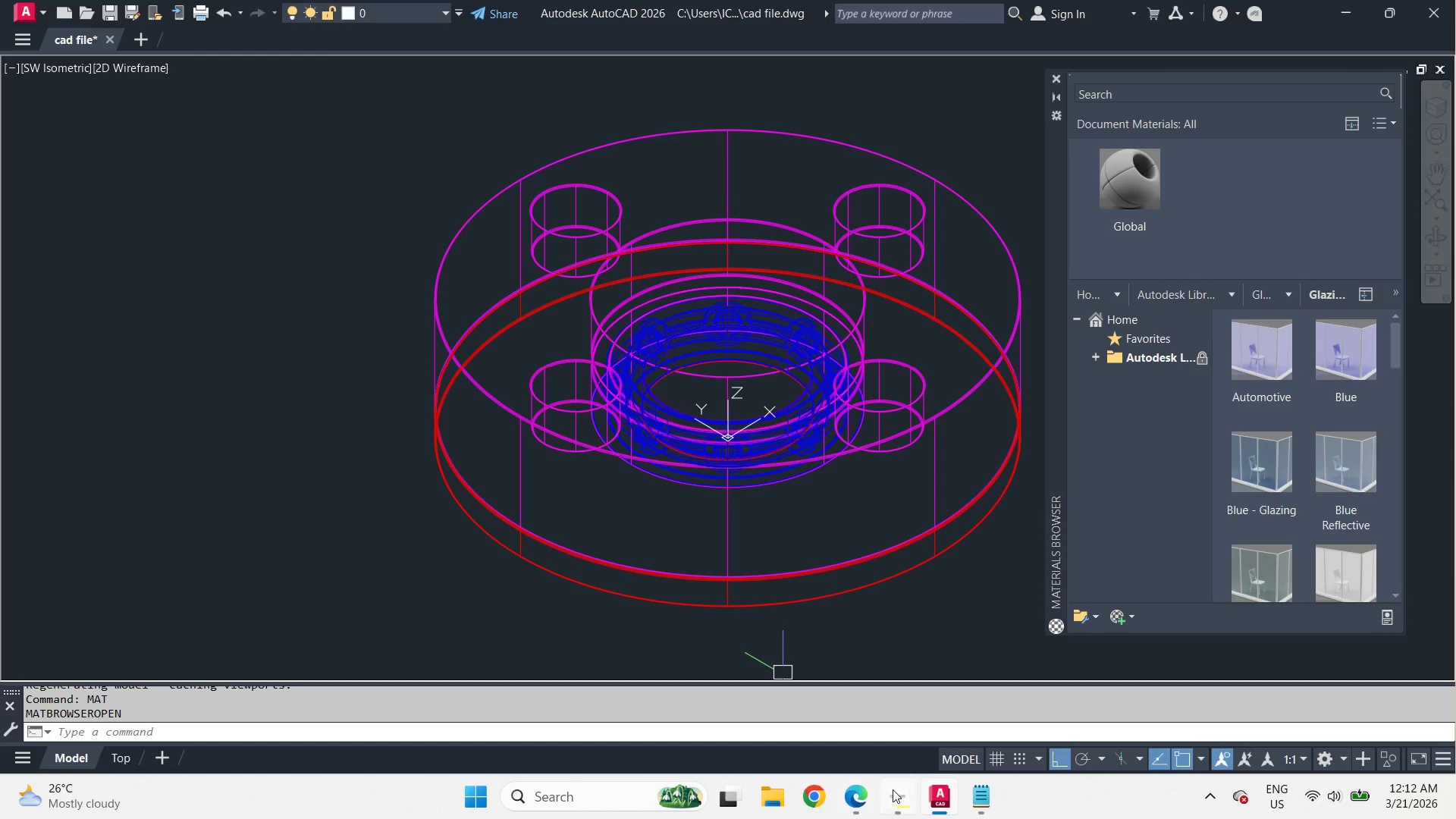 
wait(5.52)
 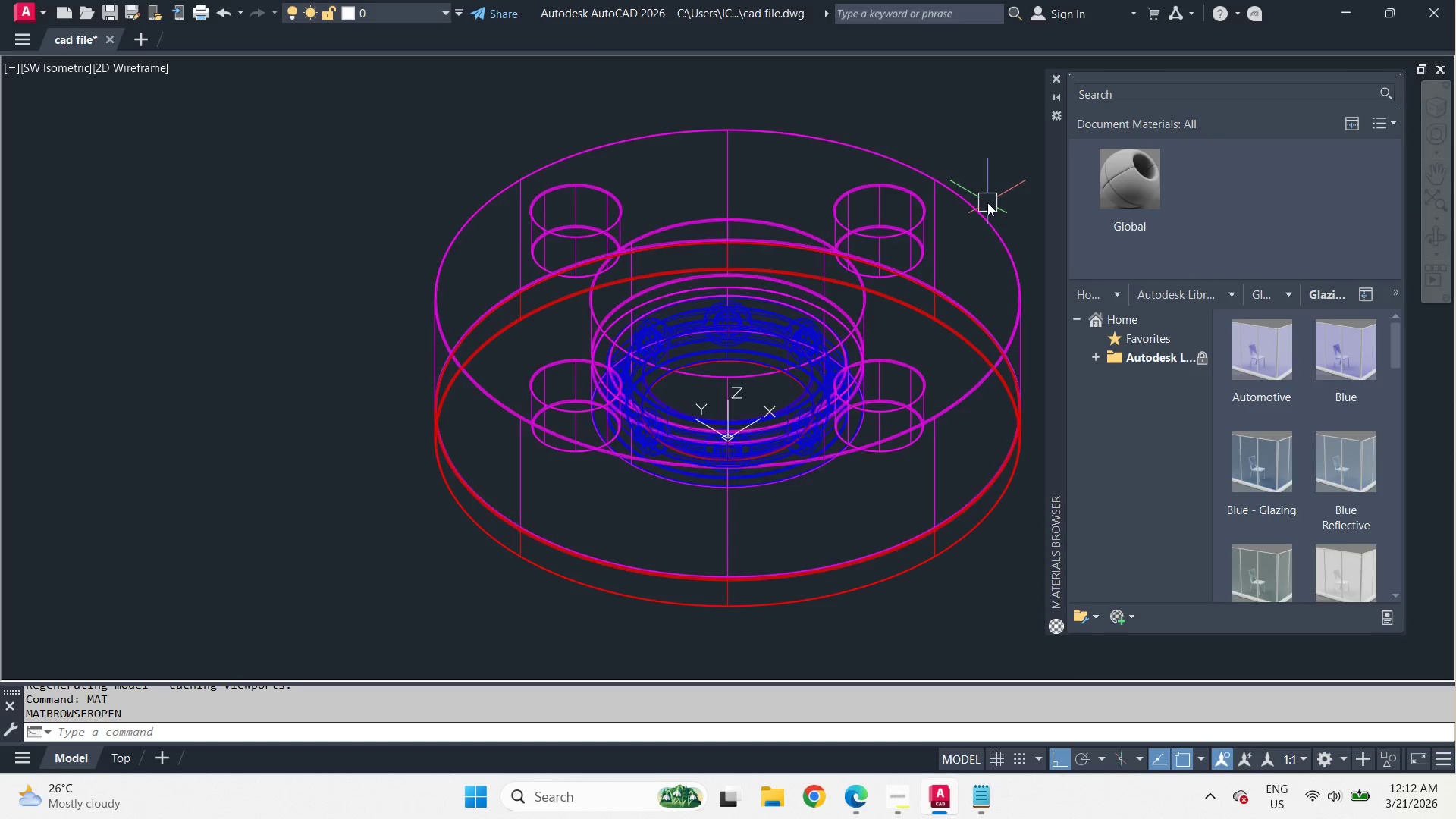 
left_click([853, 801])
 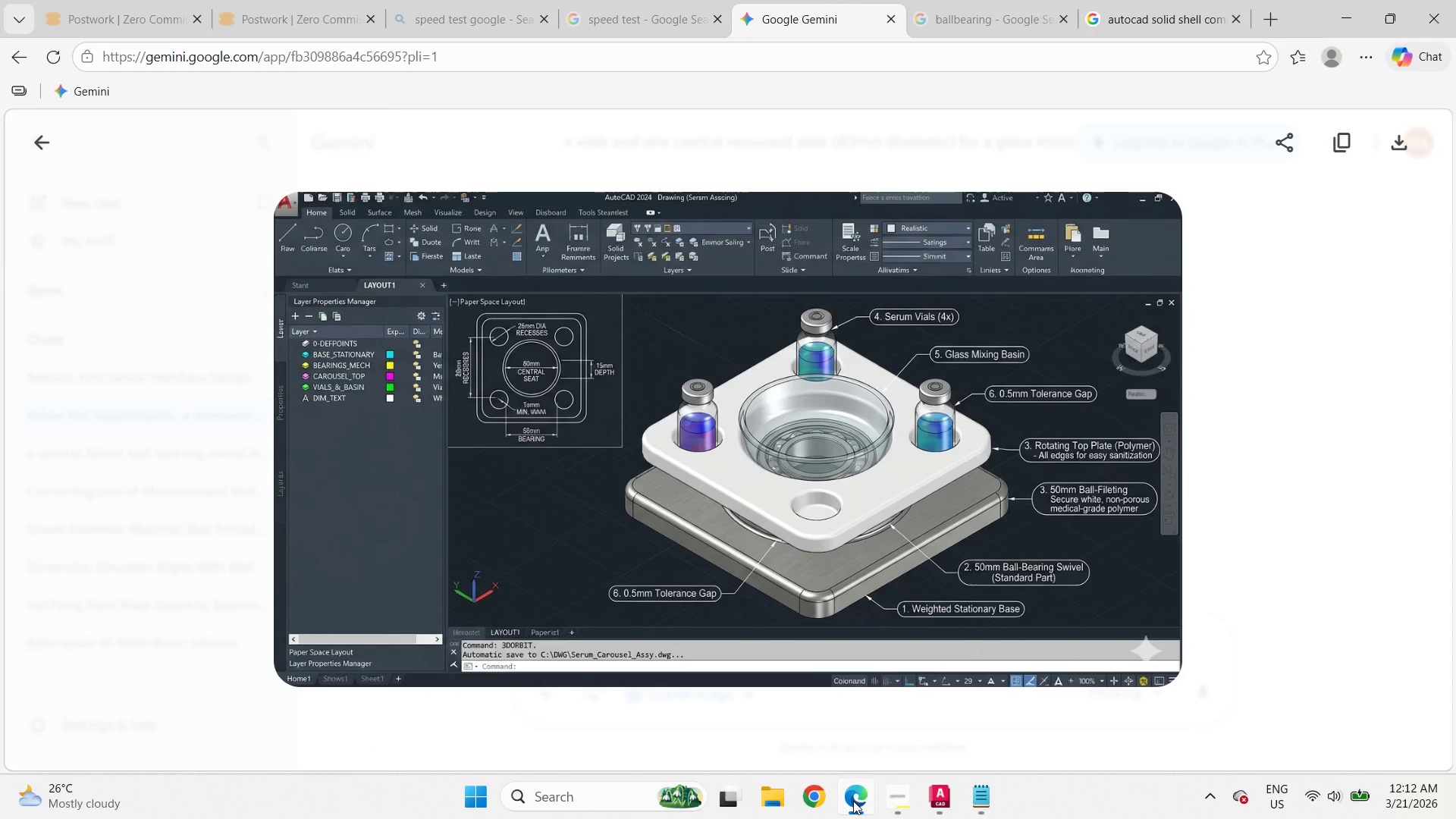 
left_click([853, 801])
 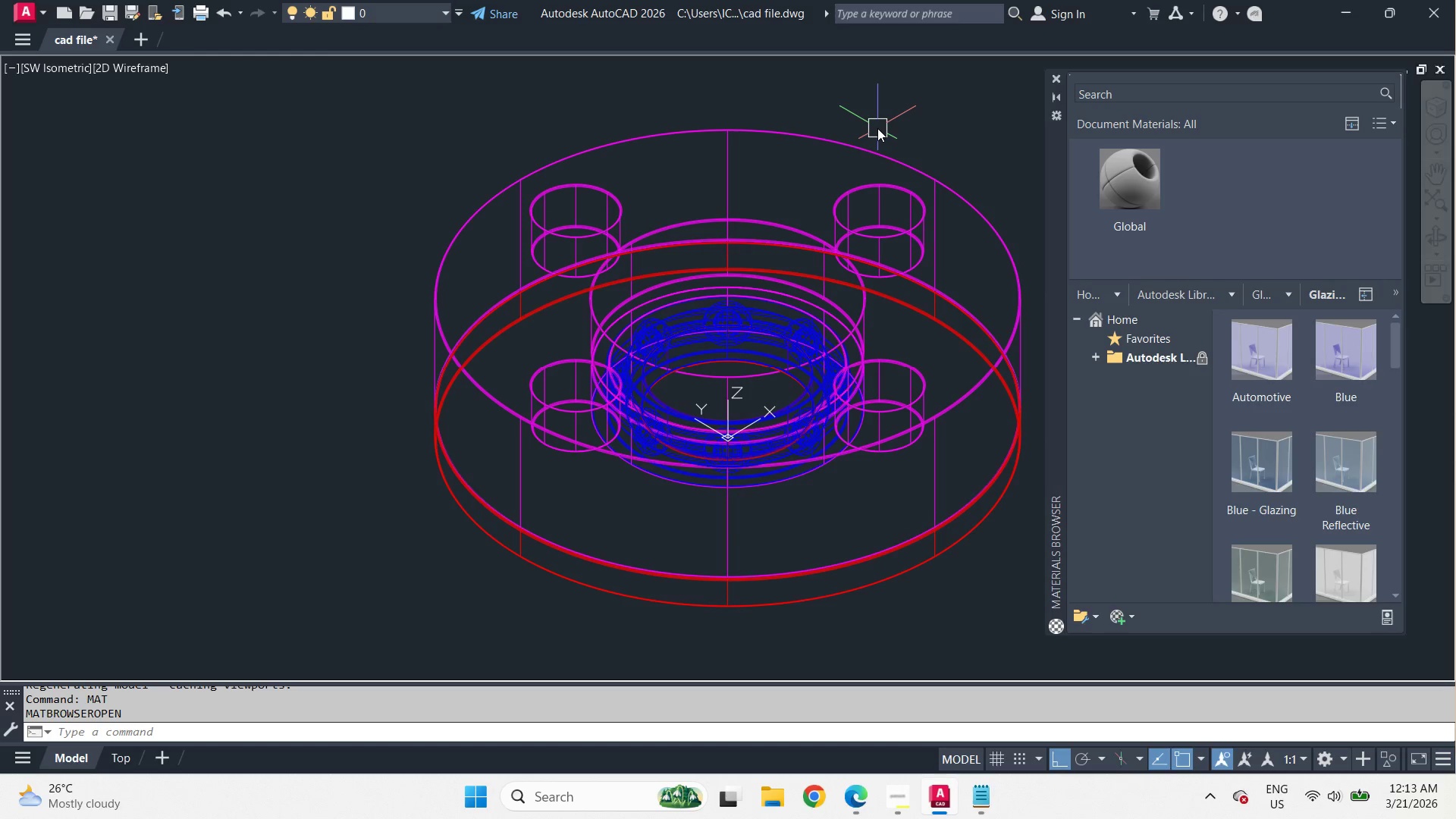 
type(vs r )
 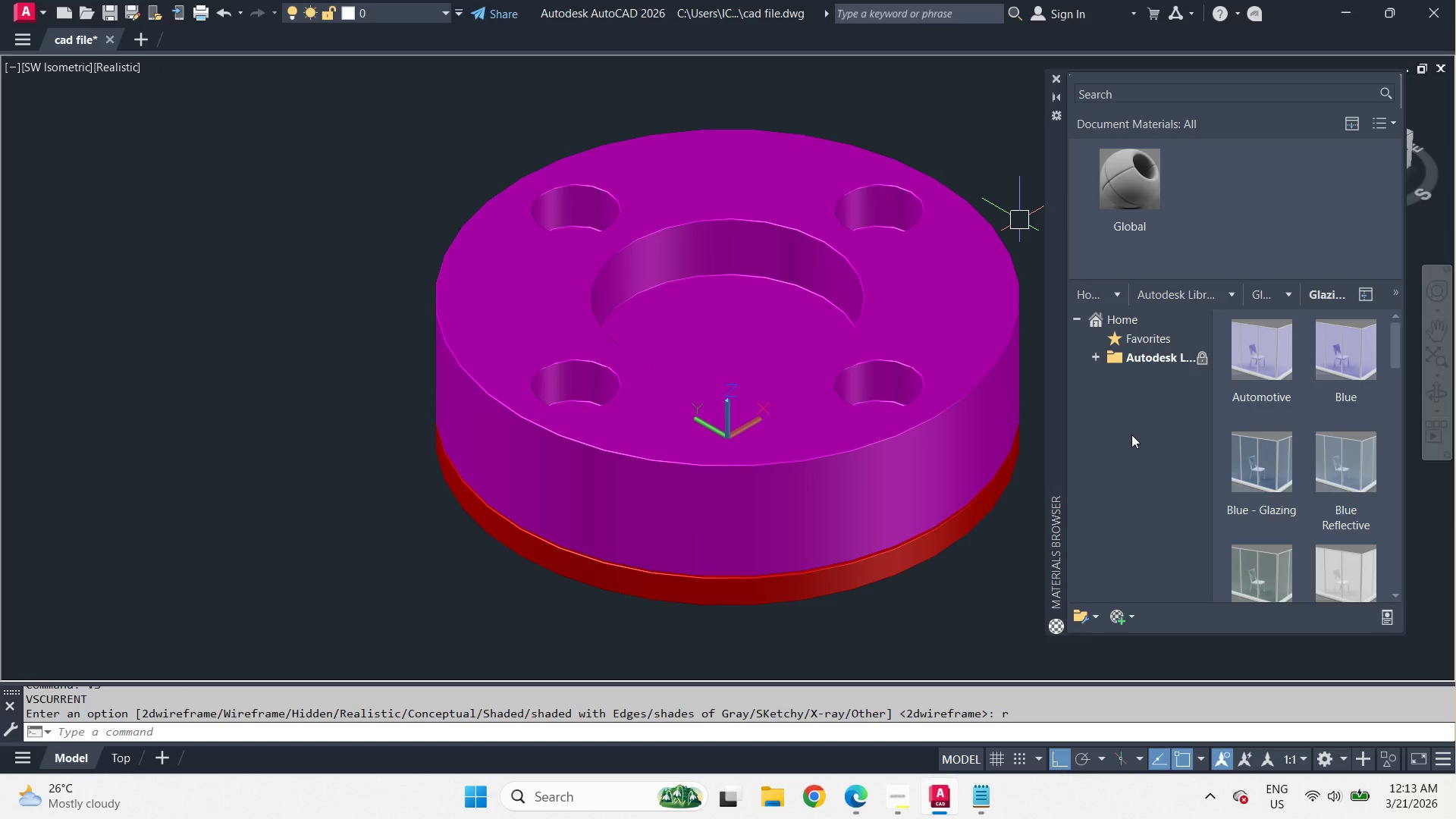 
scroll: coordinate [1232, 441], scroll_direction: down, amount: 2.0
 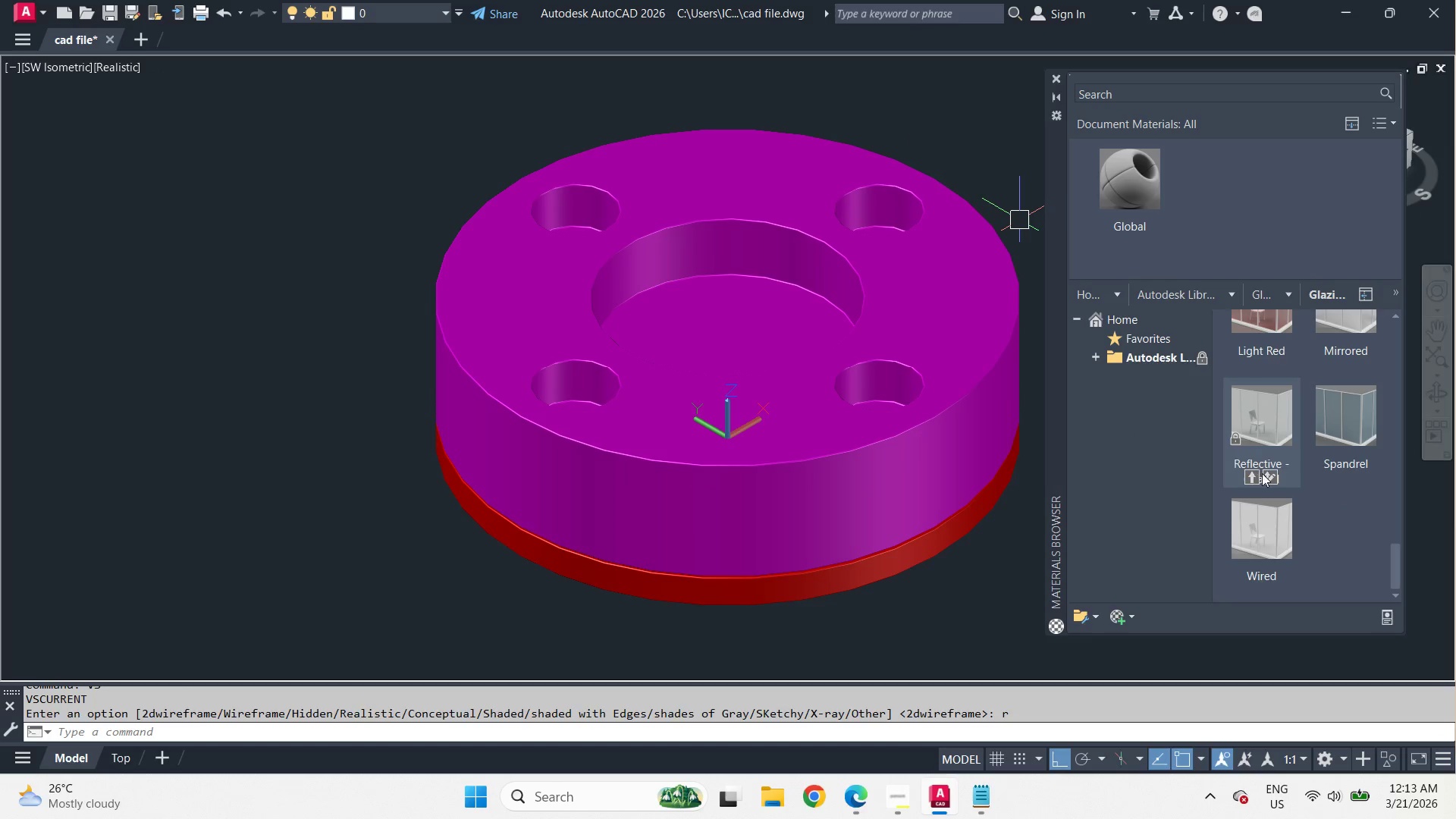 
scroll: coordinate [1298, 482], scroll_direction: up, amount: 6.0
 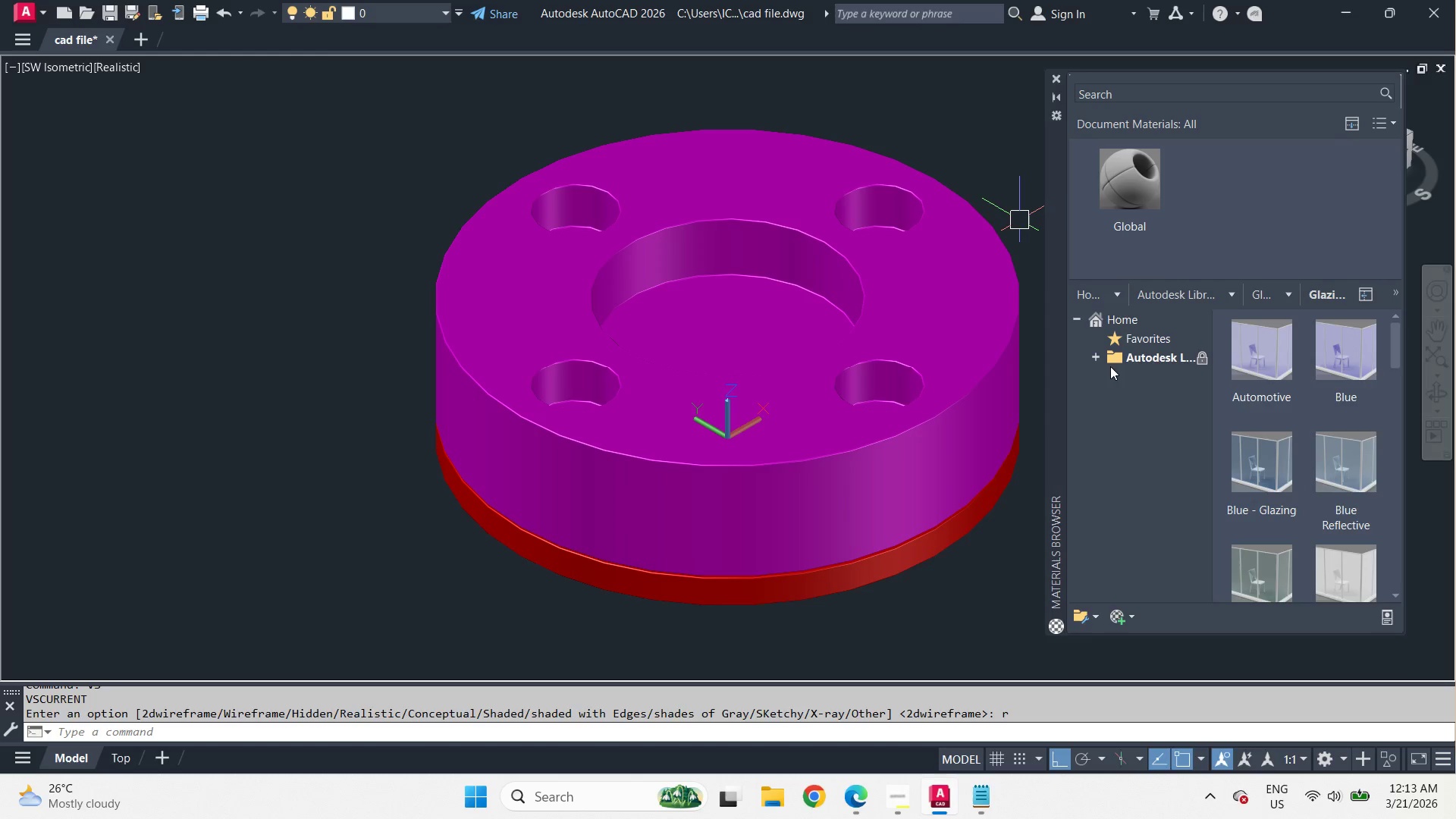 
left_click([1097, 353])
 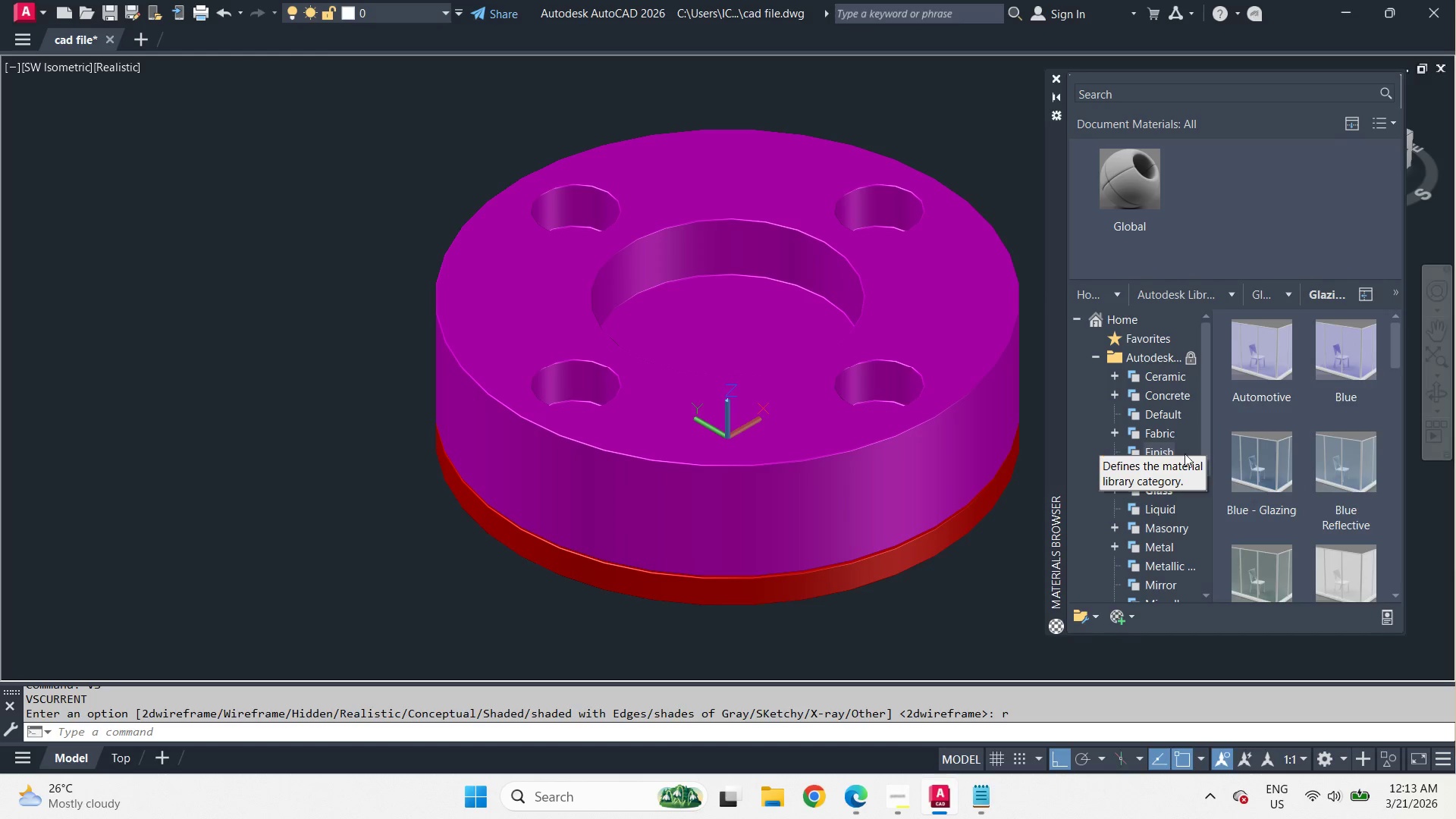 
scroll: coordinate [1181, 548], scroll_direction: down, amount: 1.0
 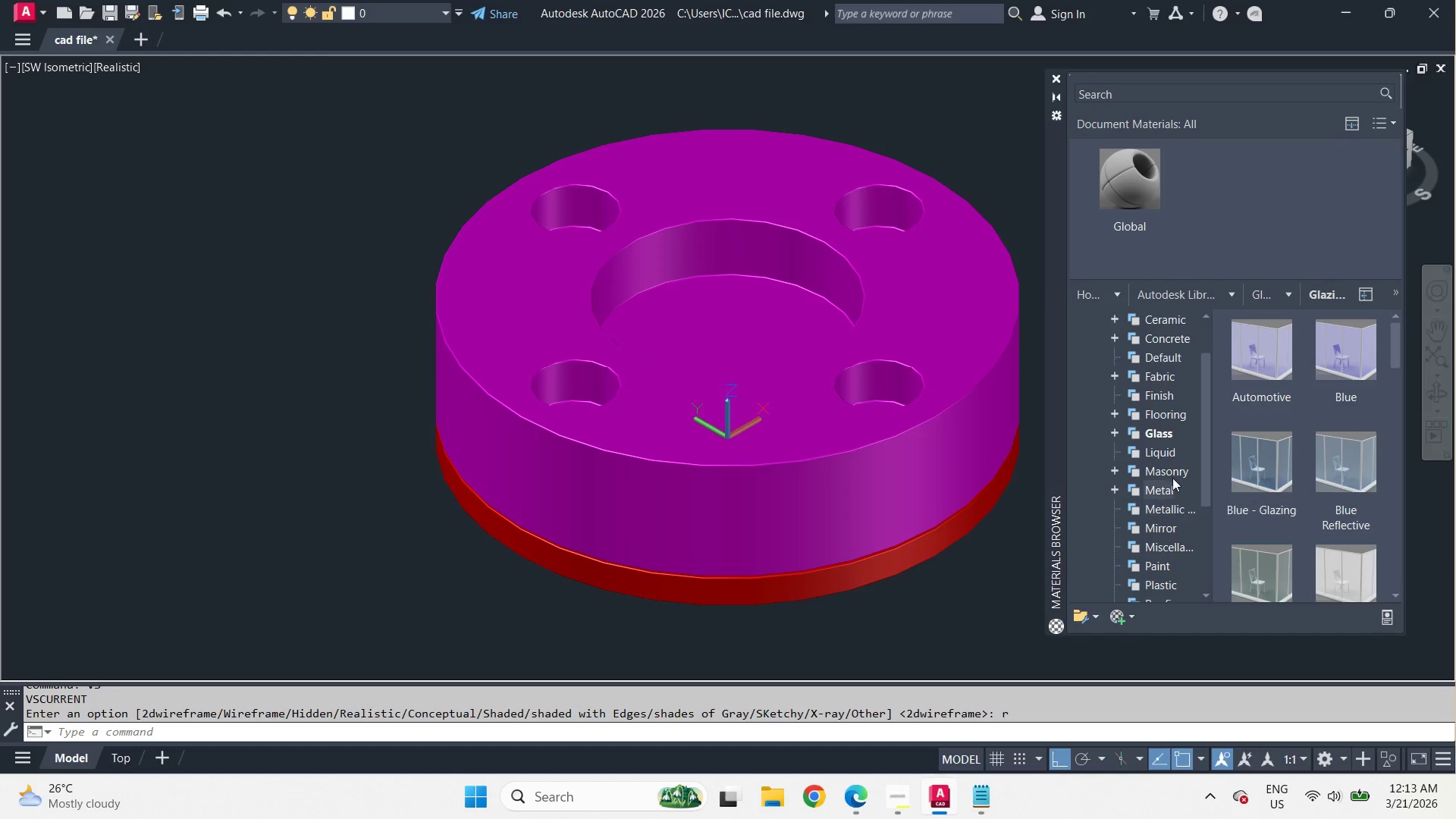 
mouse_move([1169, 500])
 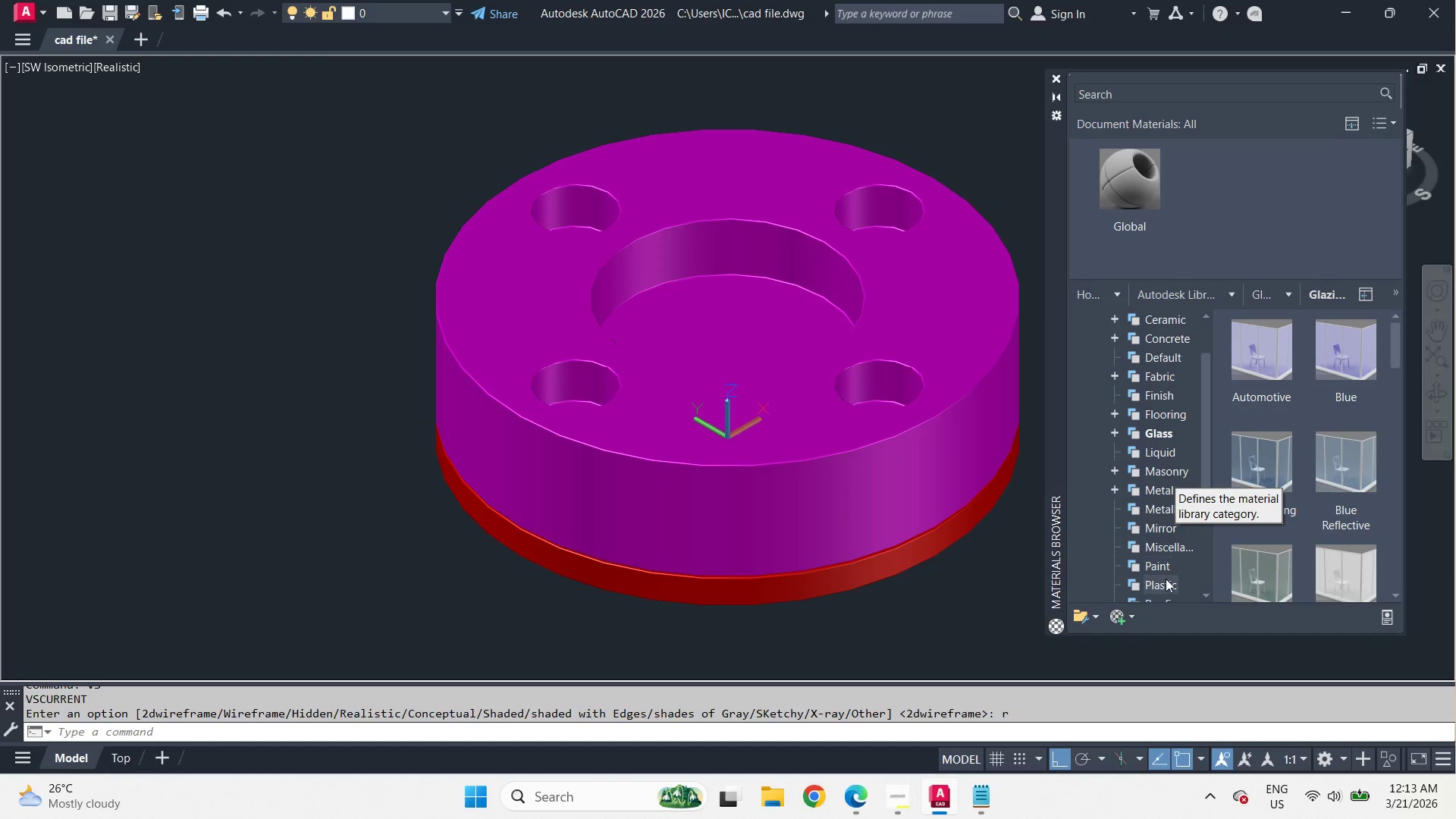 
left_click([1166, 580])
 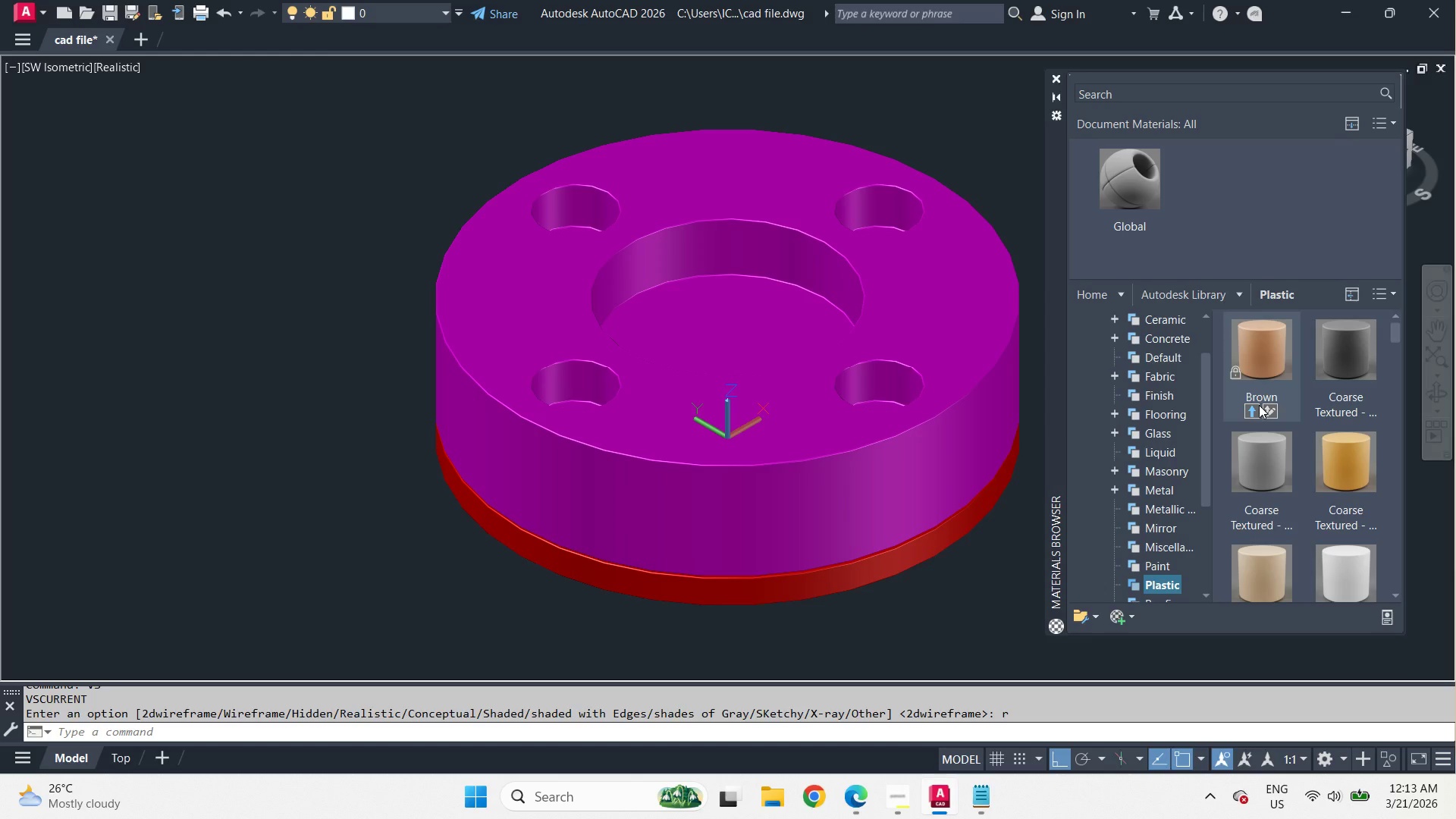 
scroll: coordinate [1260, 410], scroll_direction: down, amount: 2.0
 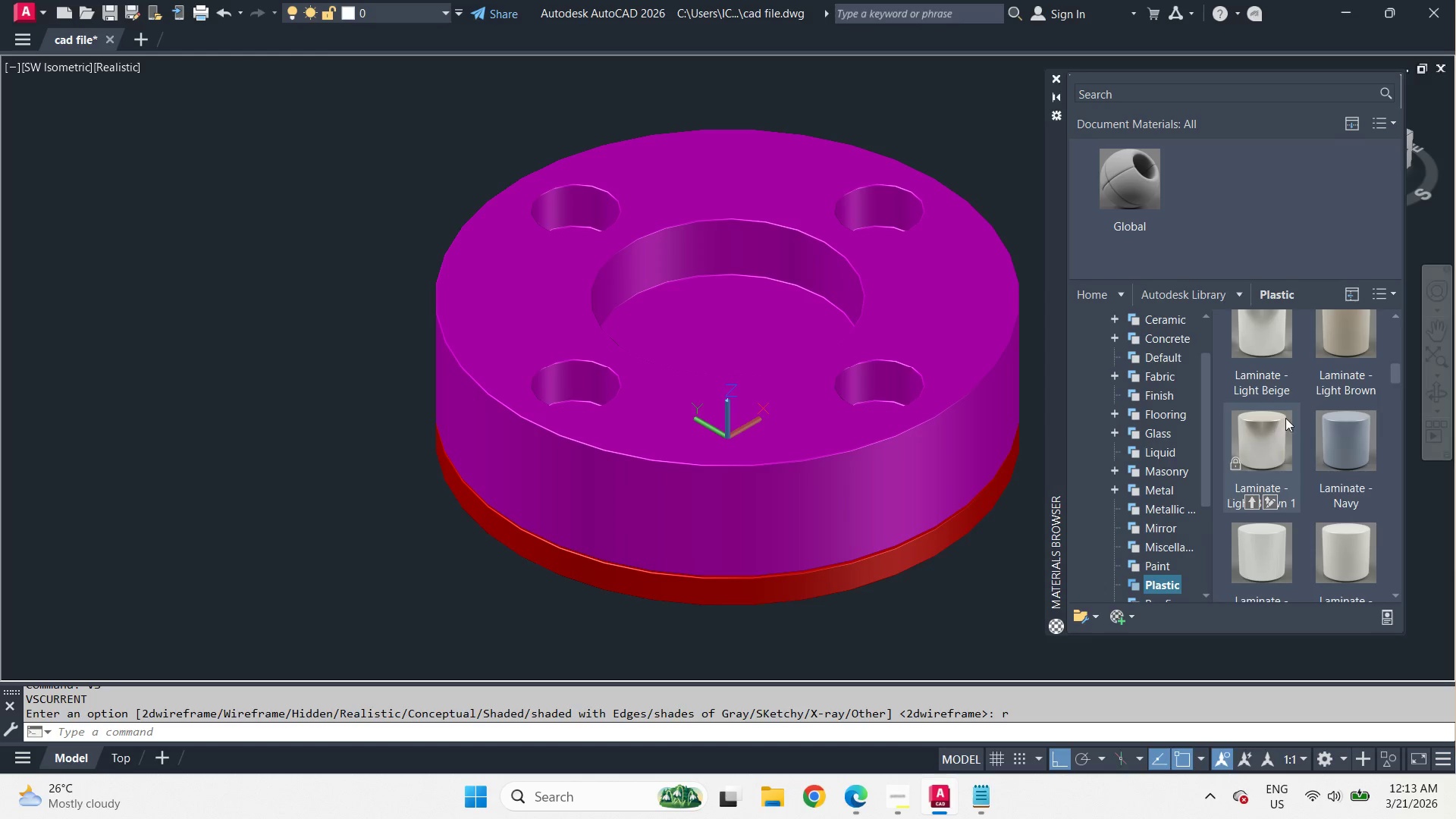 
scroll: coordinate [1297, 410], scroll_direction: up, amount: 1.0
 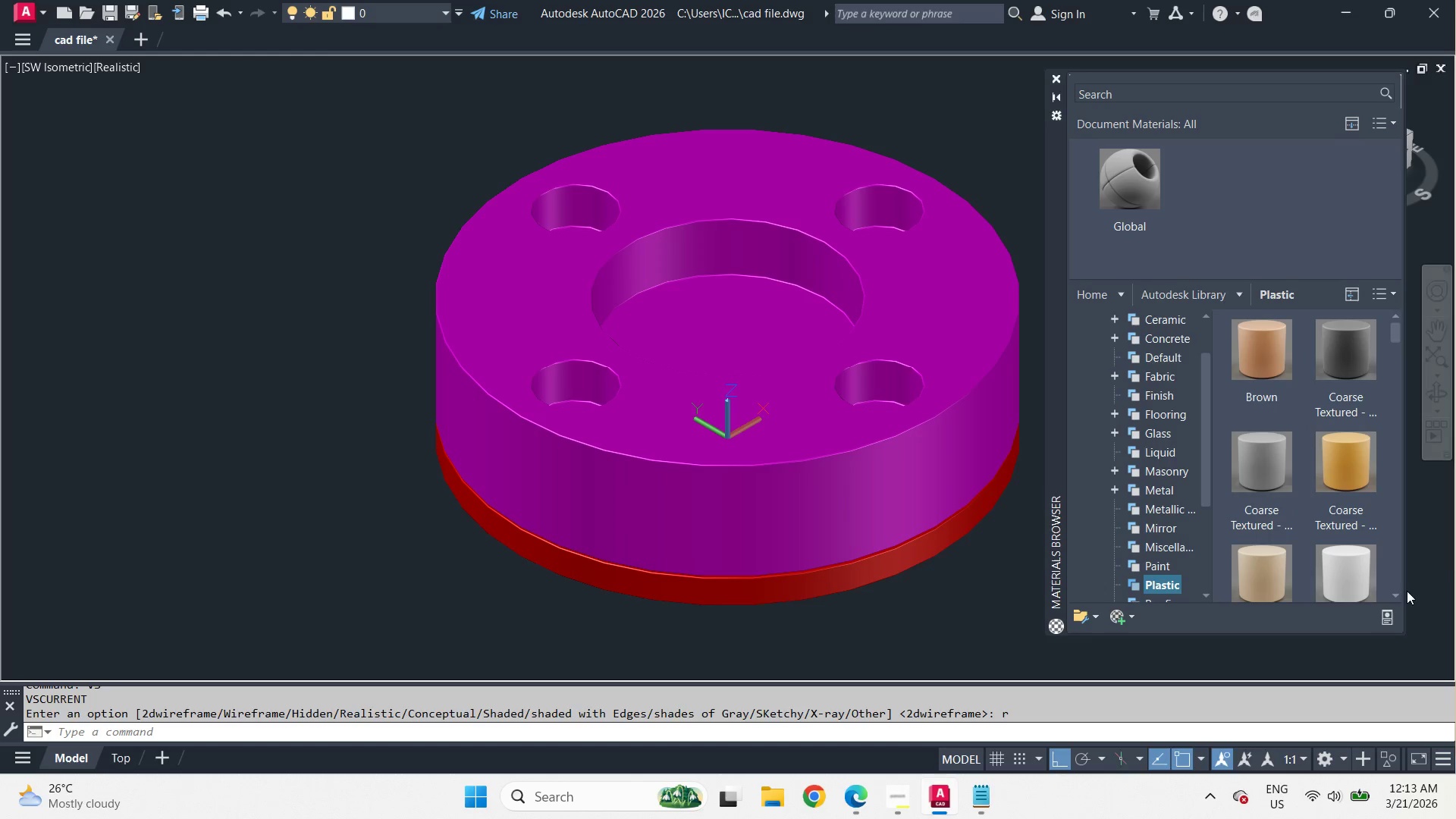 
left_click([1393, 596])
 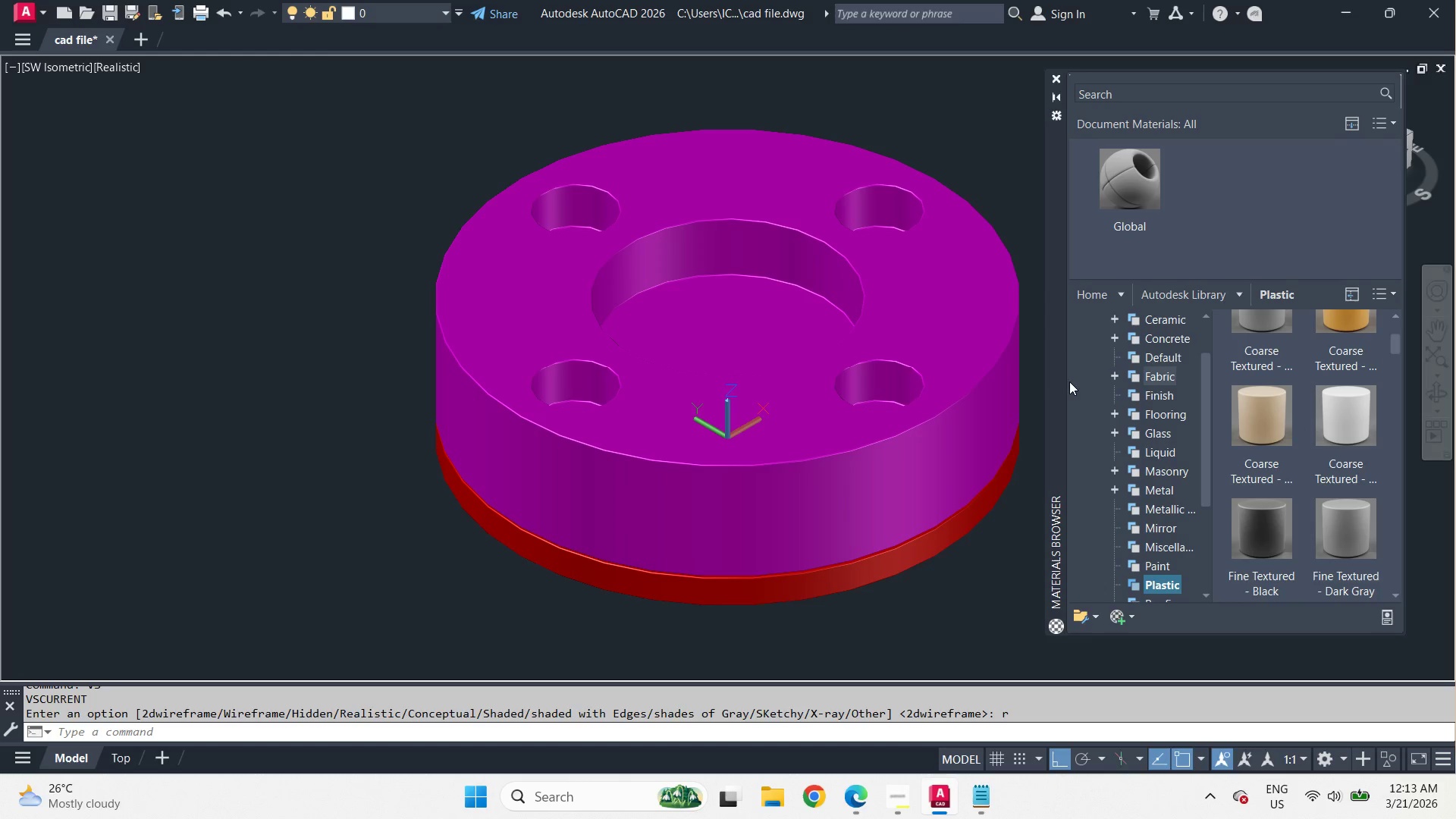 
left_click_drag(start_coordinate=[1056, 364], to_coordinate=[990, 367])
 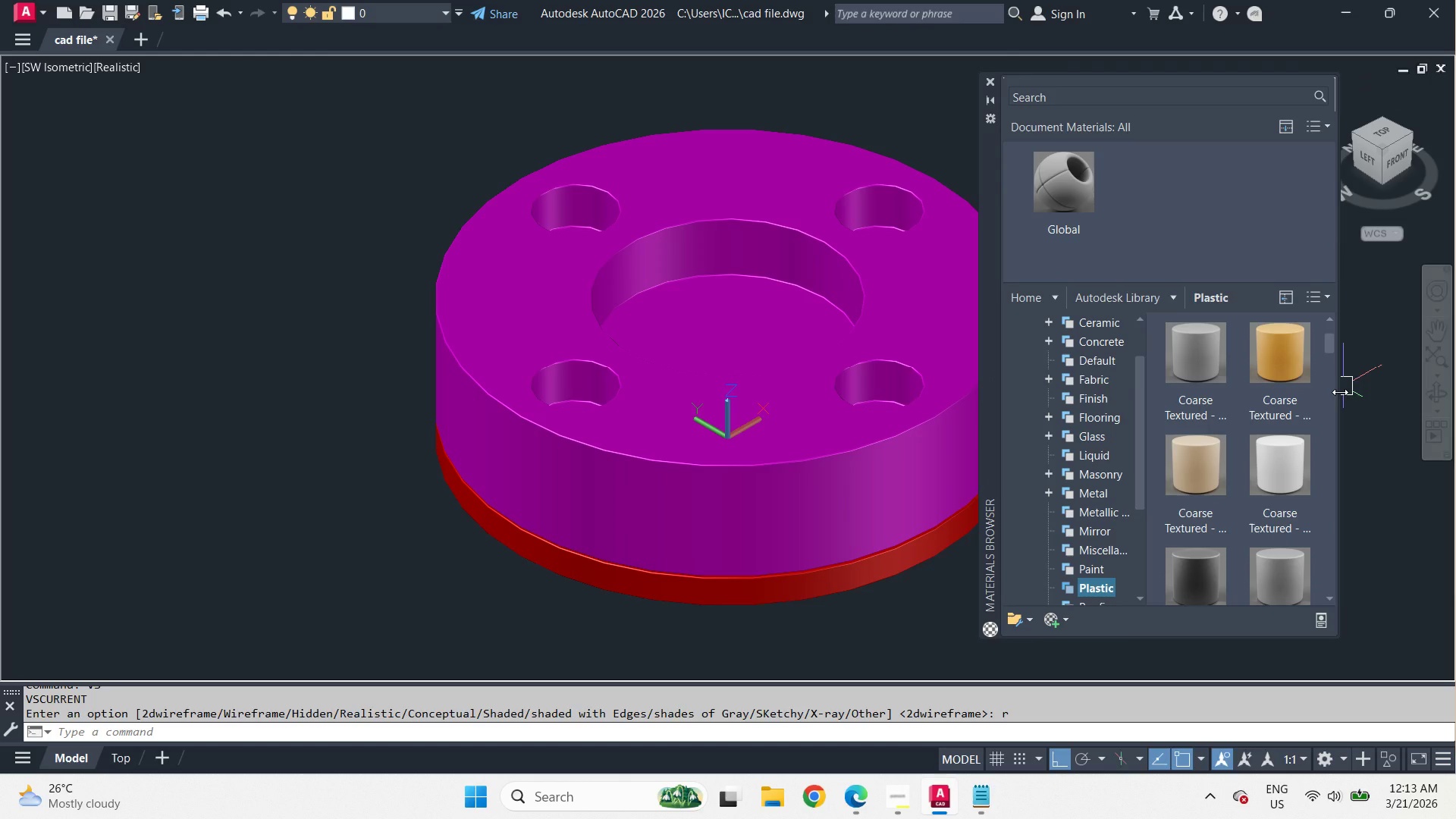 
left_click_drag(start_coordinate=[1340, 392], to_coordinate=[1396, 396])
 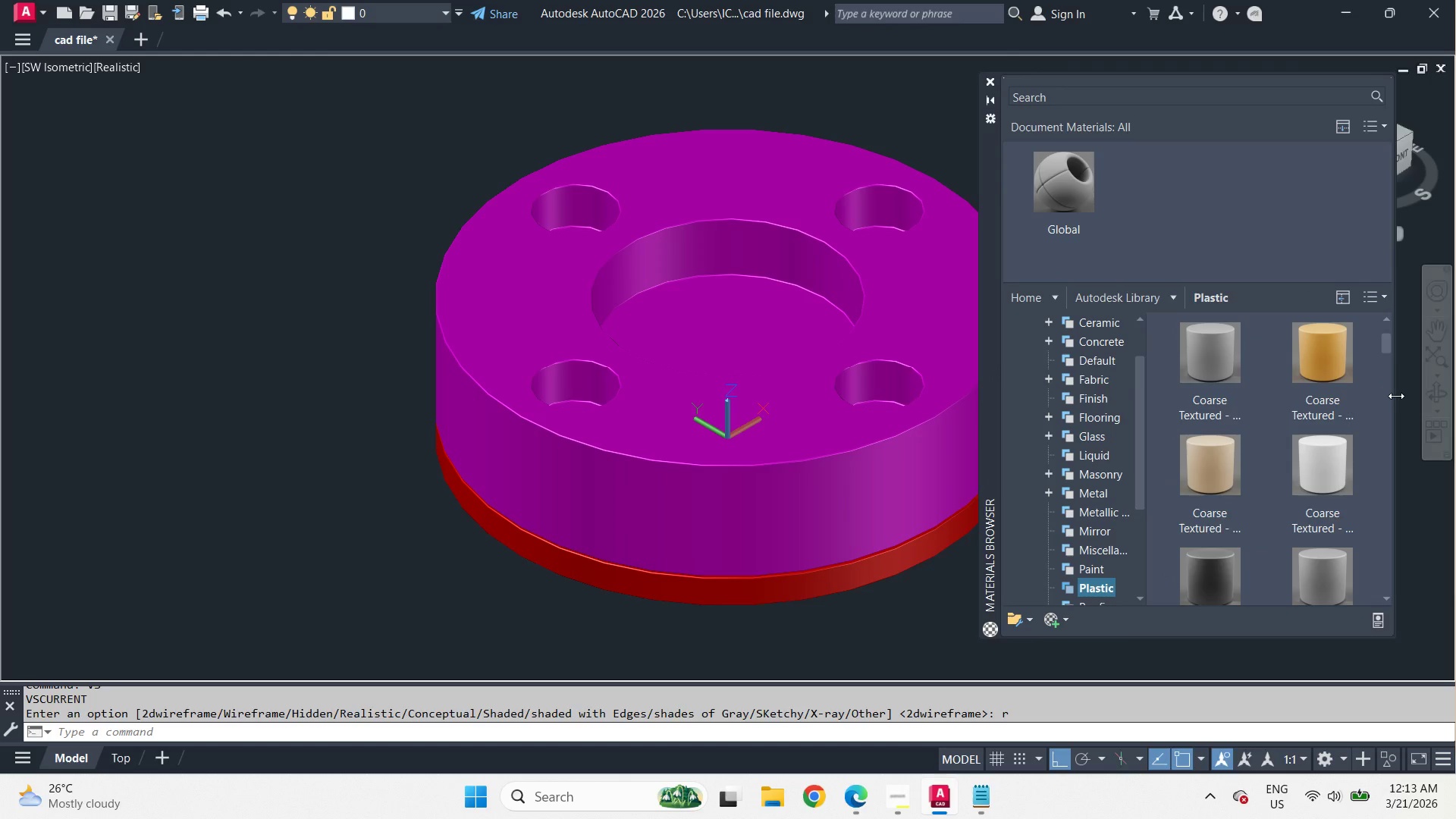 
left_click_drag(start_coordinate=[1396, 396], to_coordinate=[1409, 399])
 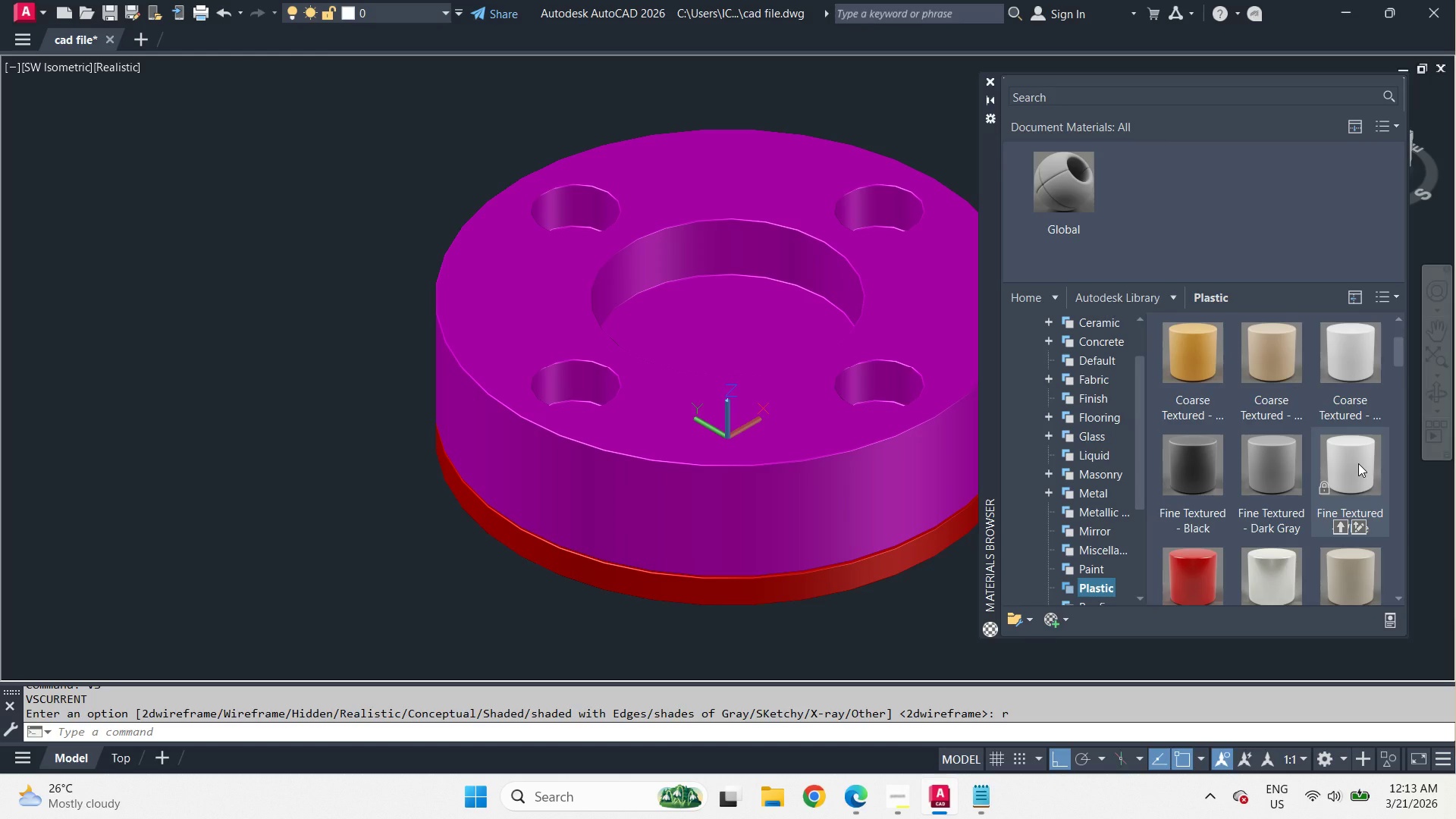 
left_click([1358, 463])
 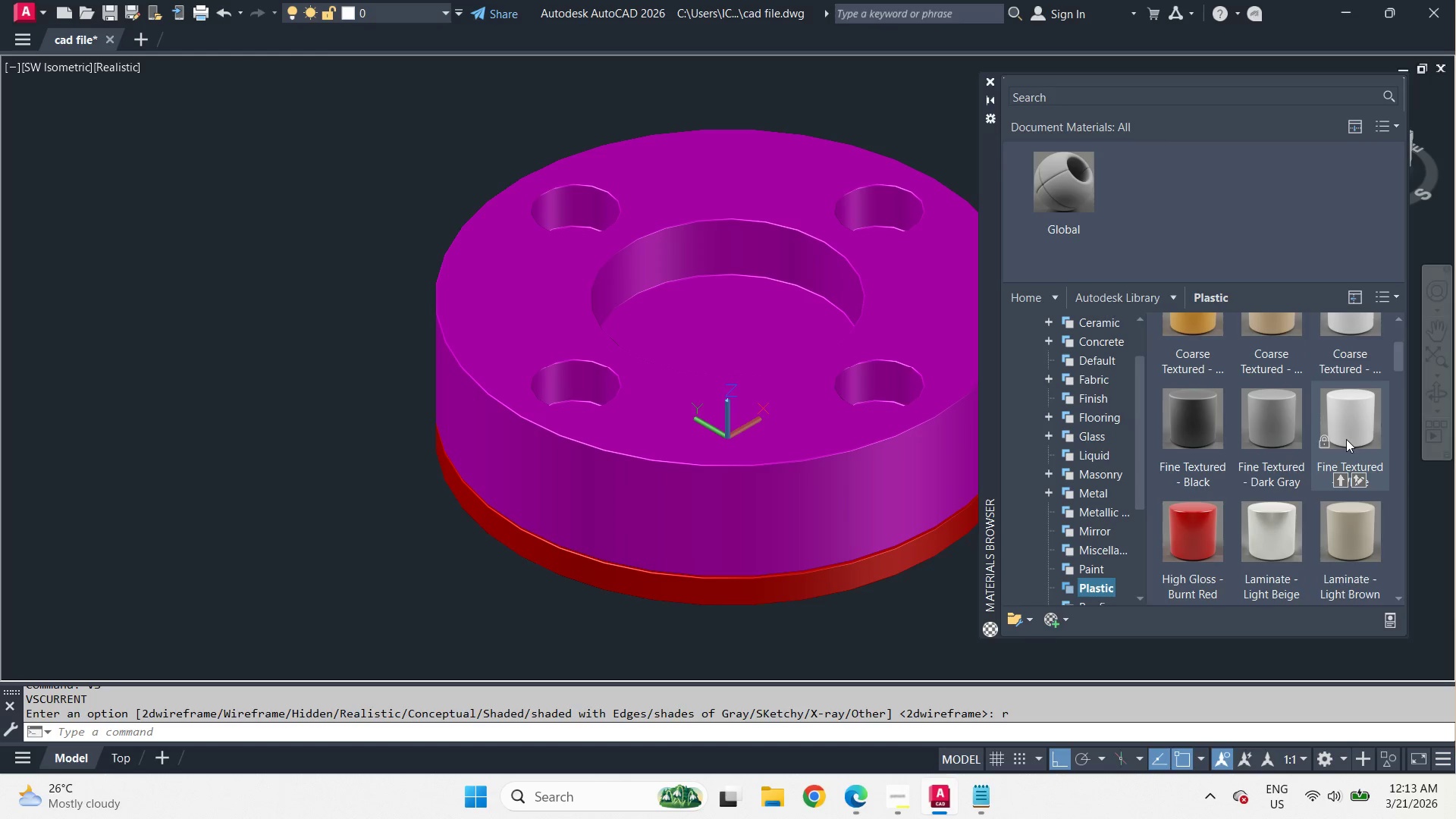 
right_click([1346, 465])
 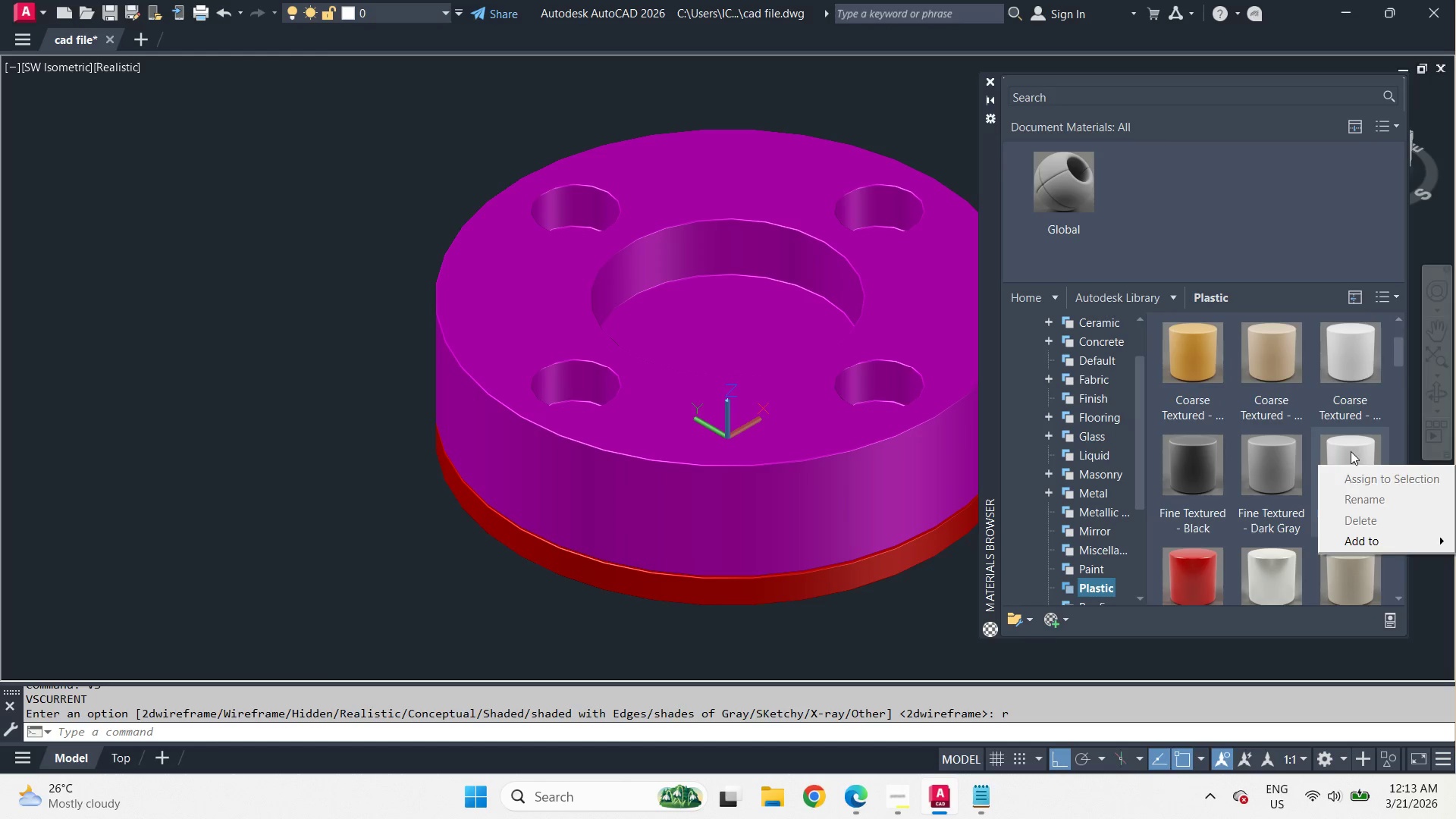 
left_click([1350, 444])
 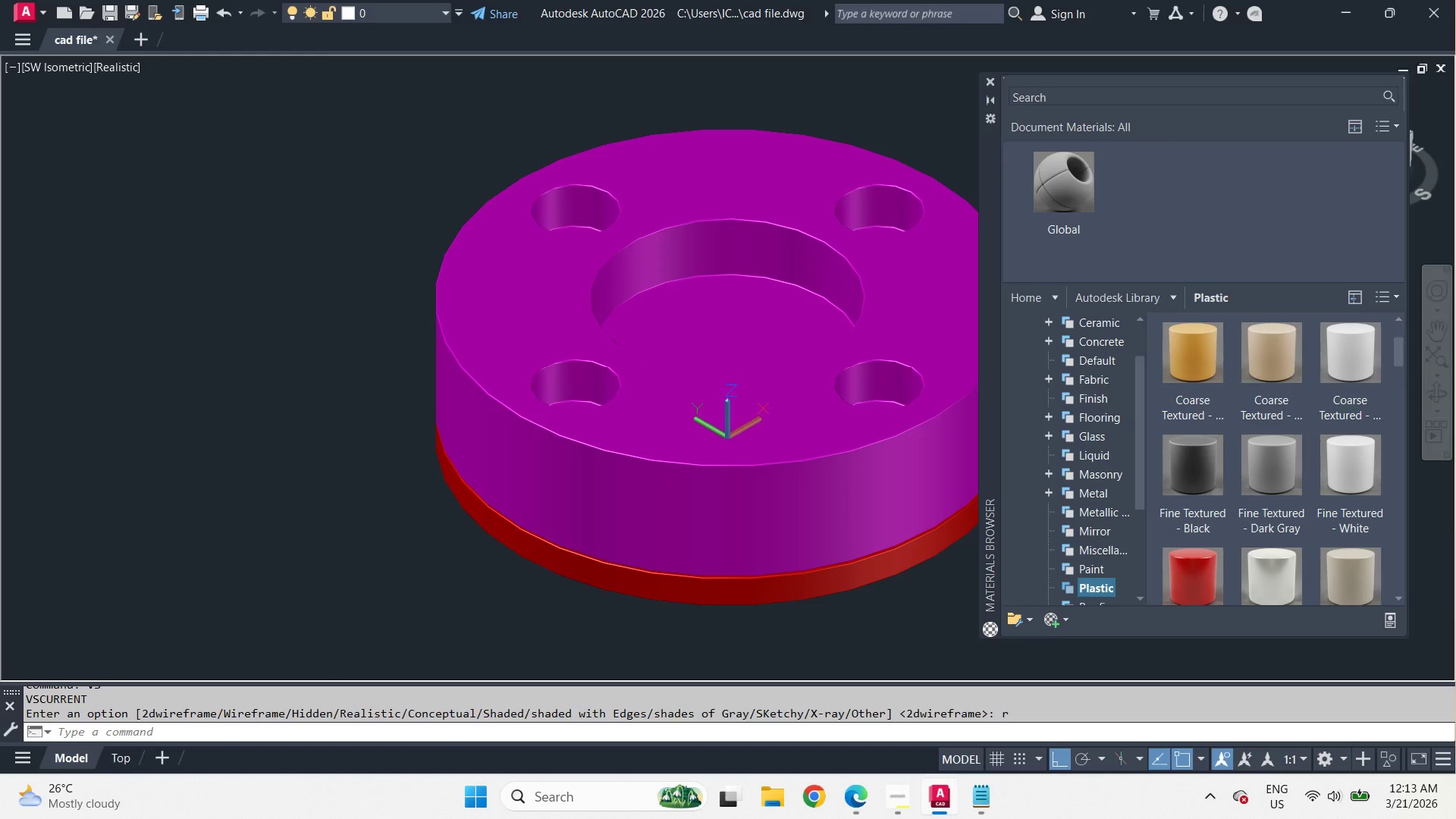 
left_click([904, 158])
 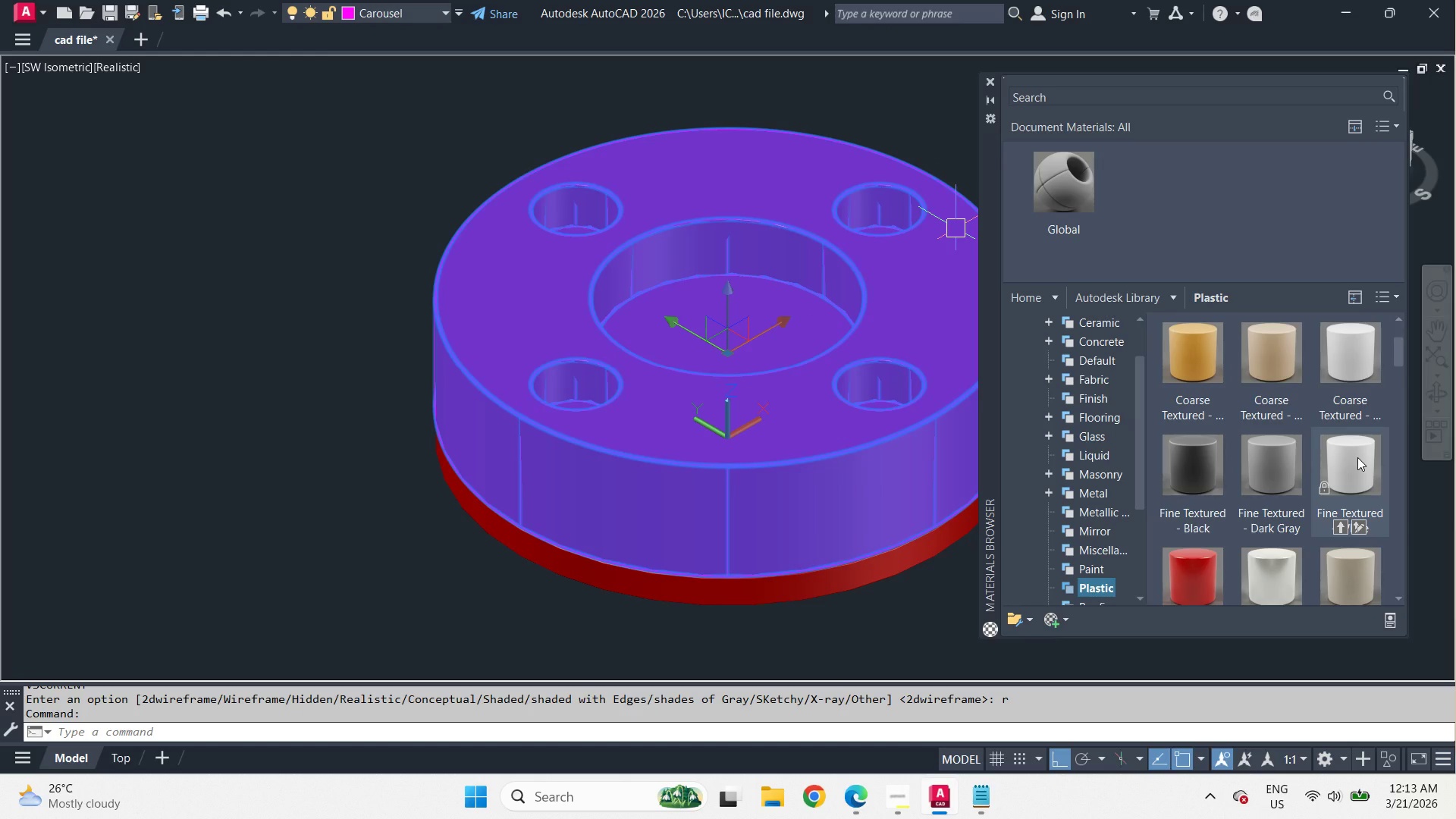 
left_click([1357, 457])
 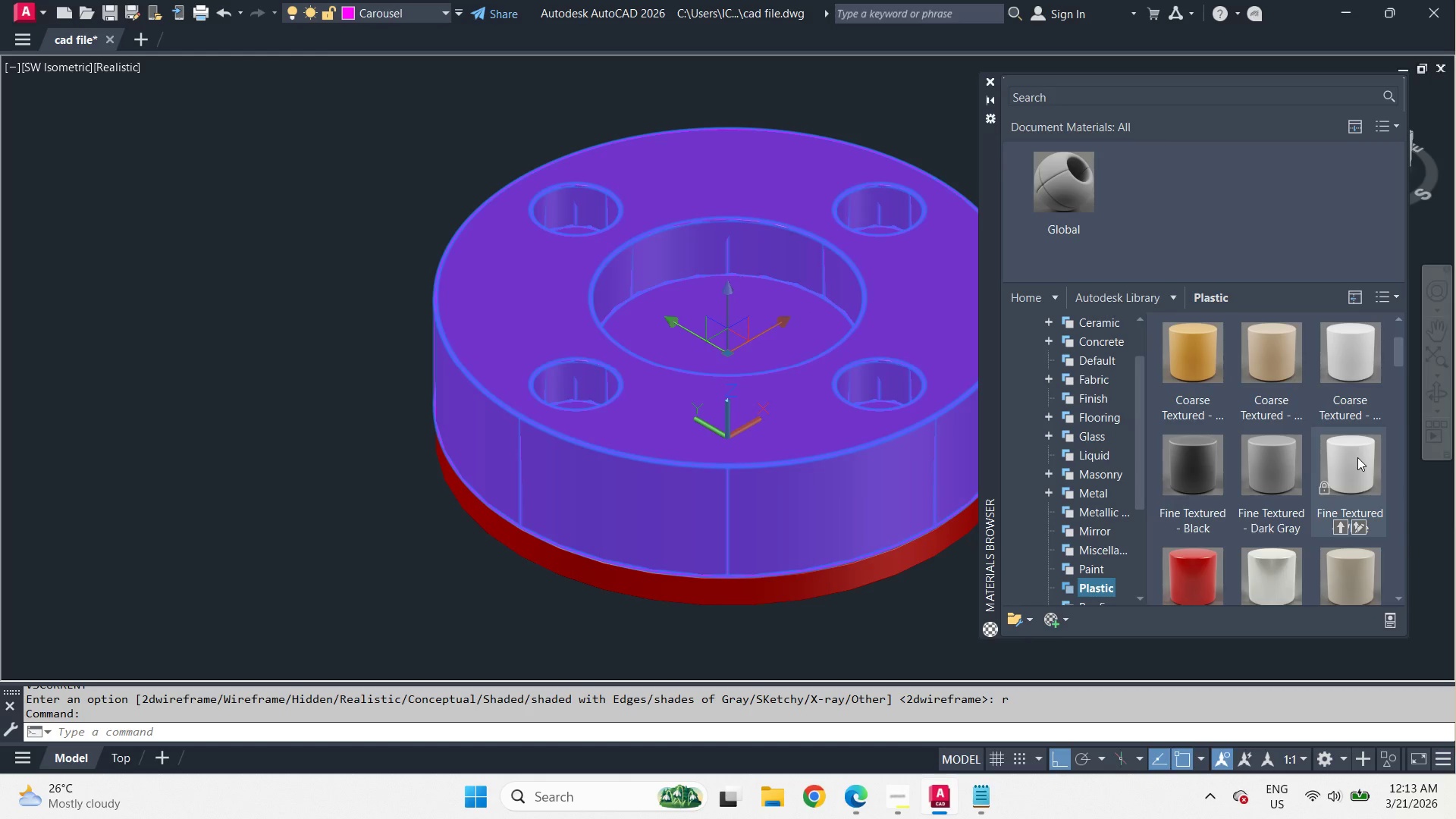 
right_click([1357, 457])
 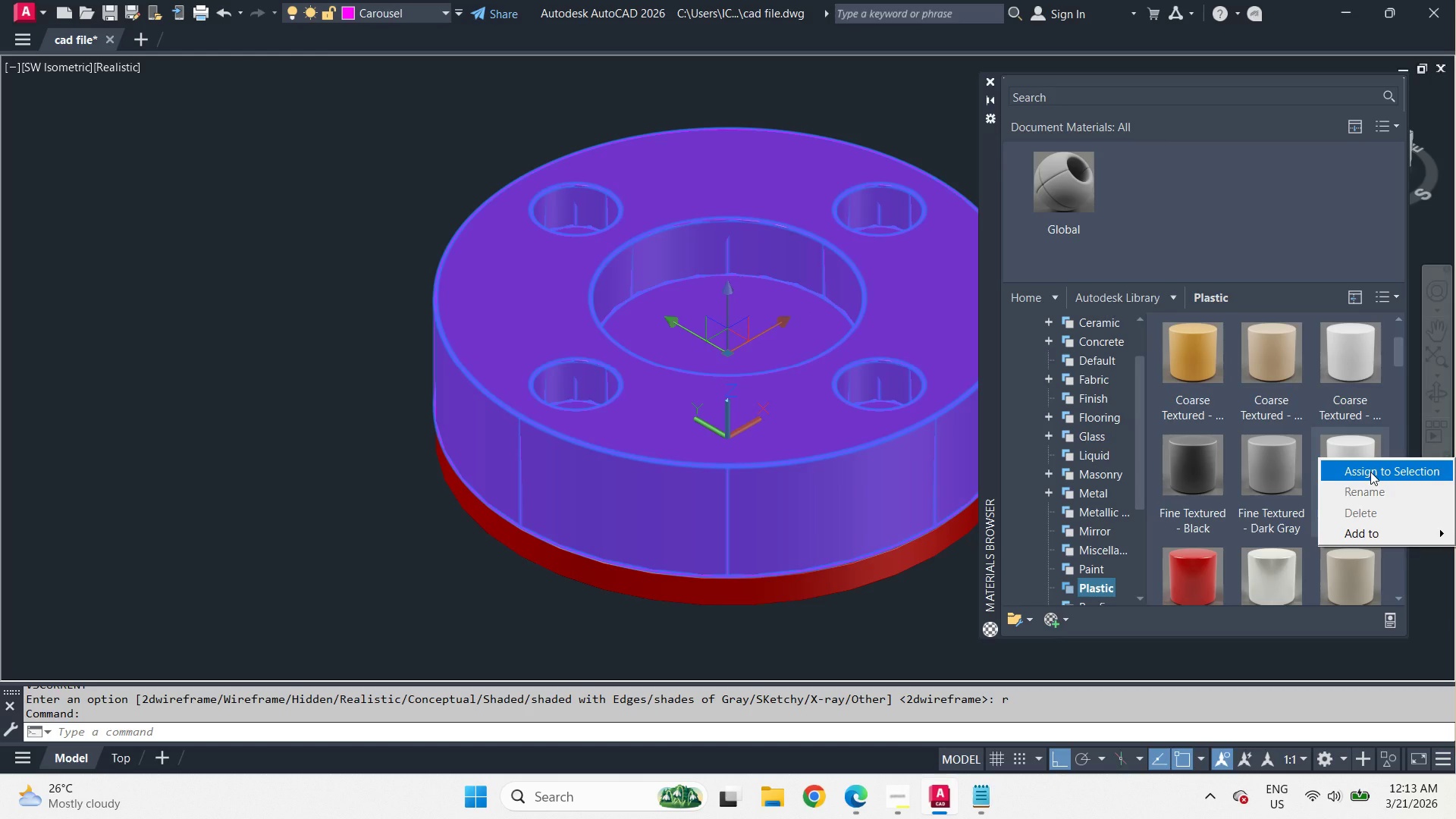 
left_click([1370, 472])
 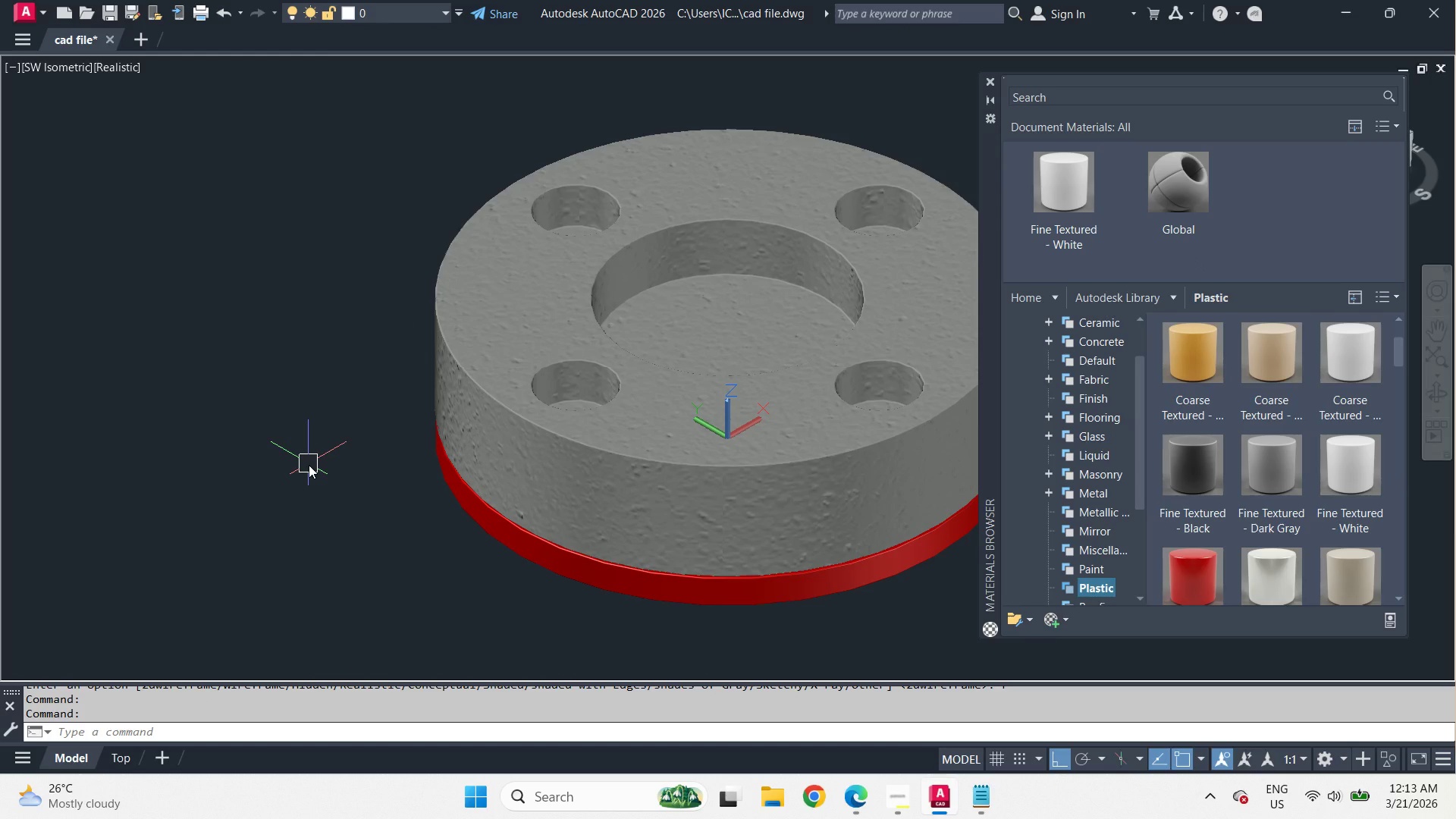 
wait(12.22)
 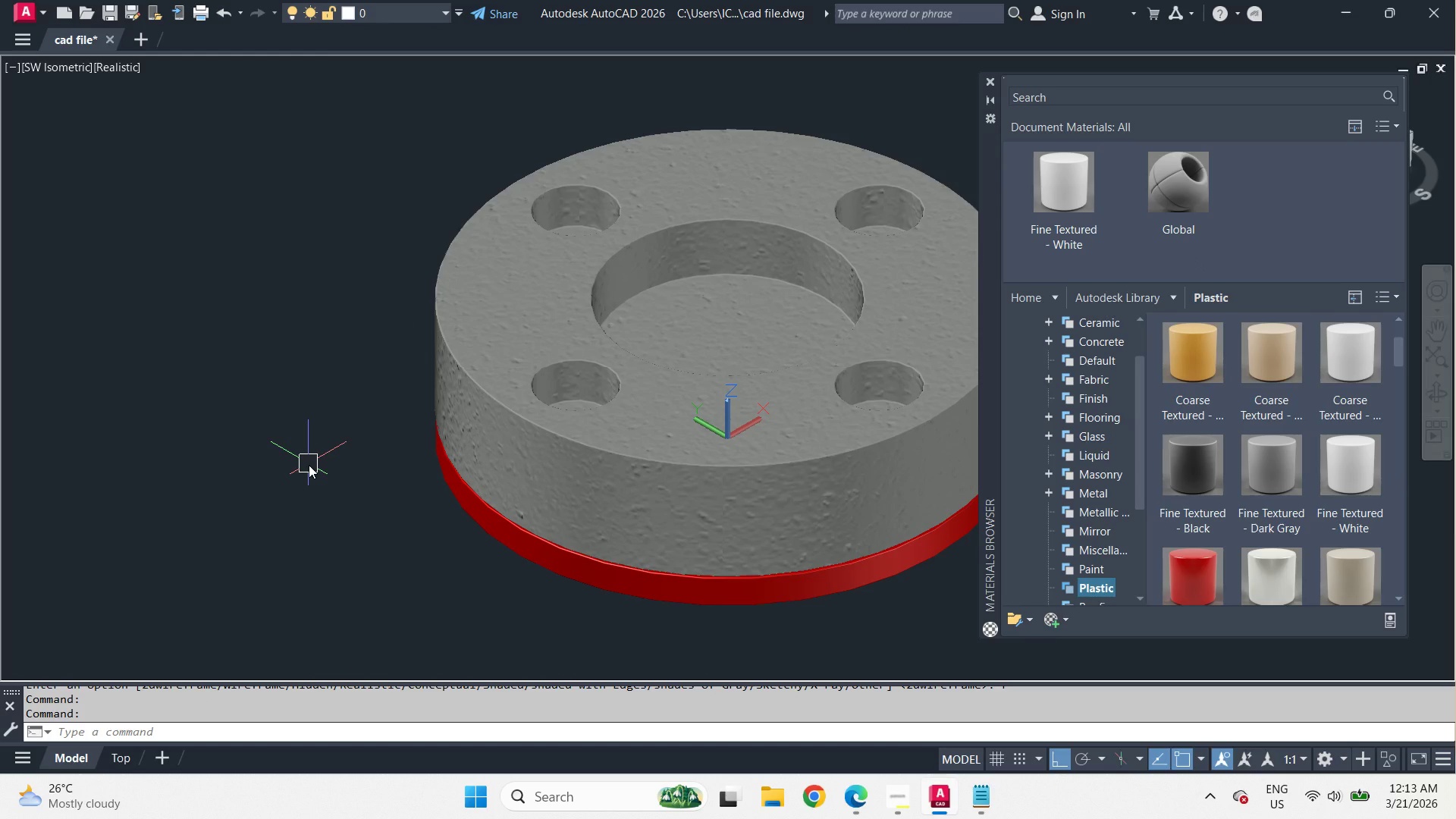 
type(ren)
 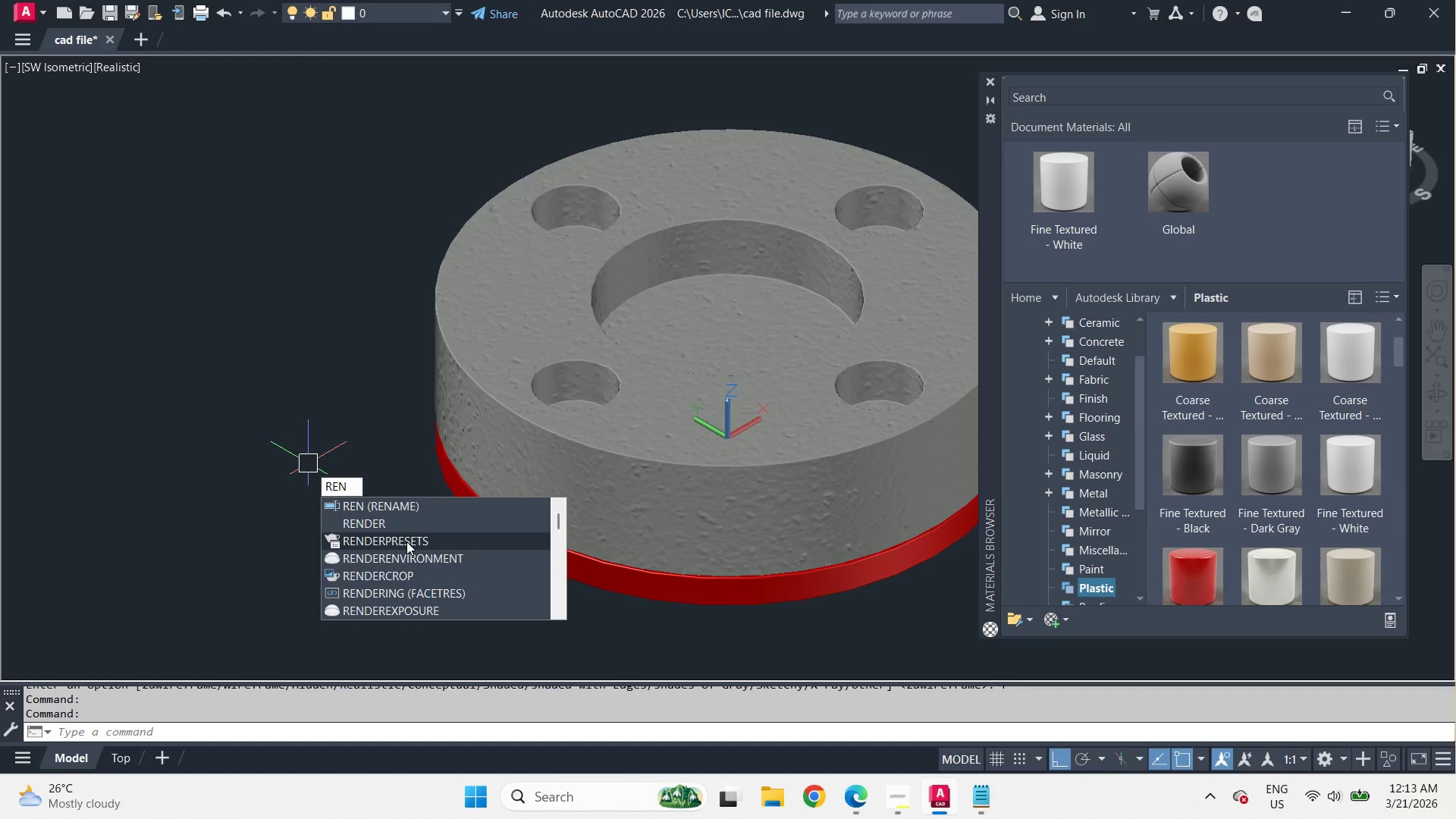 
left_click([406, 556])
 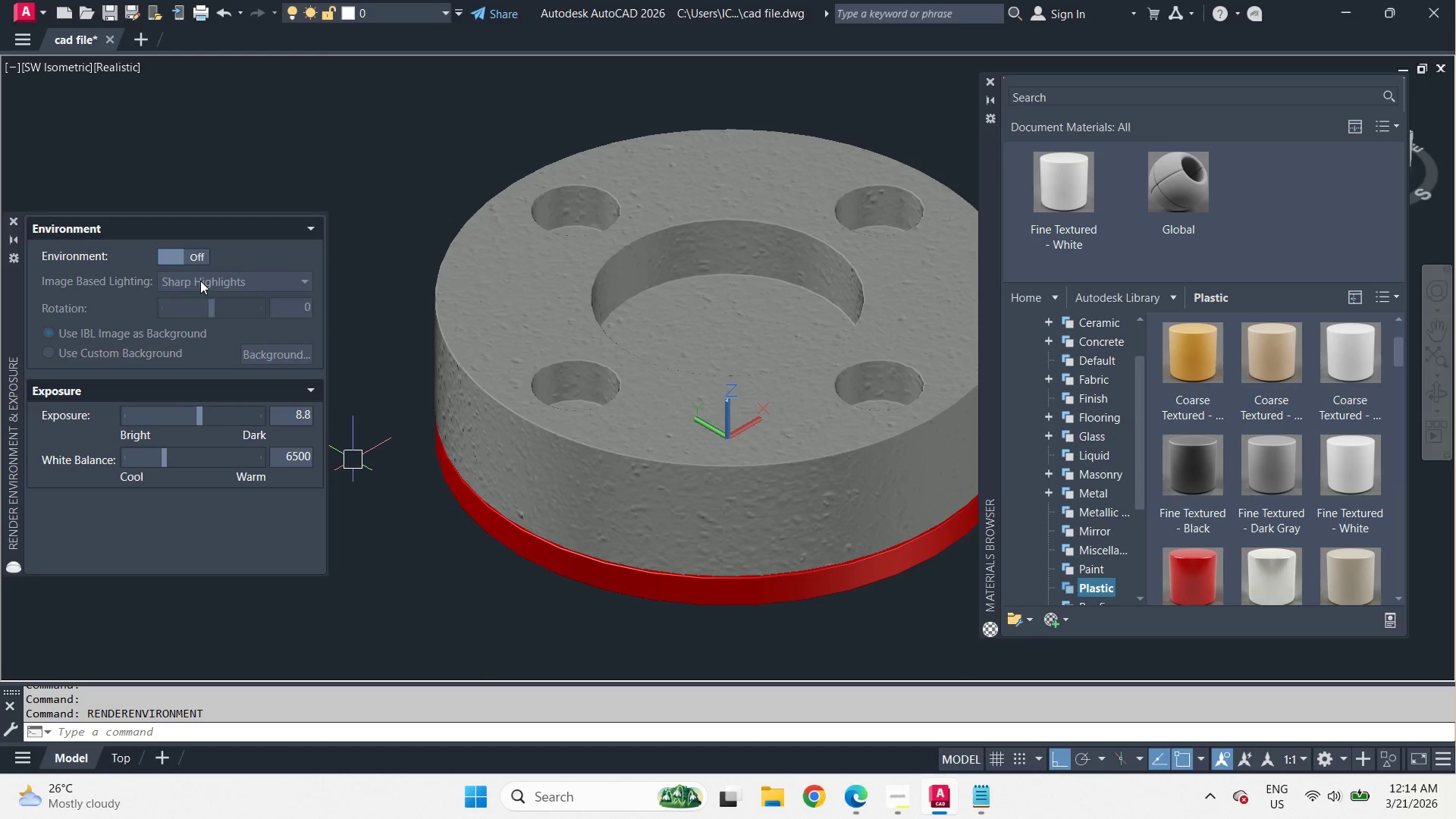 
left_click([196, 259])
 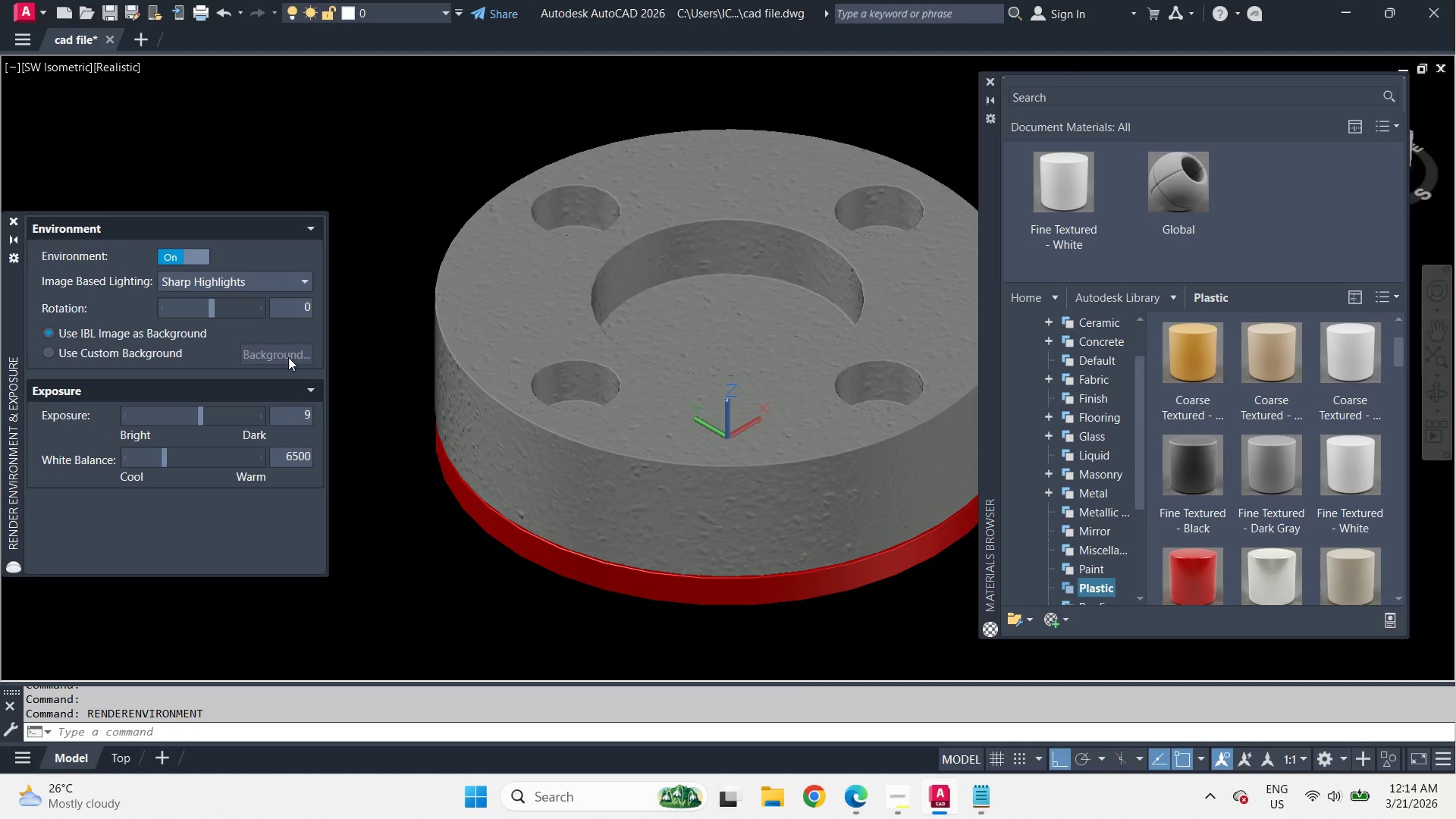 
wait(5.2)
 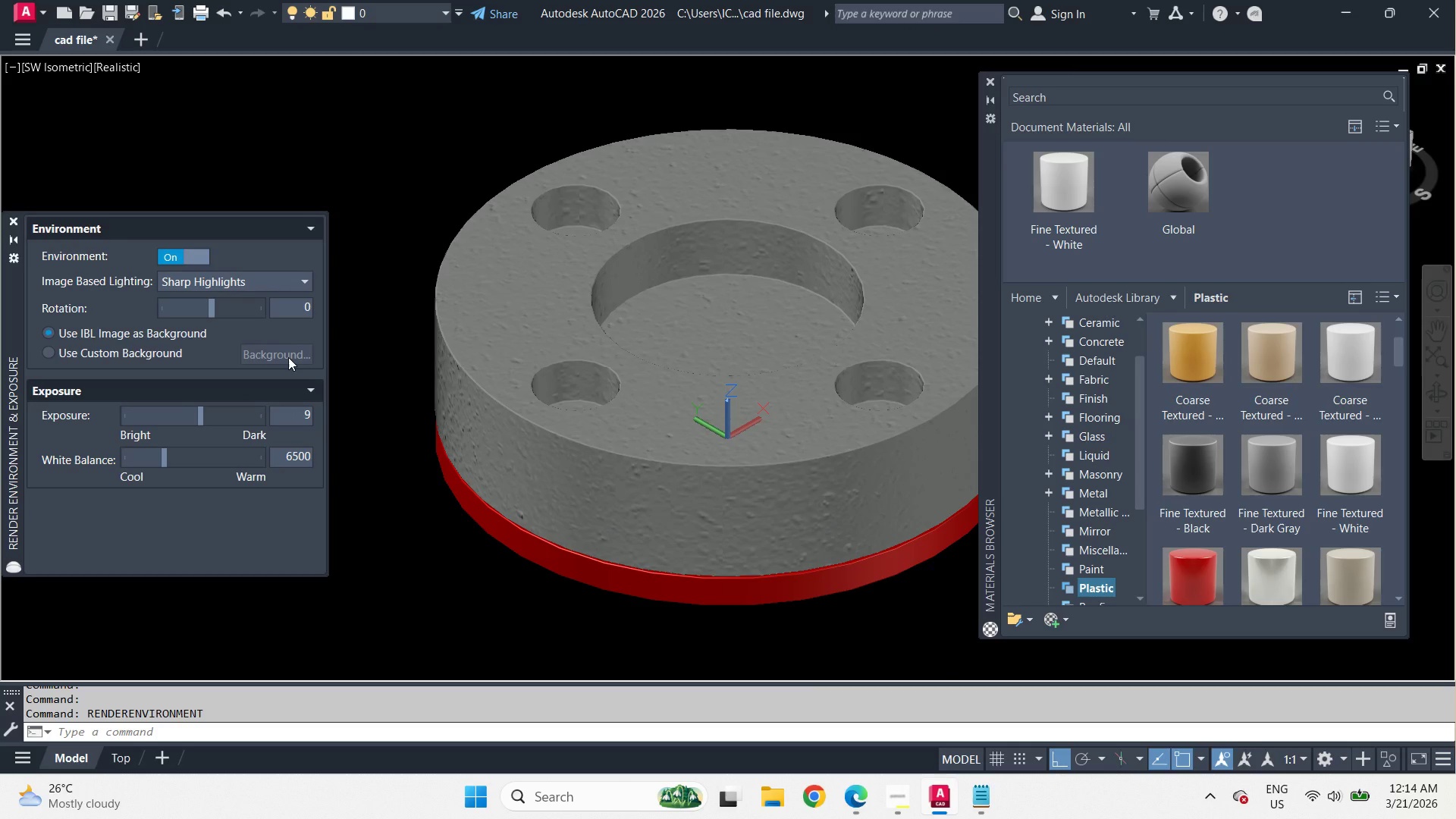 
double_click([282, 354])
 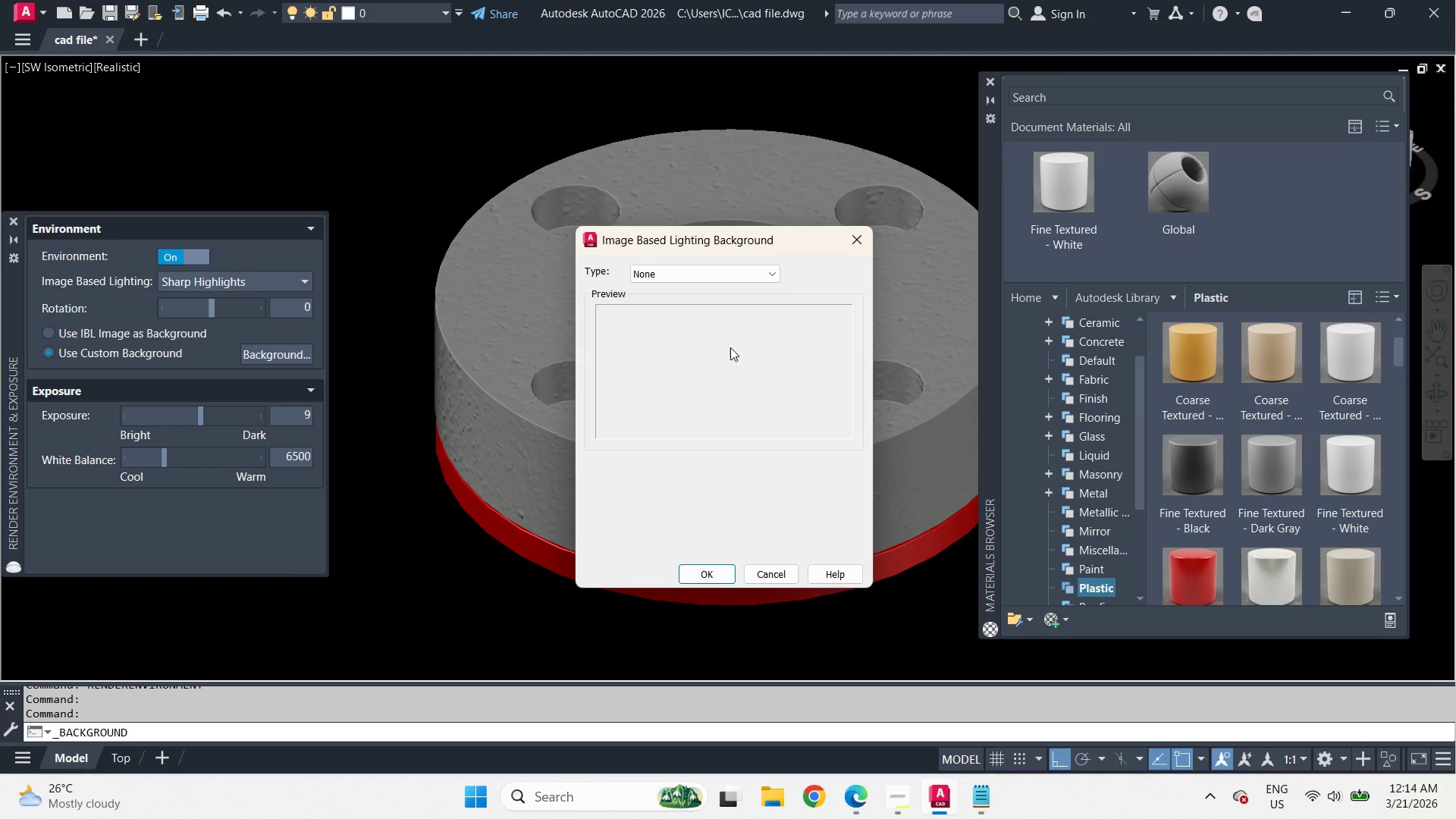 
left_click([691, 272])
 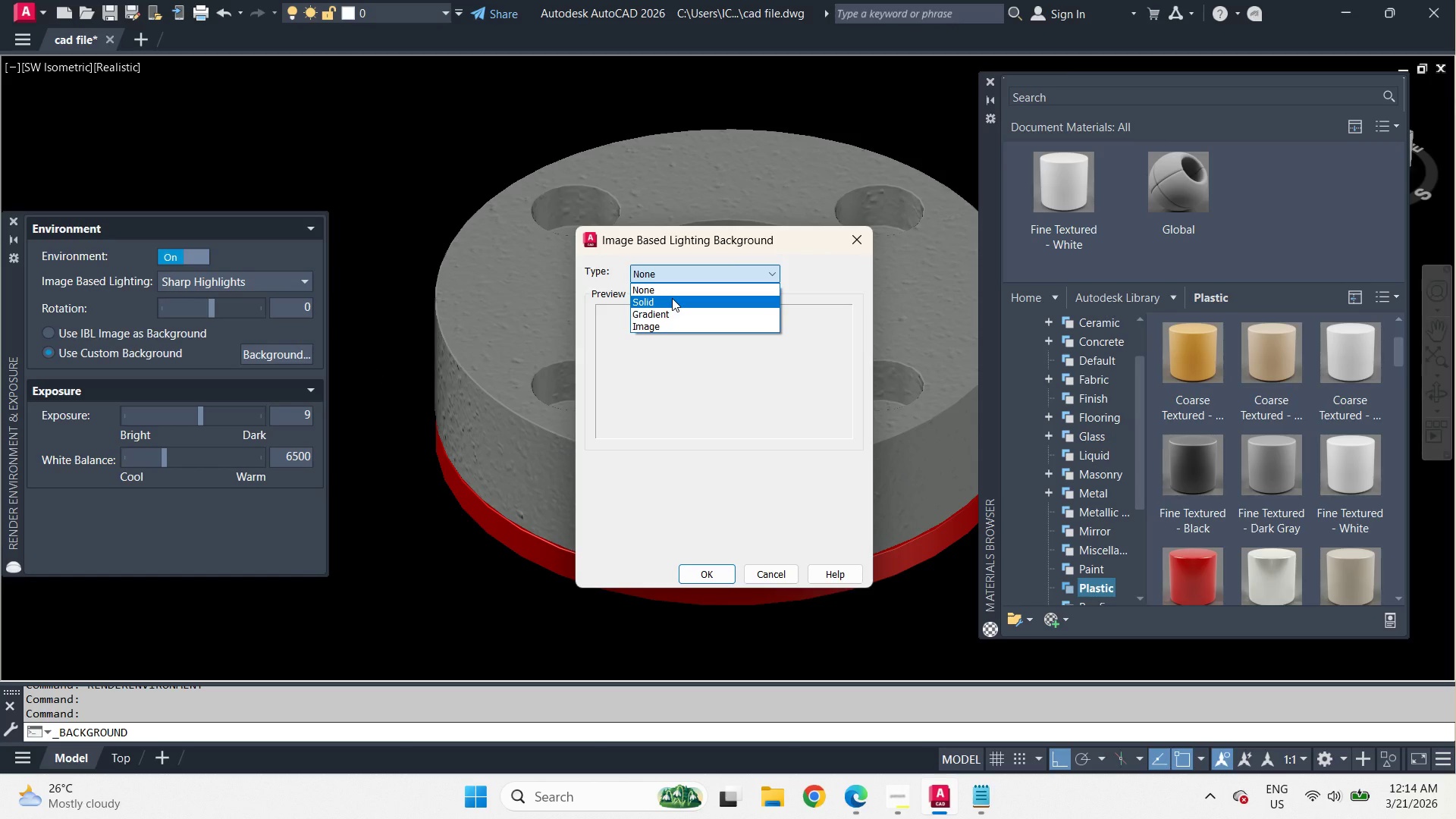 
wait(9.09)
 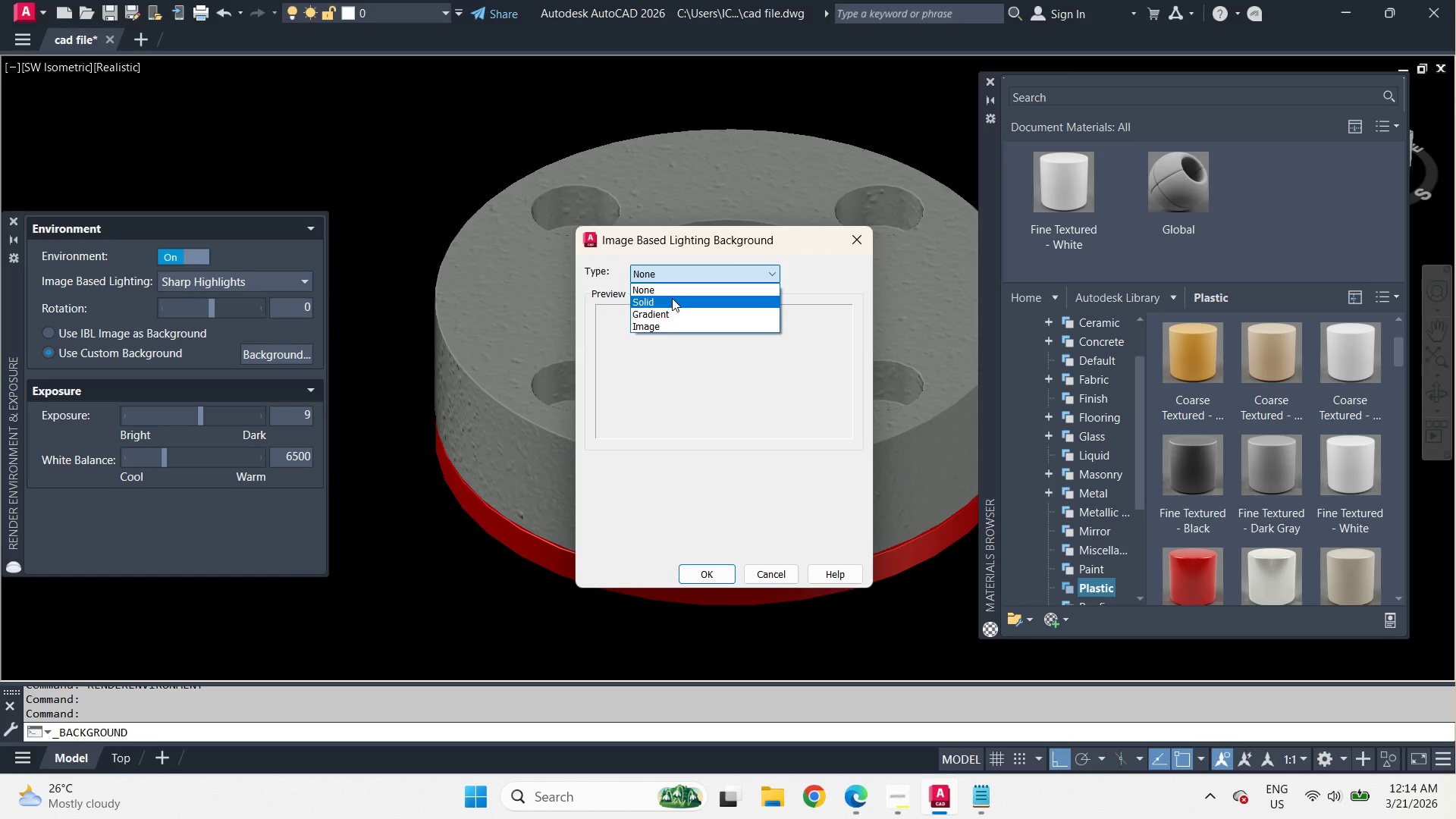 
key(Escape)
 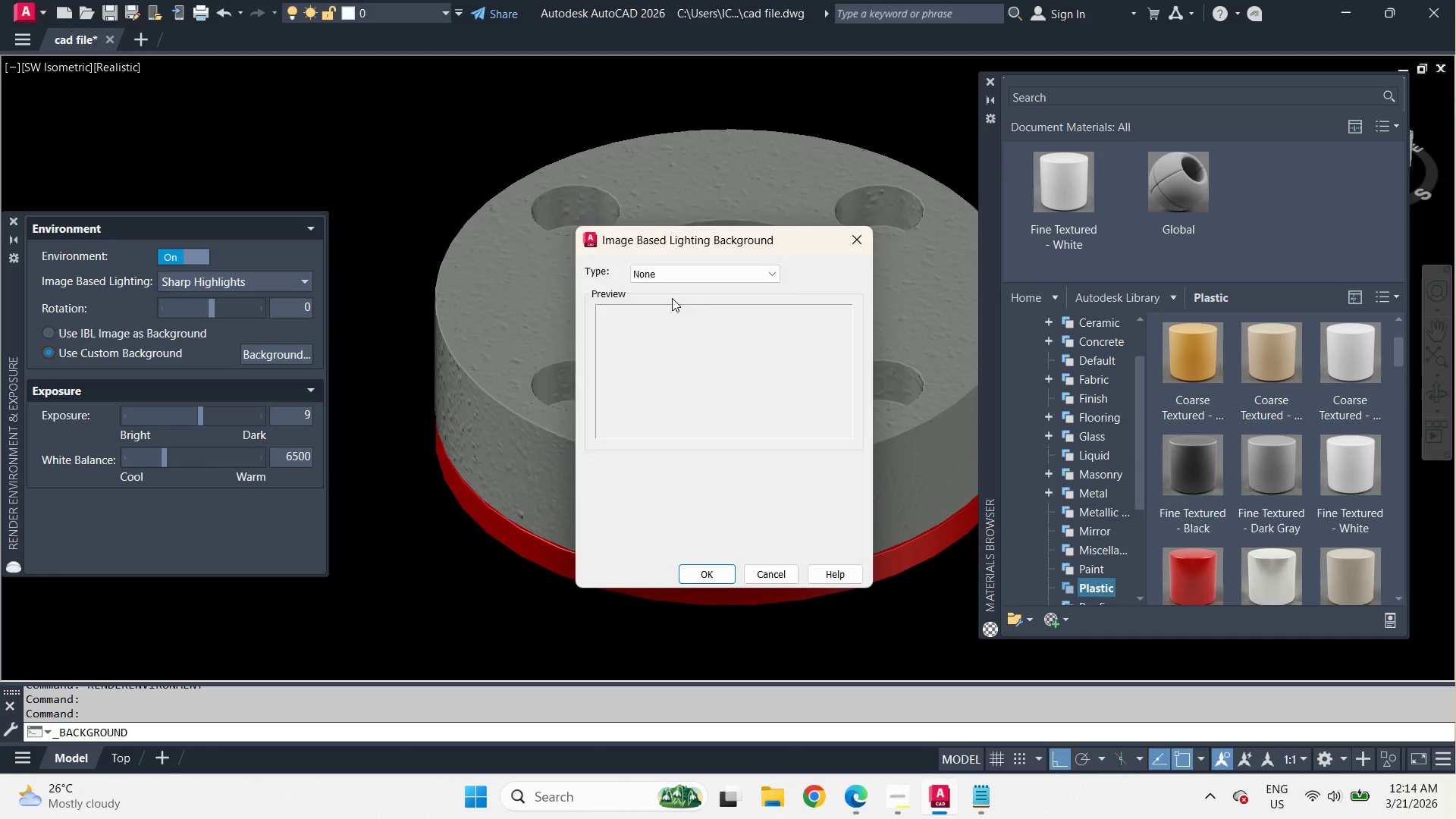 
key(Escape)
 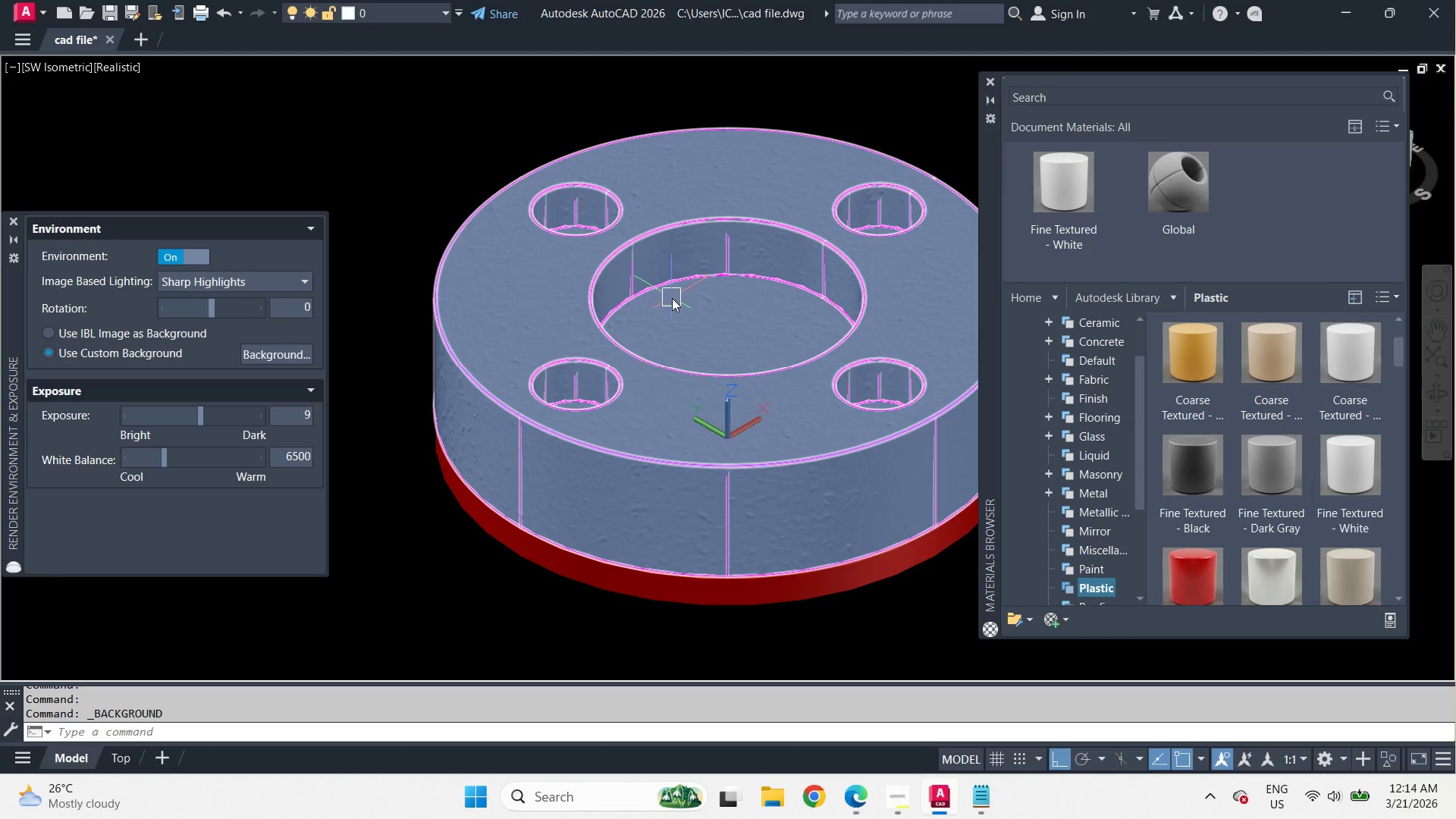 
key(Escape)
 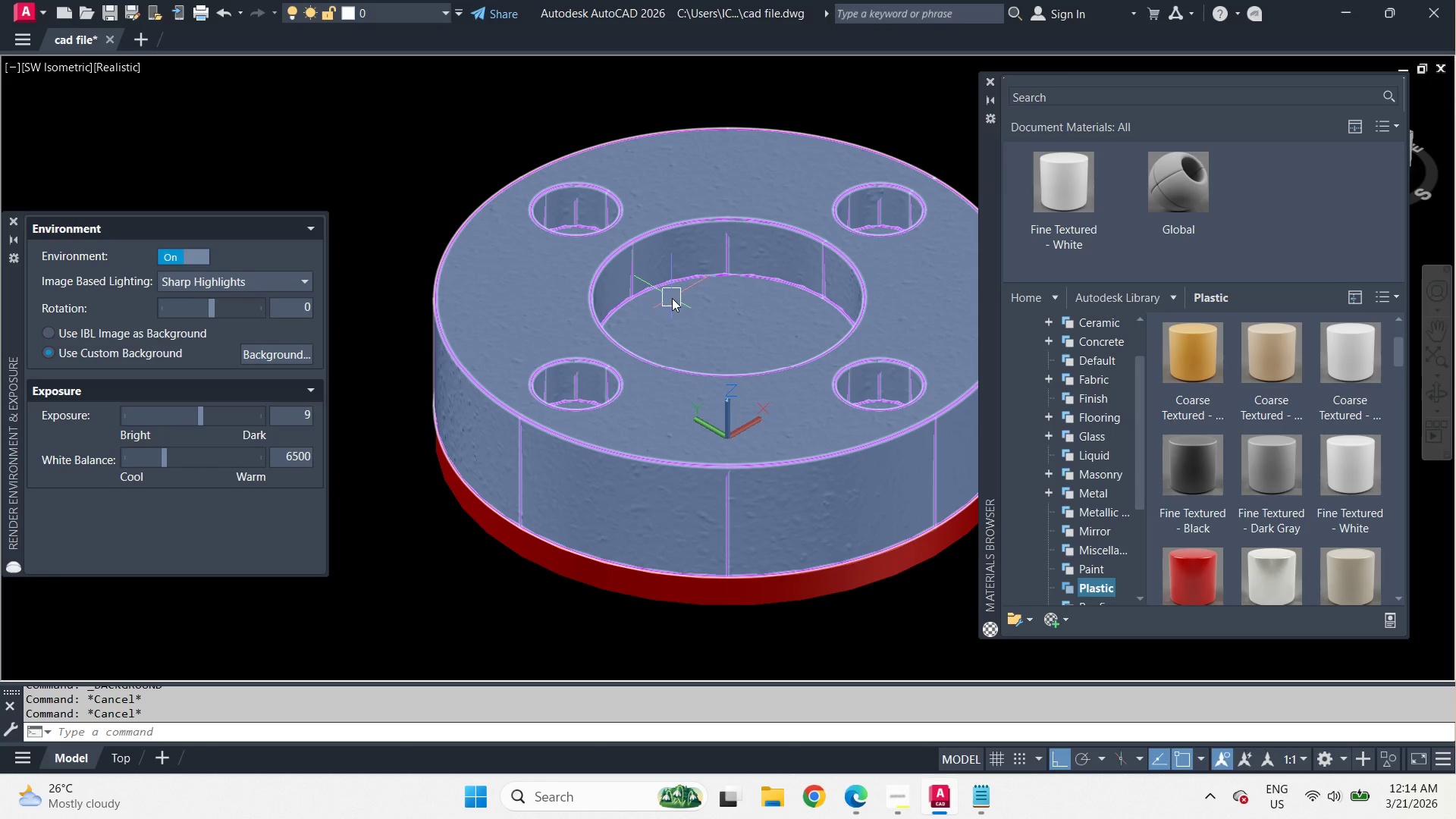 
key(Escape)
 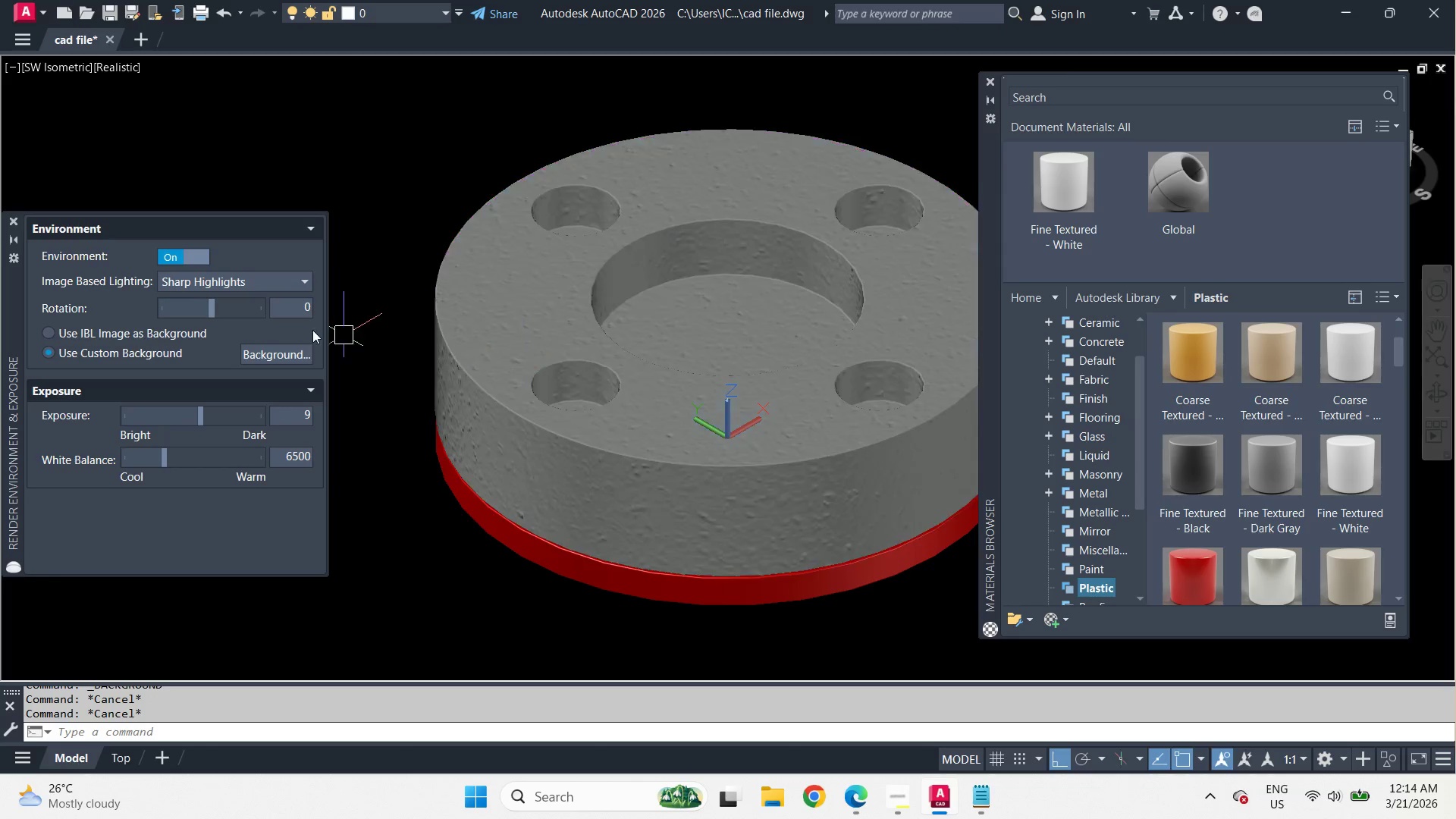 
key(Escape)
 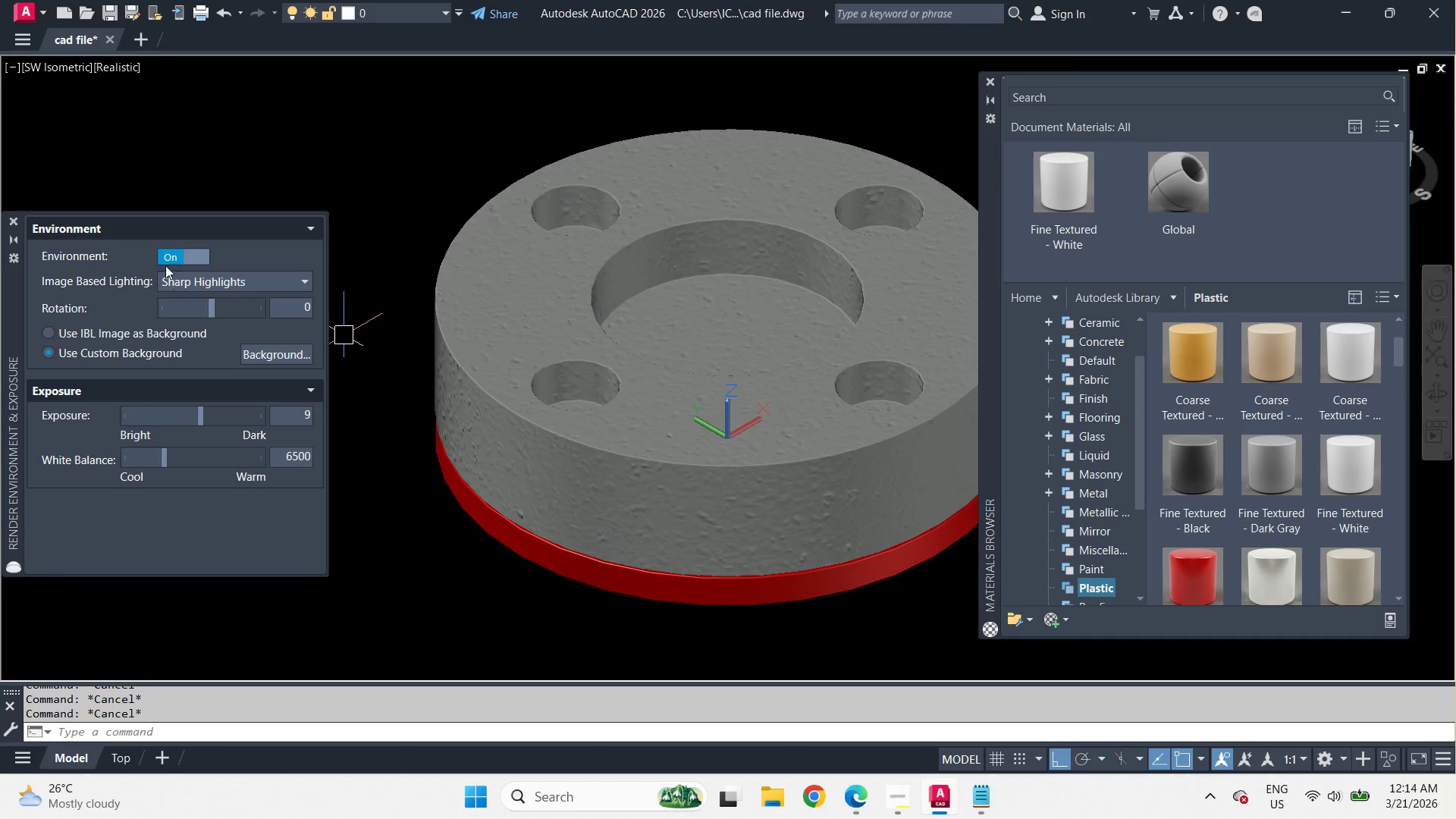 
left_click([170, 259])
 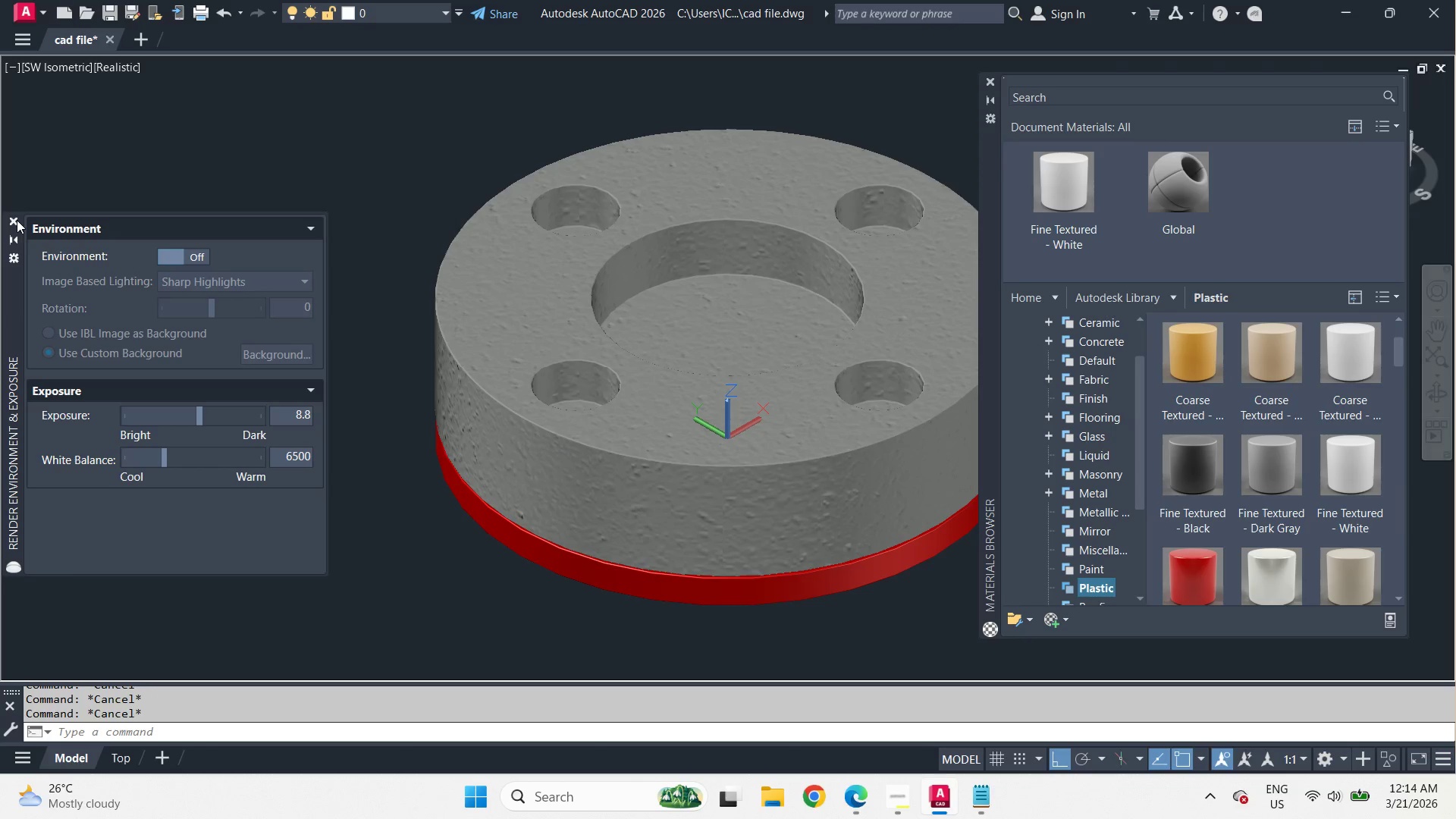 
left_click([15, 218])
 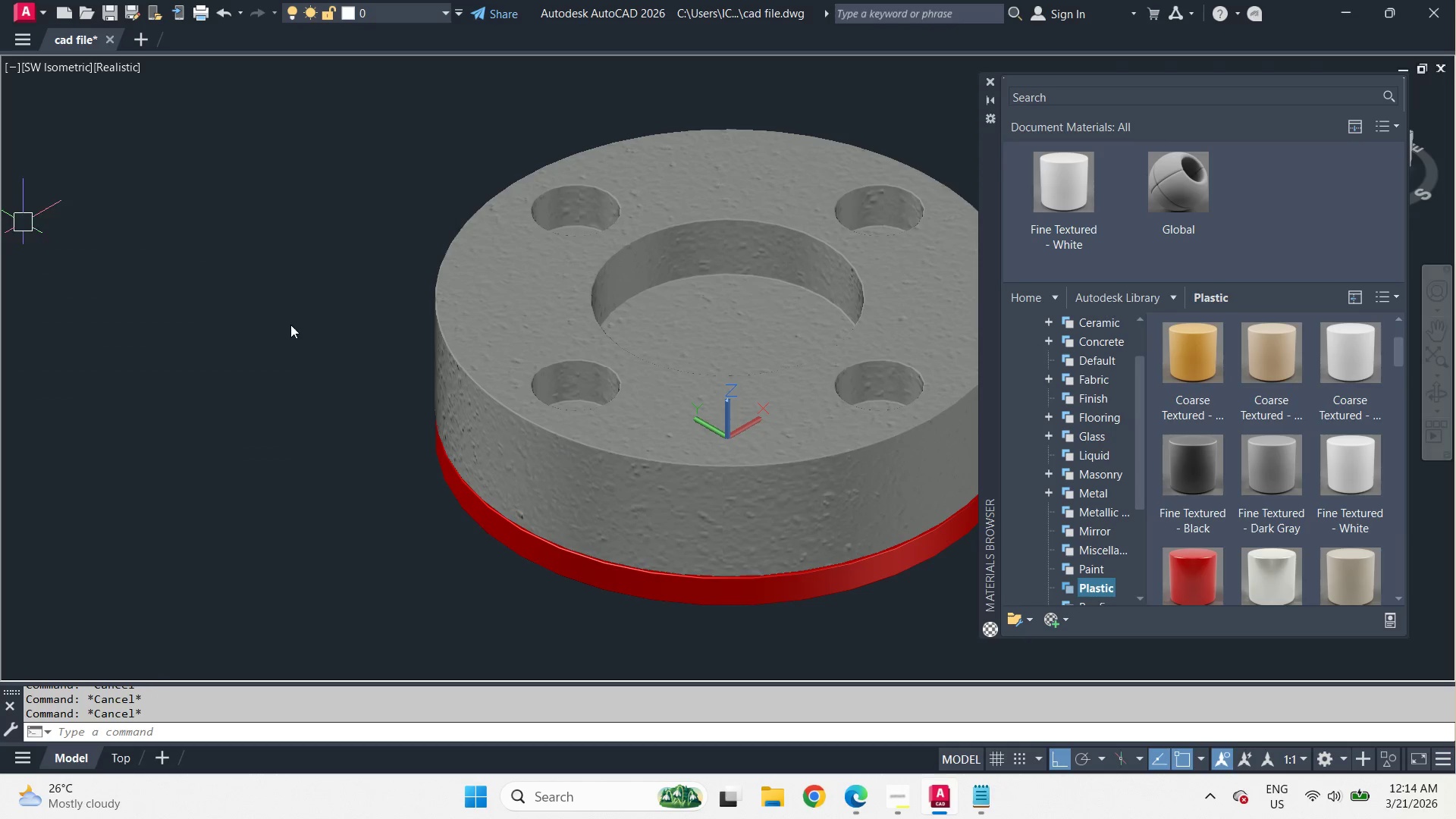 
key(Escape)
 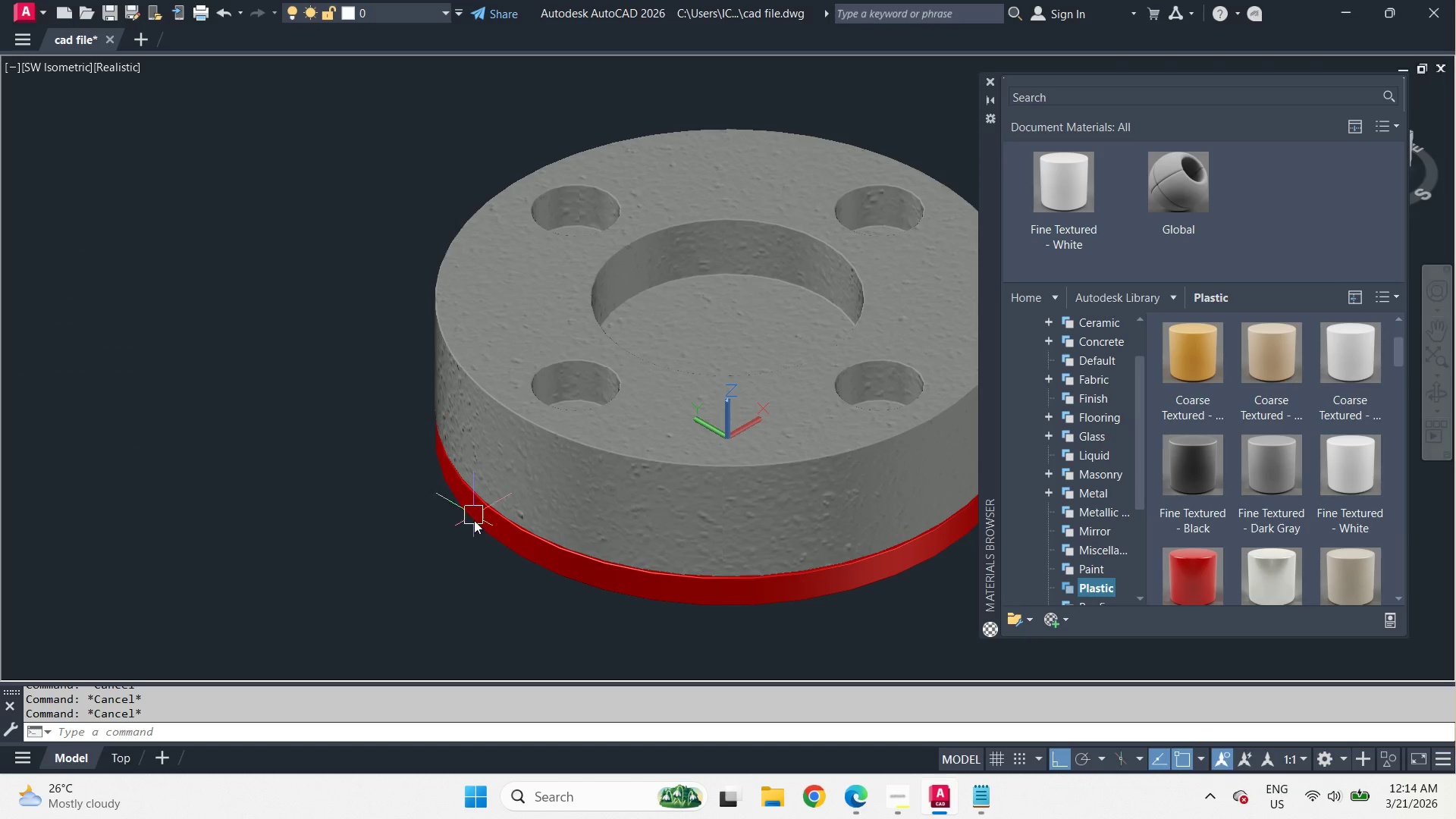 
key(Escape)
 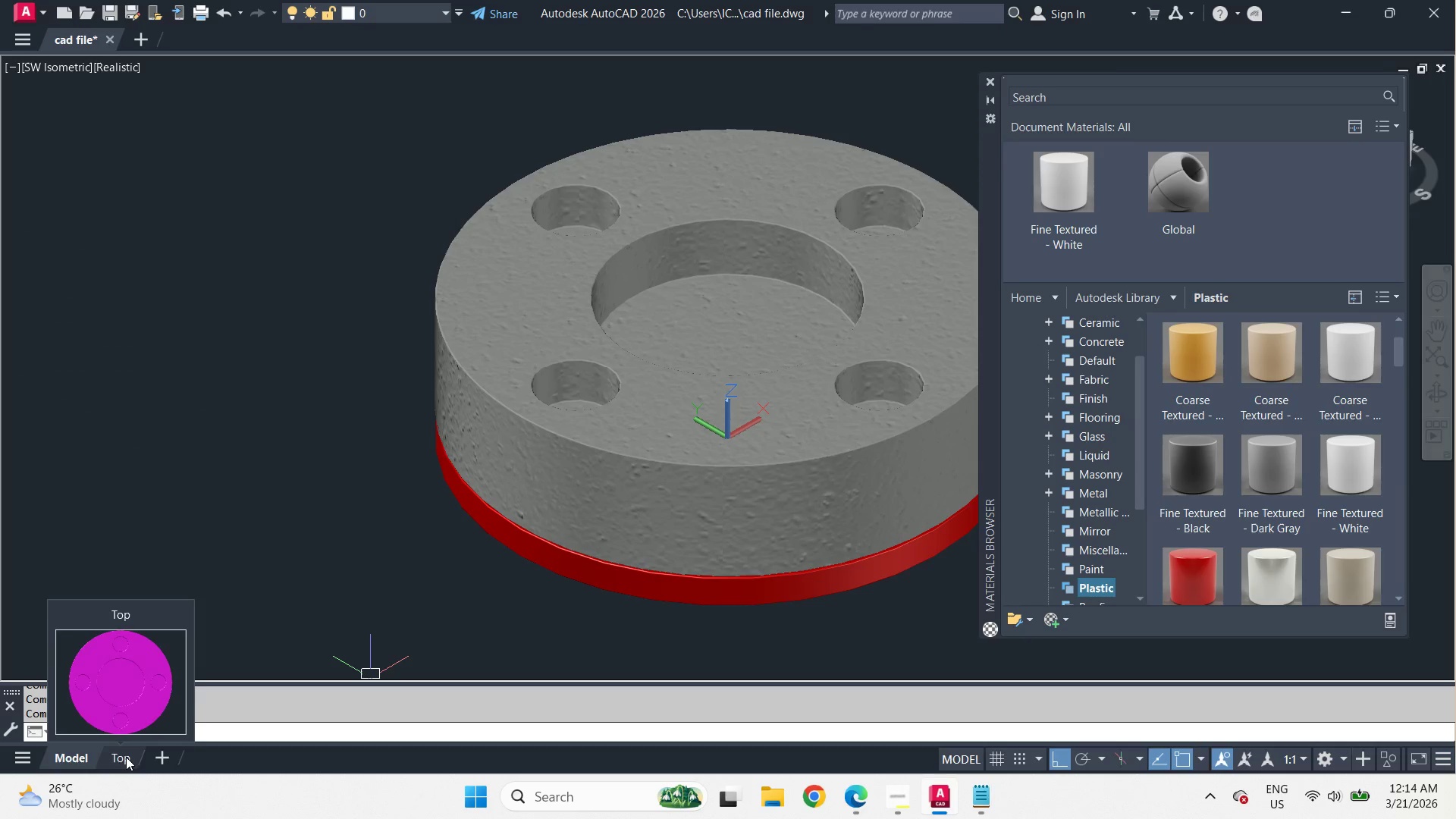 
left_click([125, 758])
 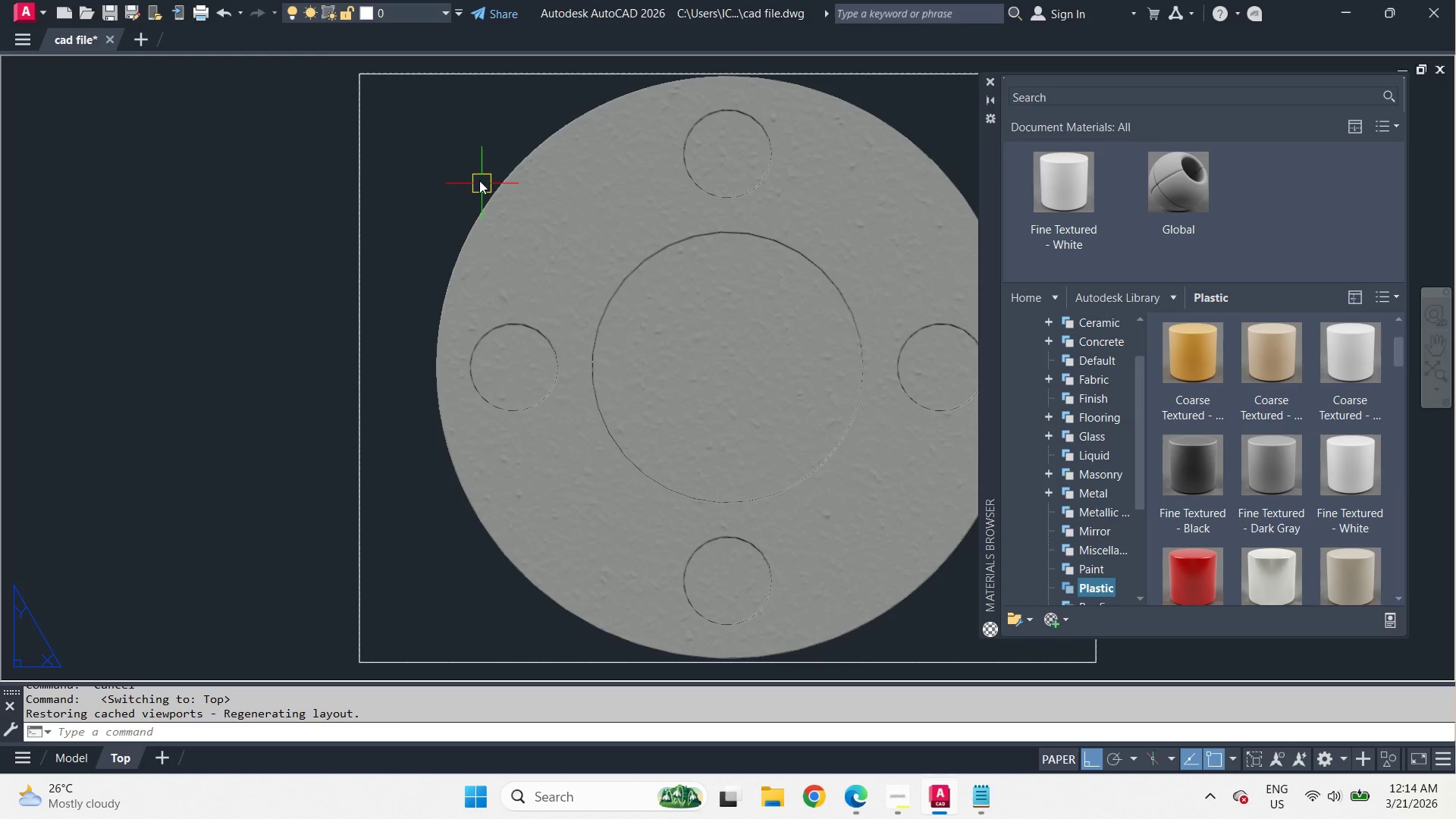 
double_click([447, 151])
 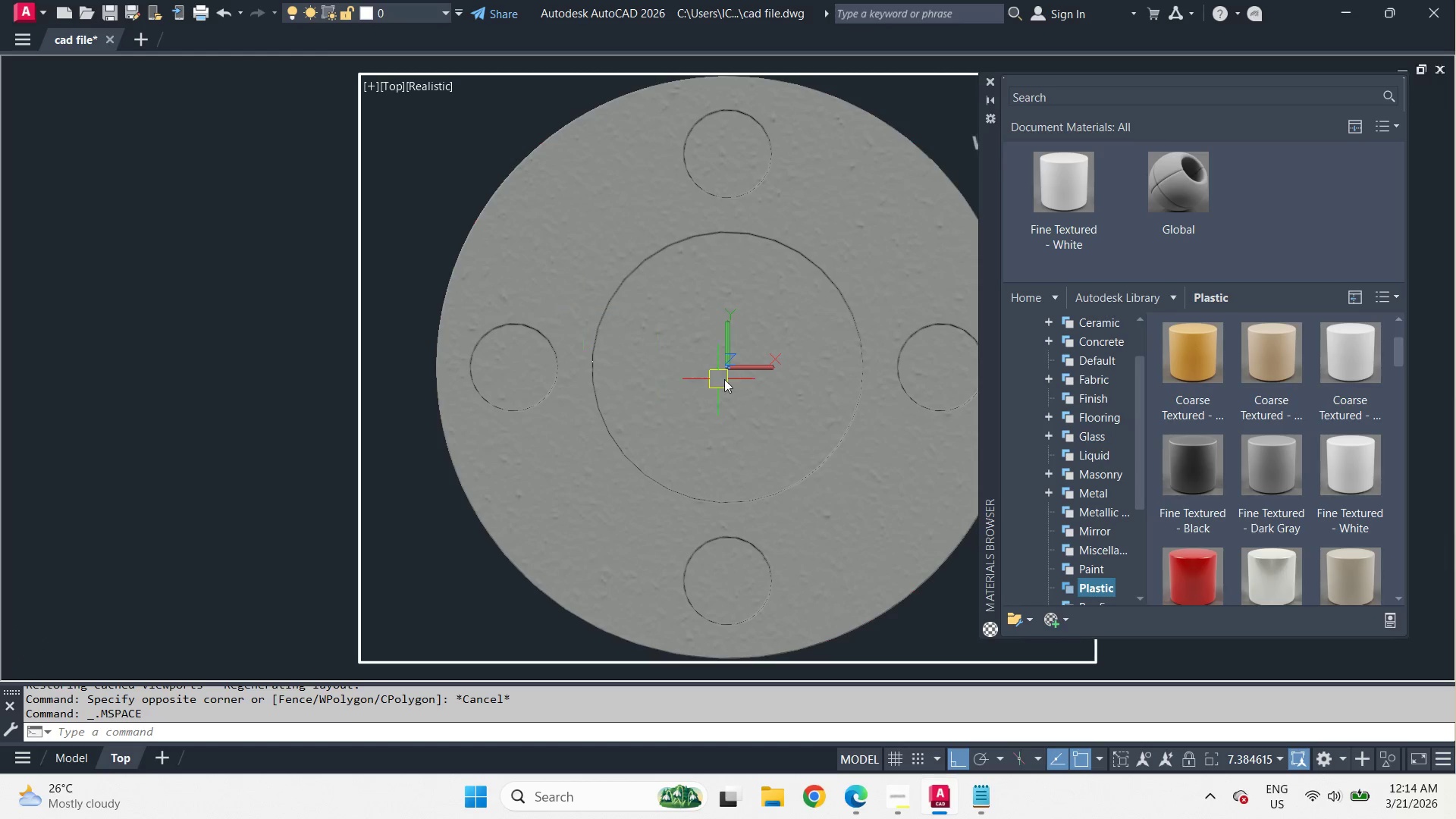 
scroll: coordinate [777, 406], scroll_direction: down, amount: 2.0
 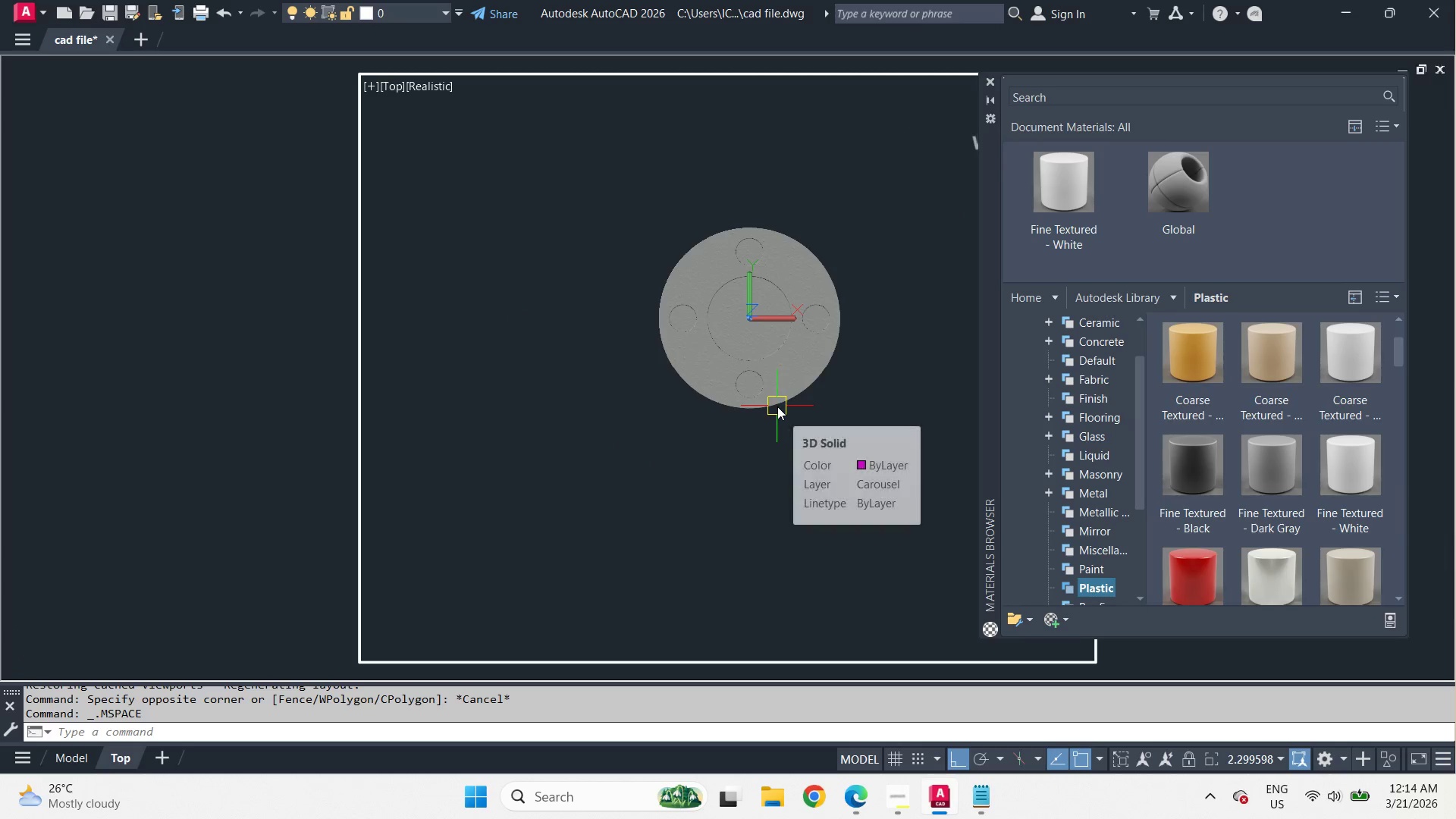 
type(-v sw )
 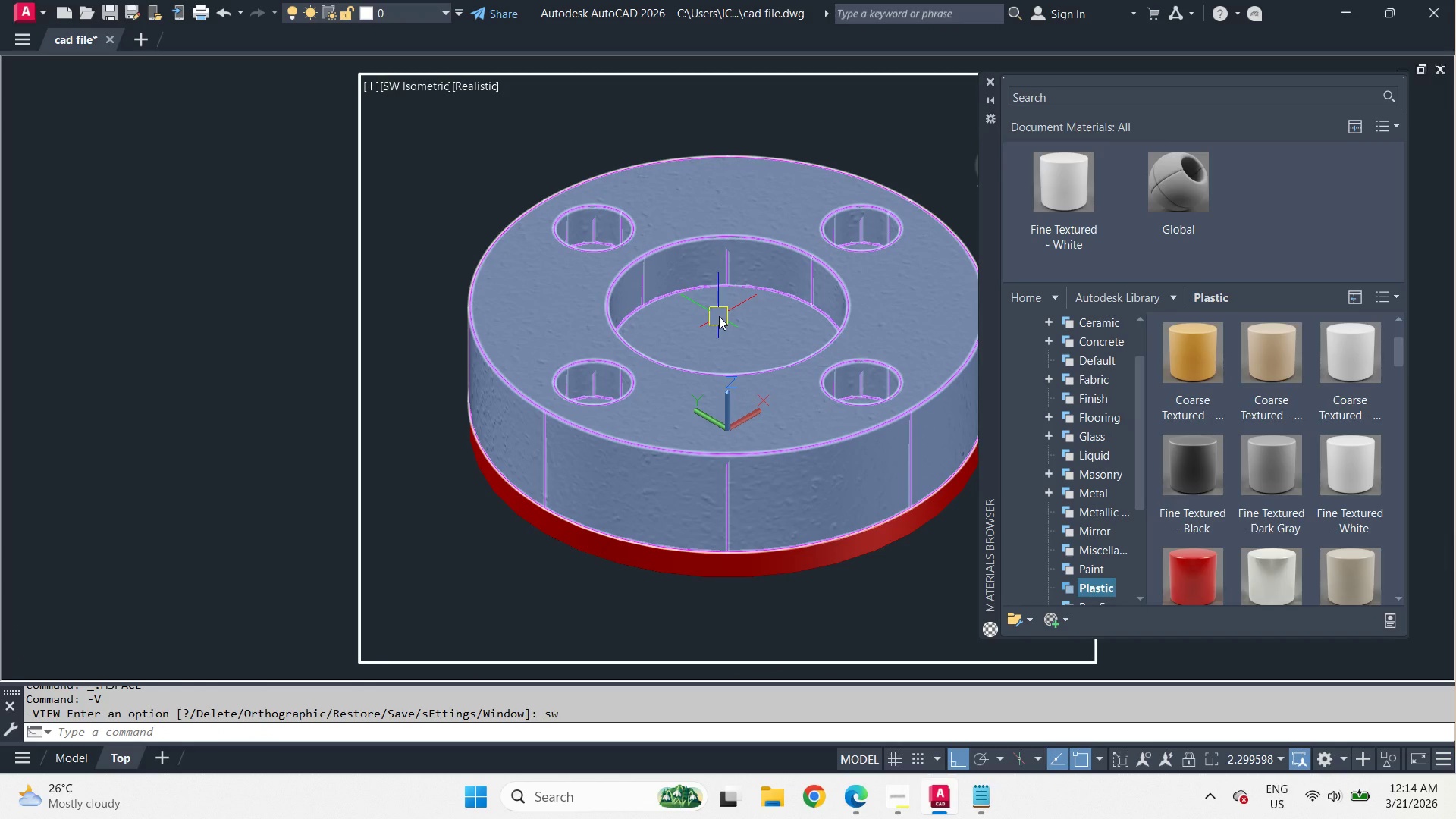 
type(ren)
 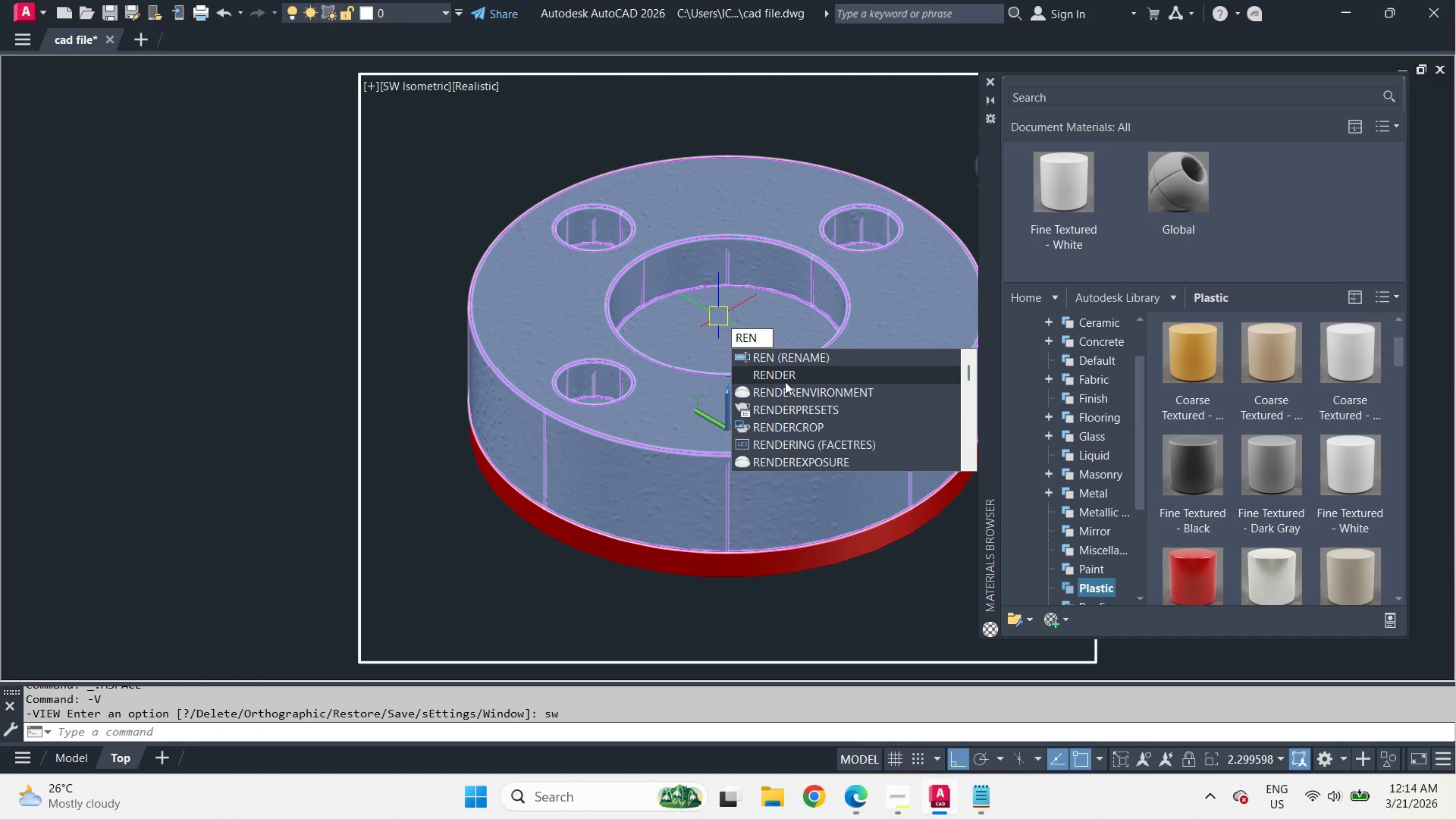 
left_click([787, 388])
 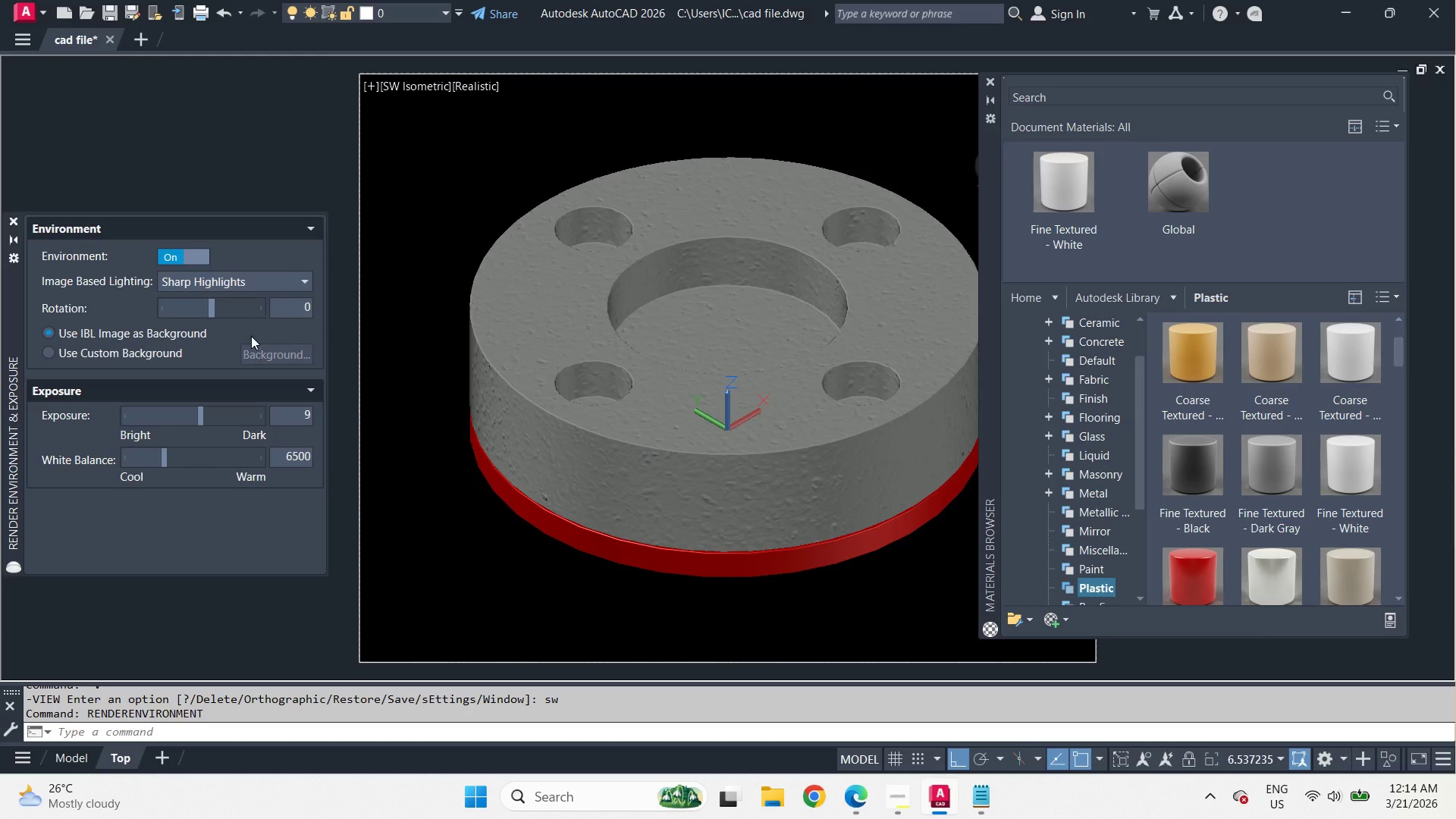 
left_click([143, 349])
 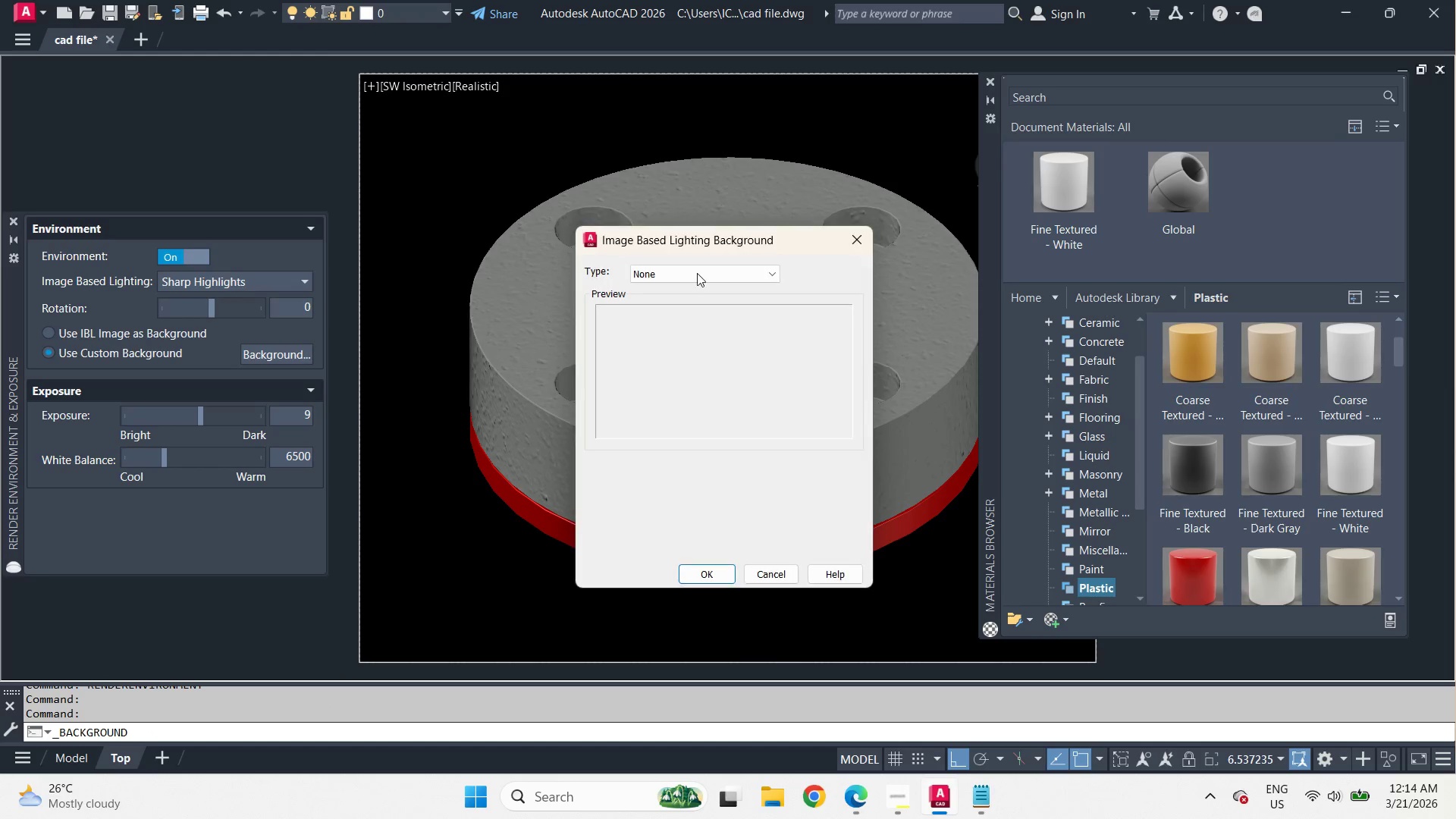 
left_click([696, 278])
 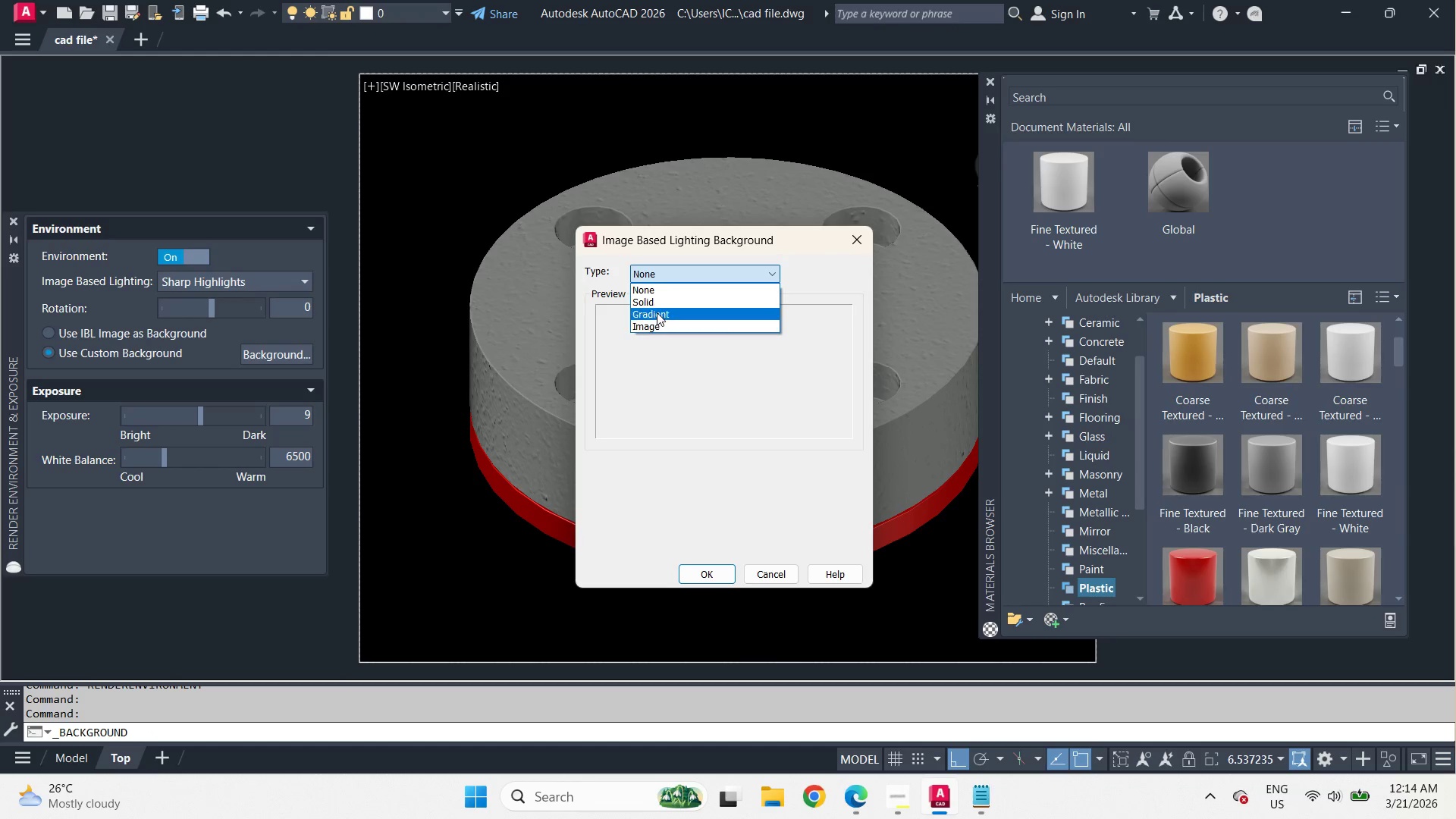 
mouse_move([653, 306])
 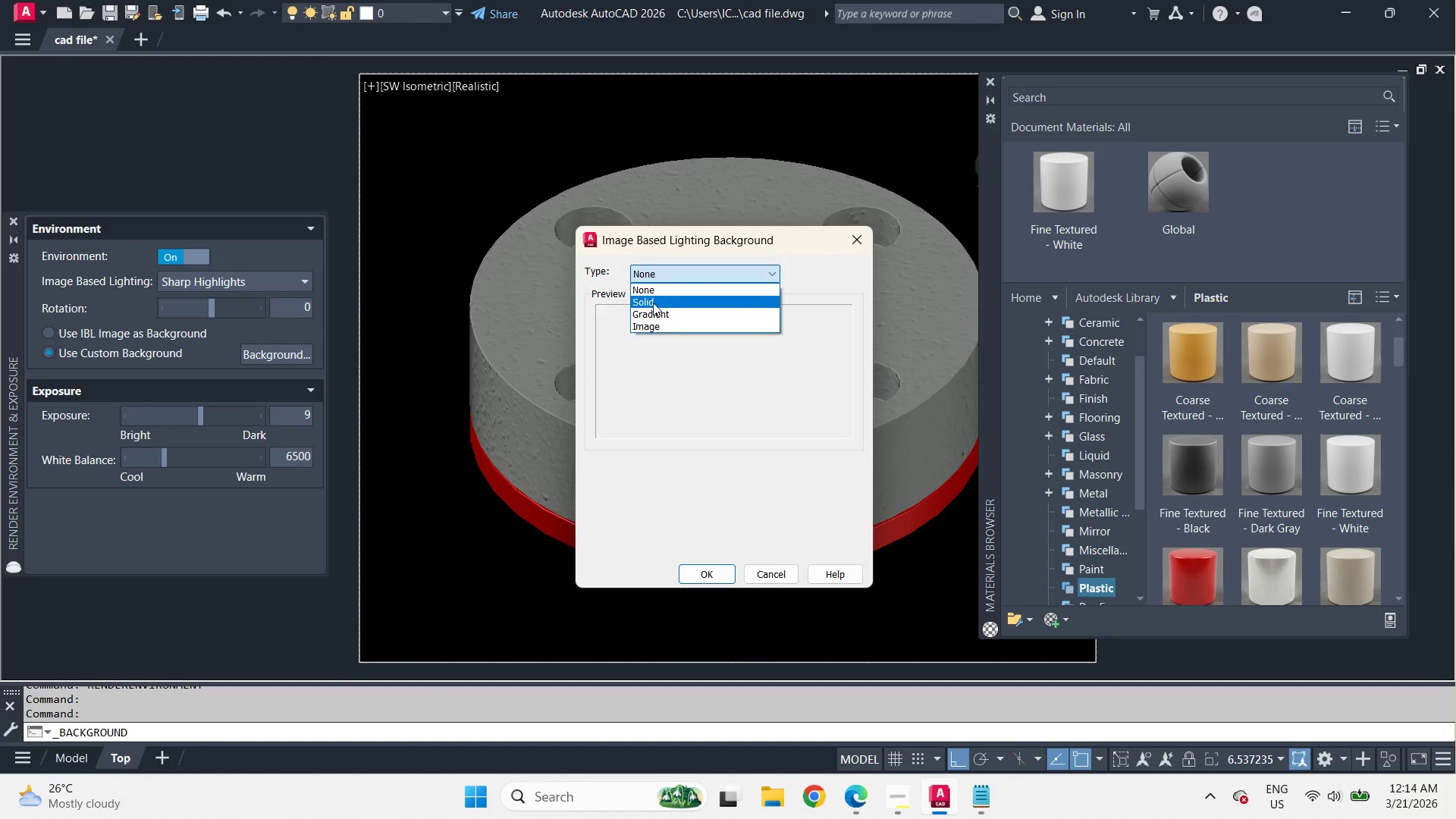 
left_click([653, 303])
 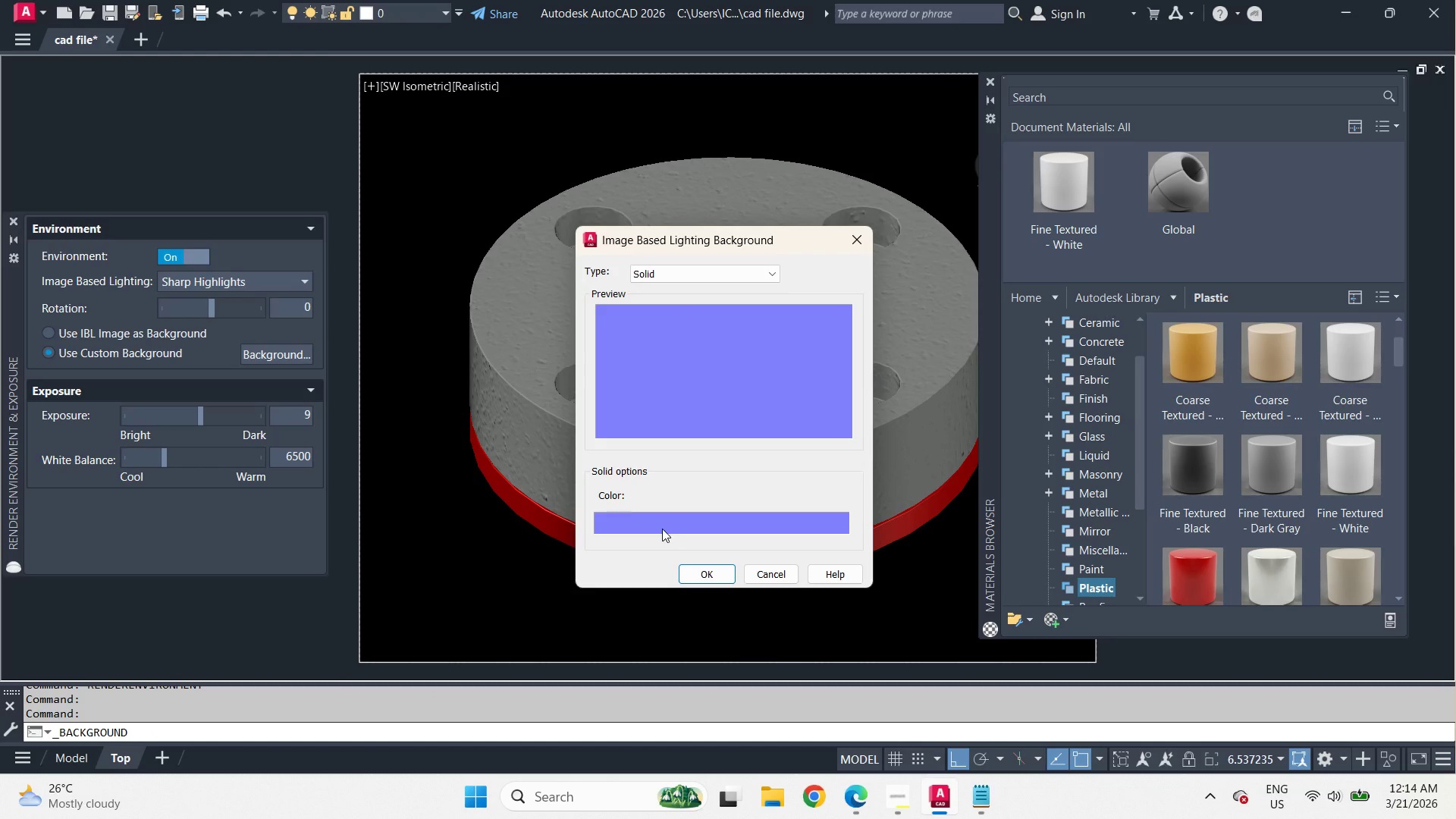 
left_click_drag(start_coordinate=[662, 526], to_coordinate=[613, 274])
 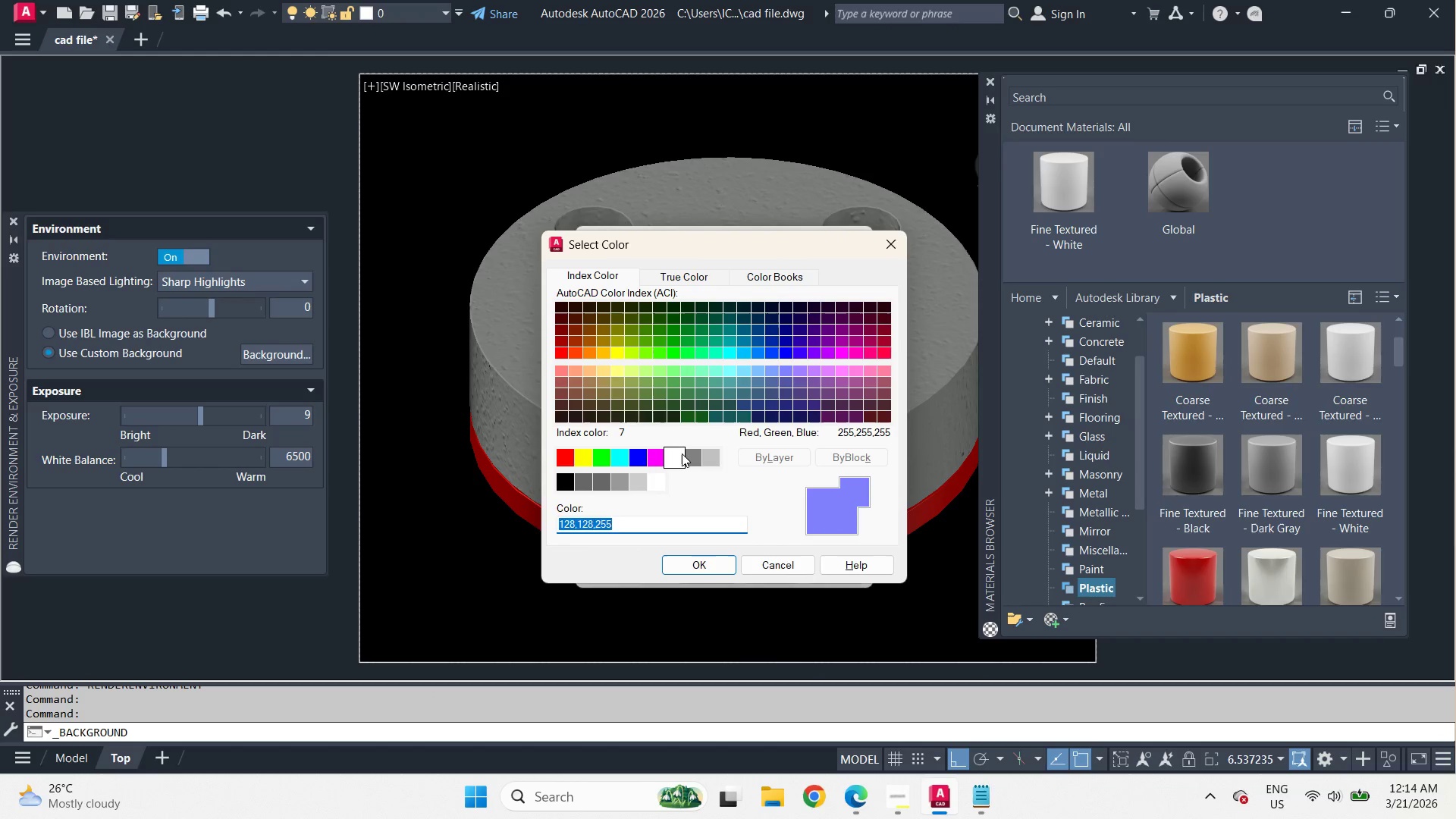 
double_click([682, 453])
 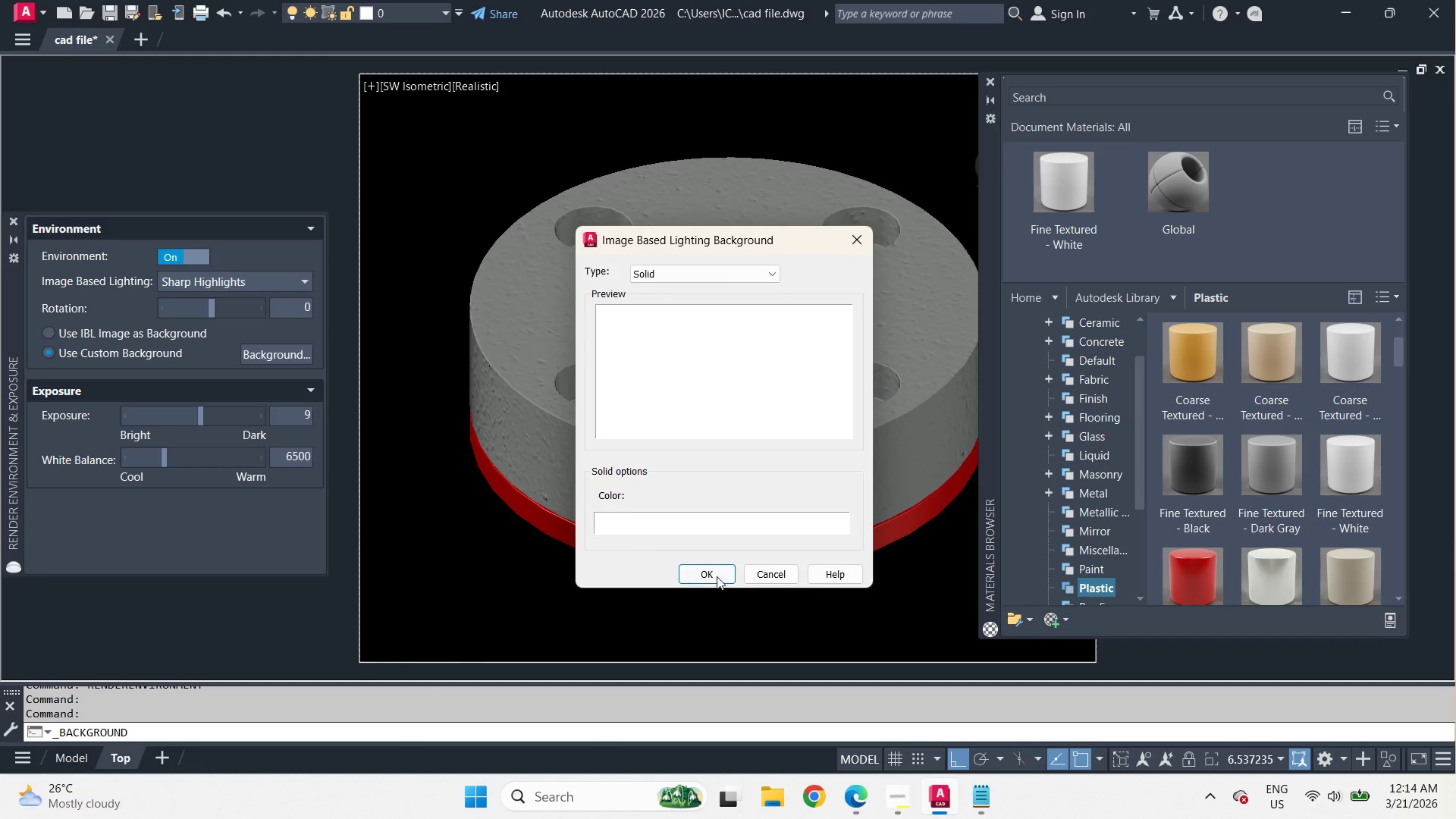 
left_click([712, 573])
 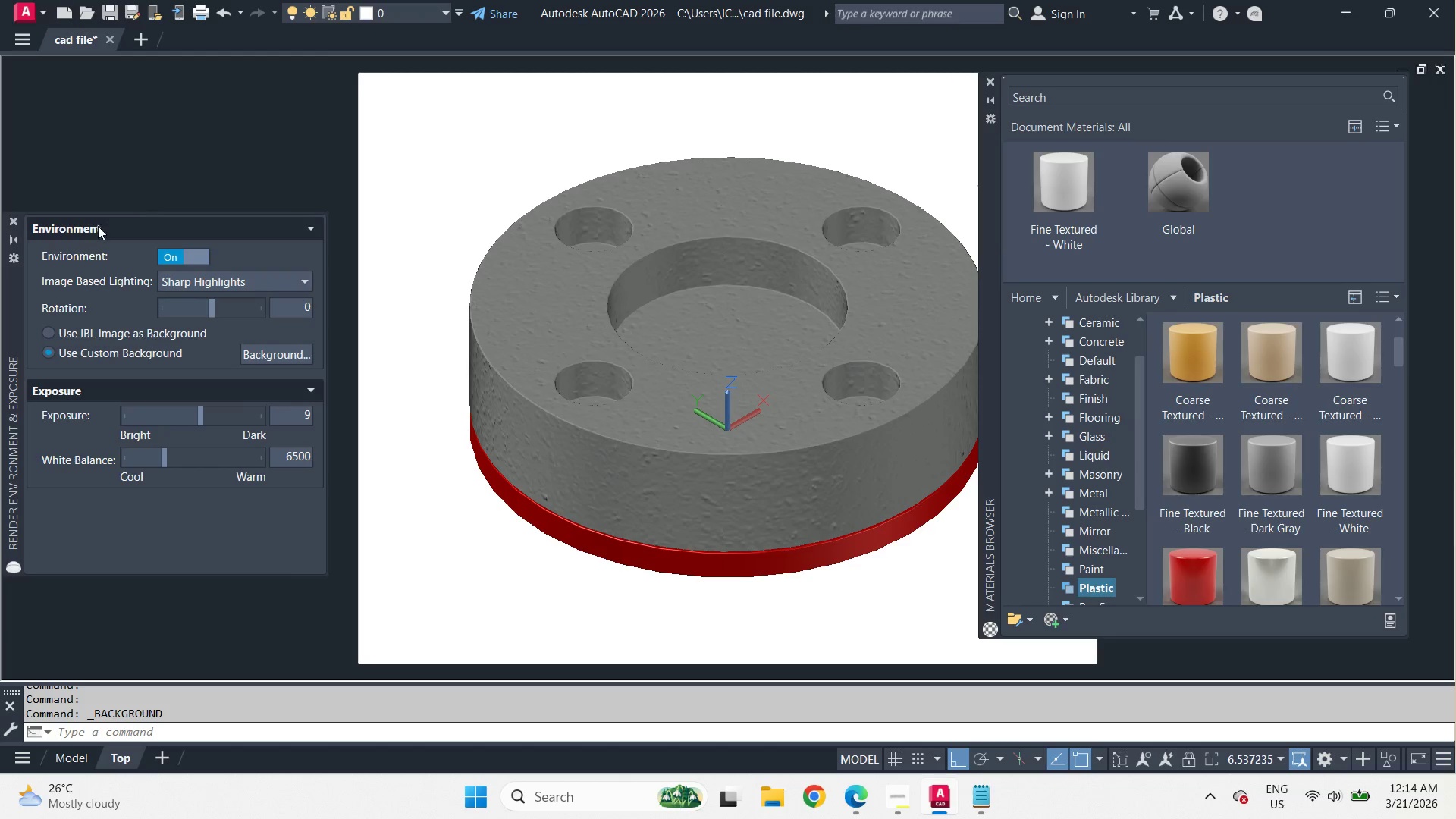 
mouse_move([24, 209])
 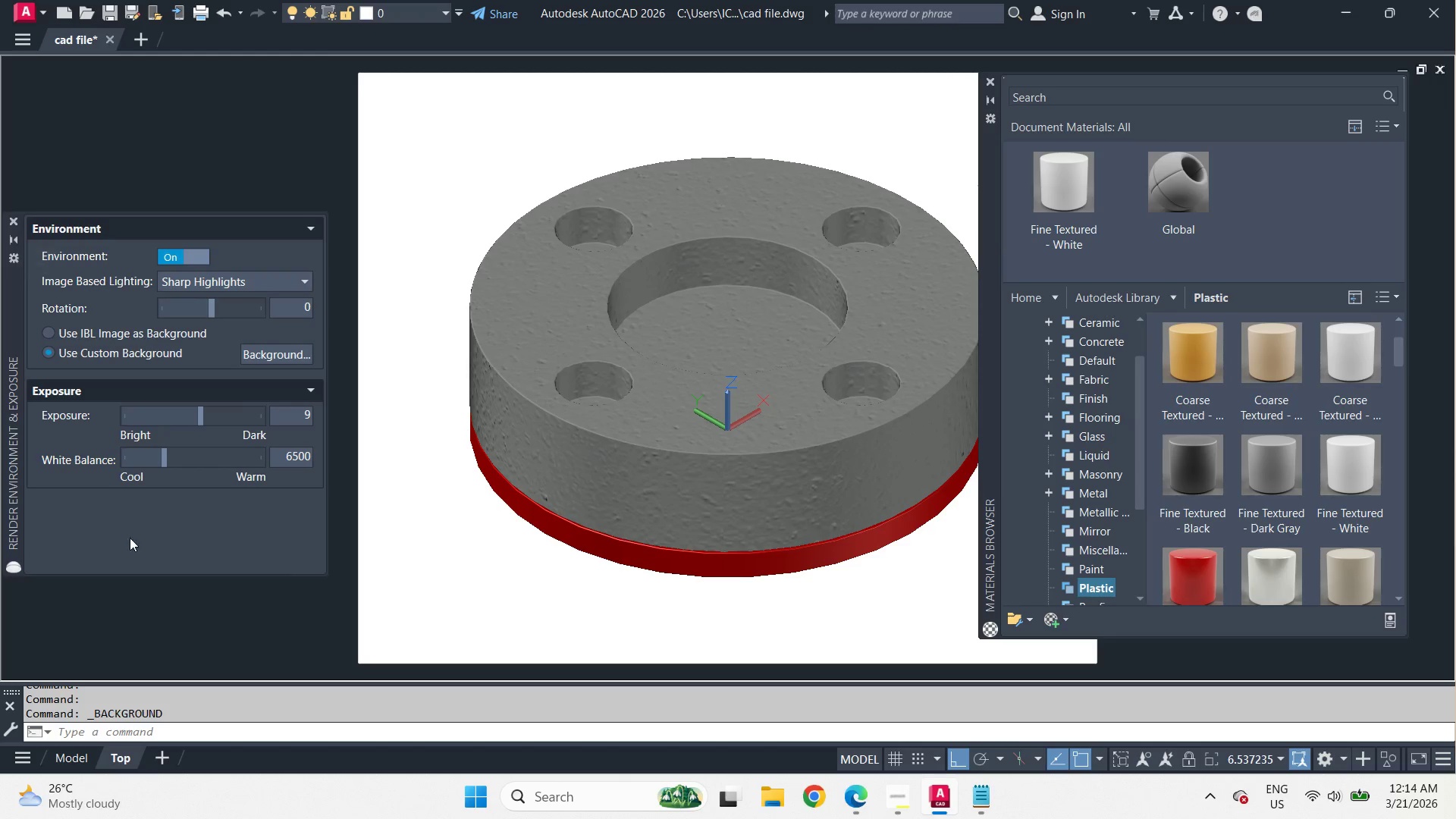 
left_click([144, 548])
 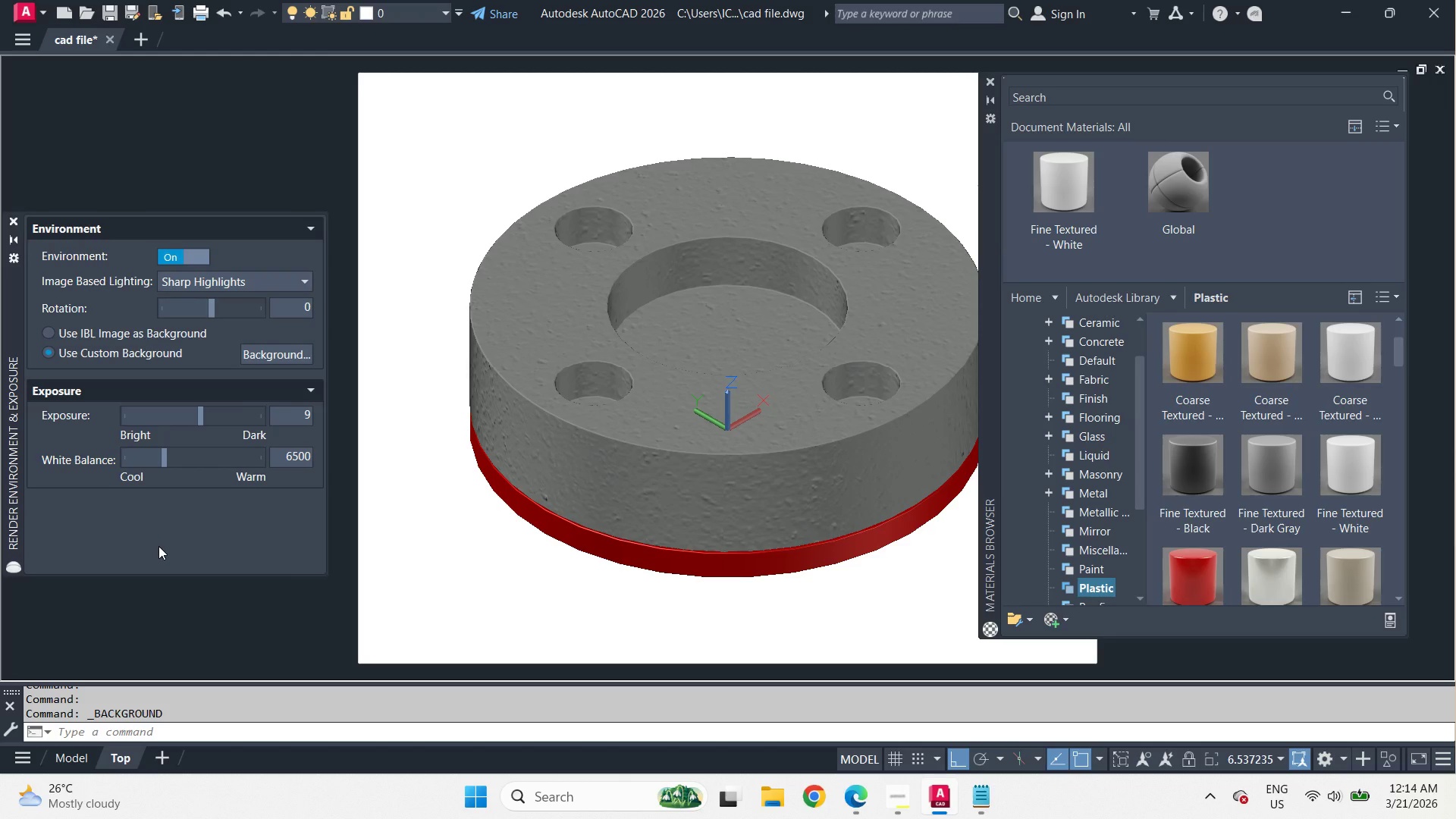 
type(re)
 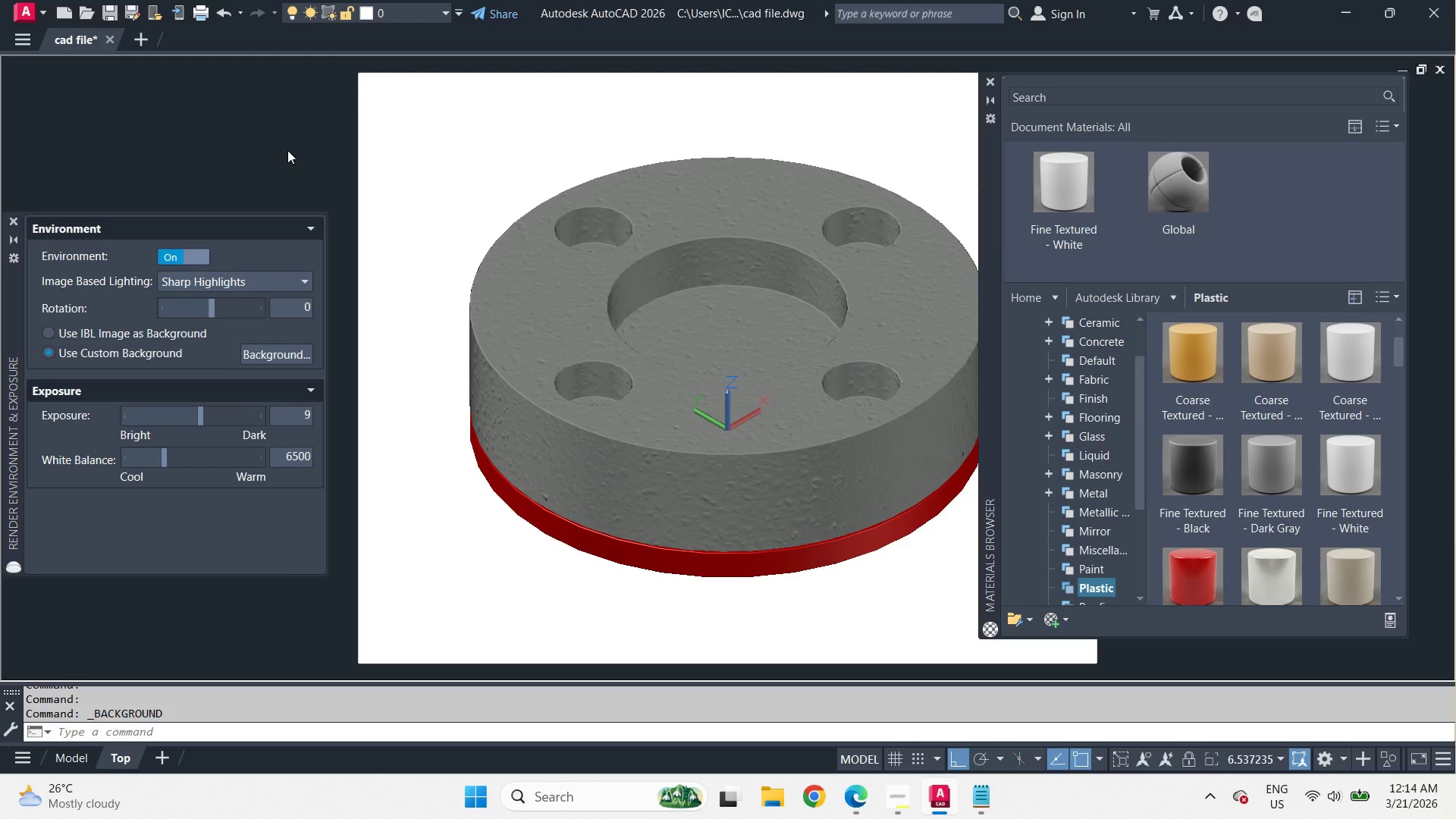 
left_click([287, 150])
 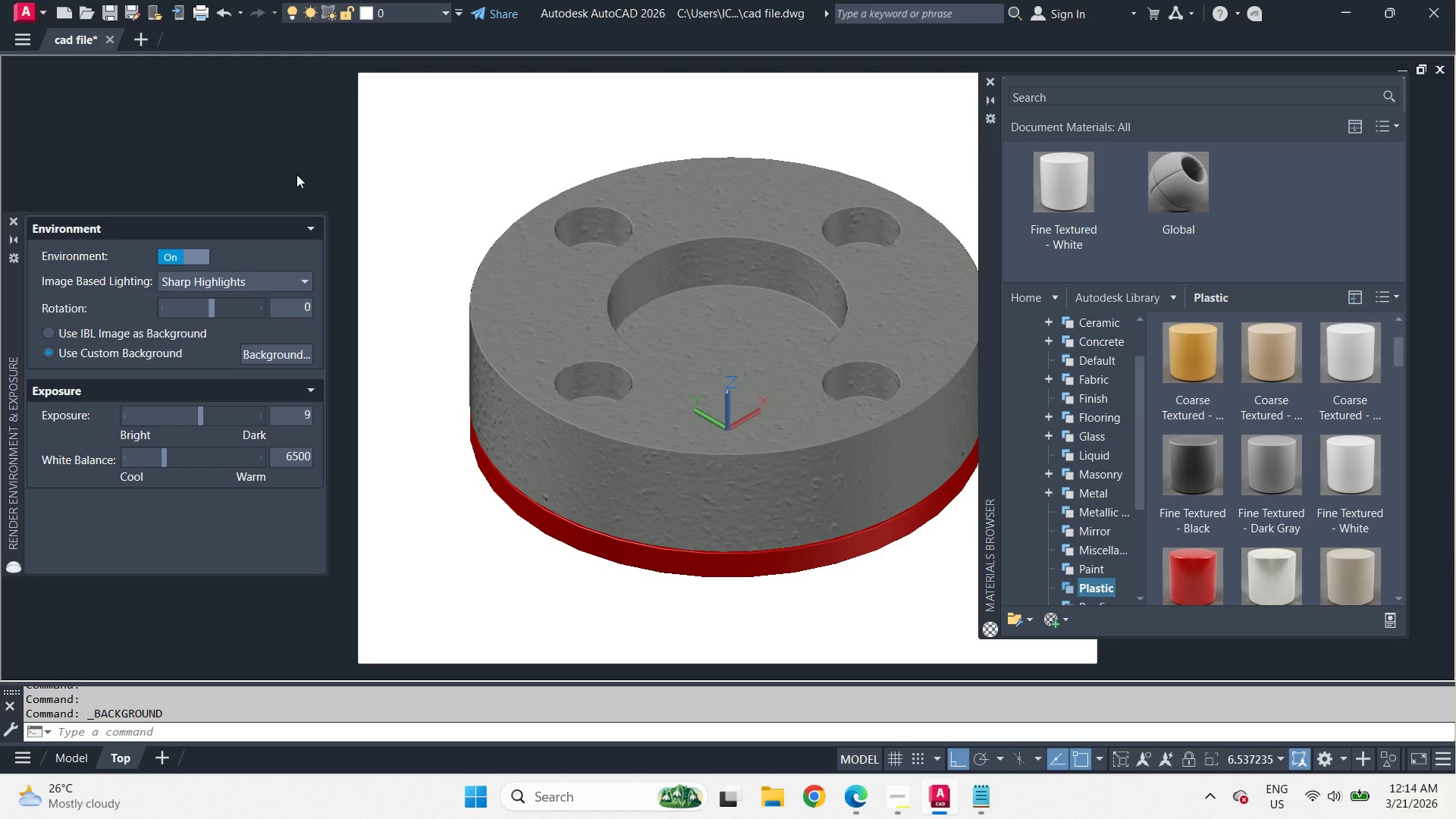 
type(ren)
 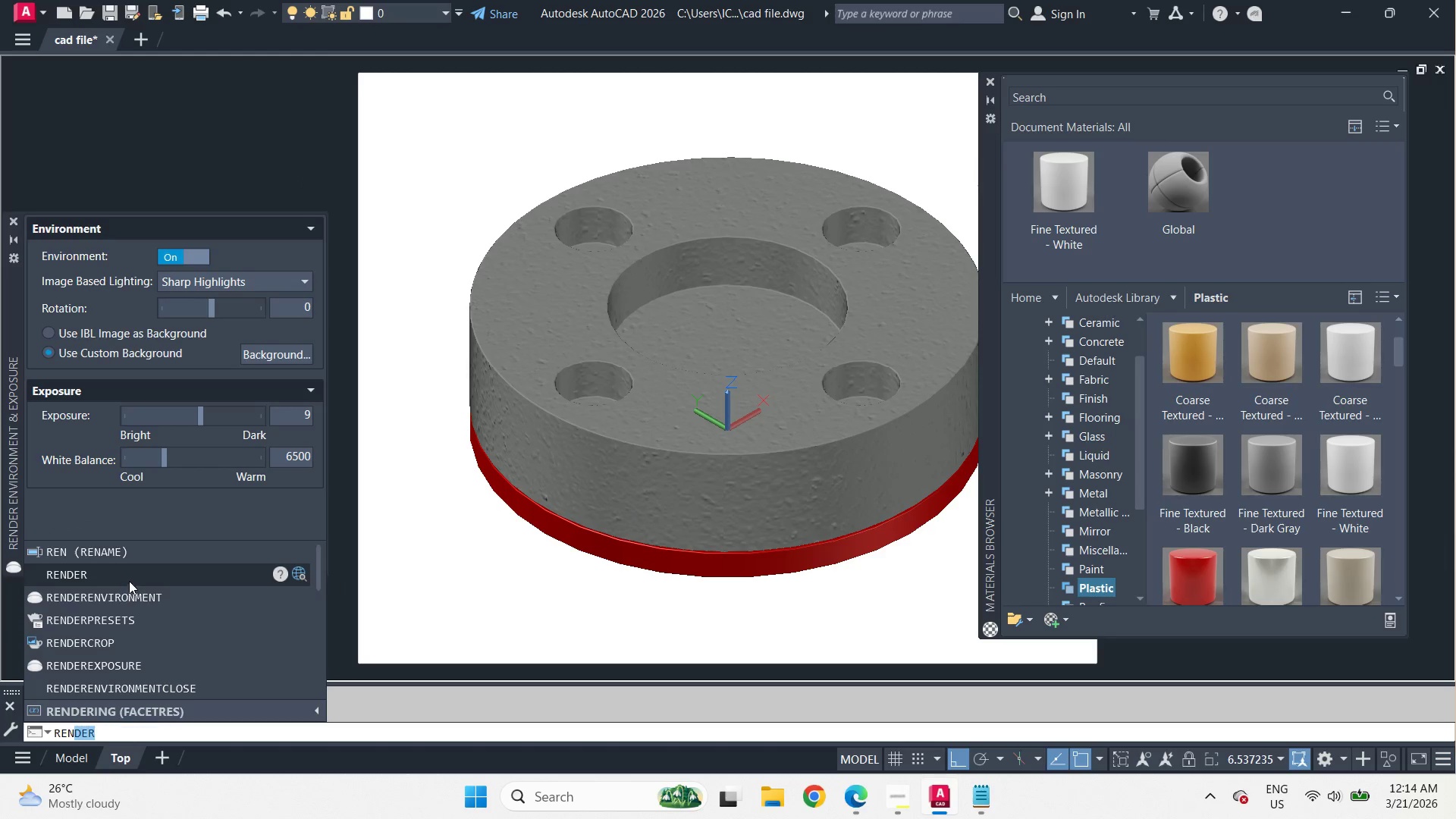 
left_click([127, 620])
 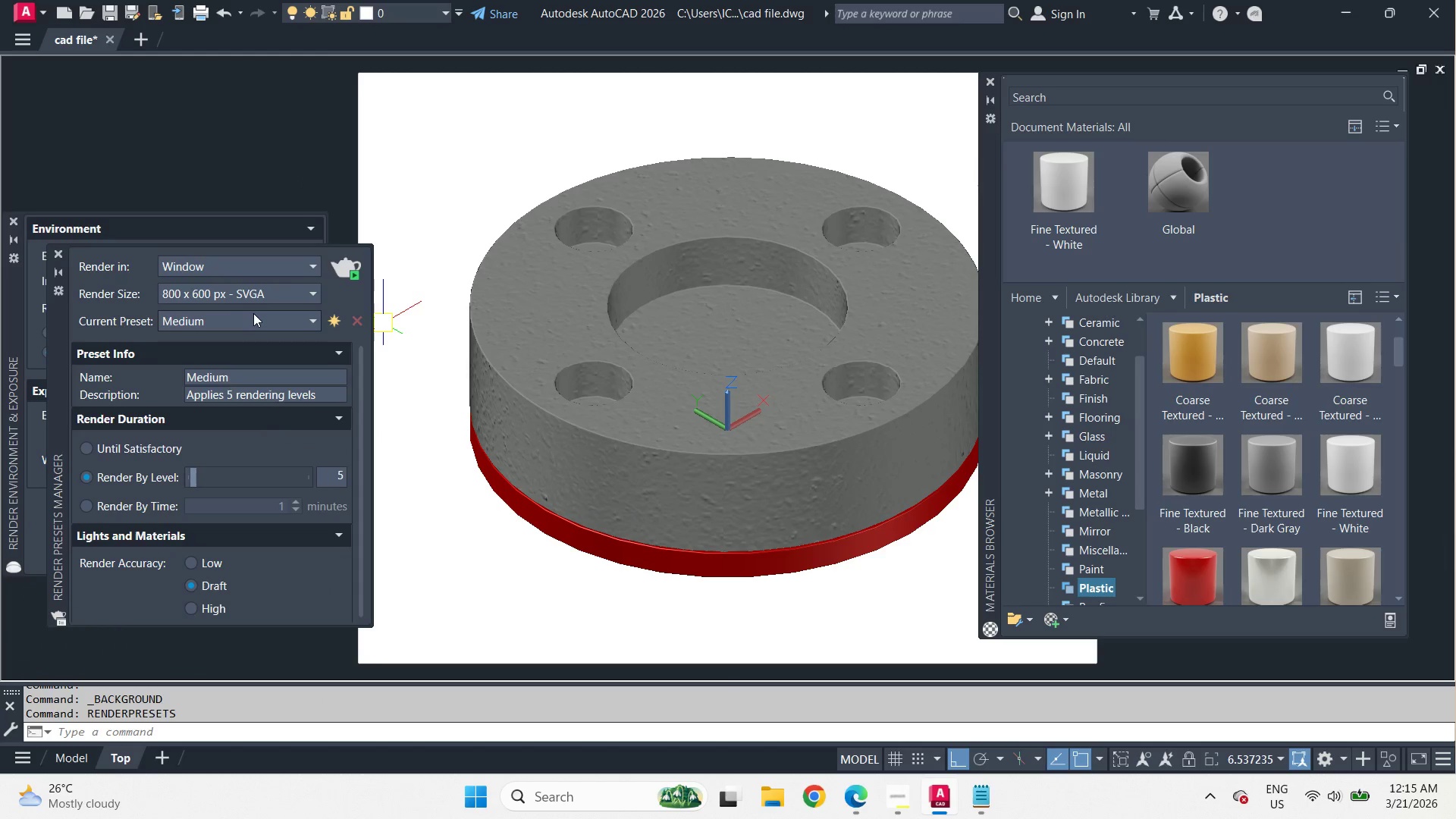 
left_click([259, 298])
 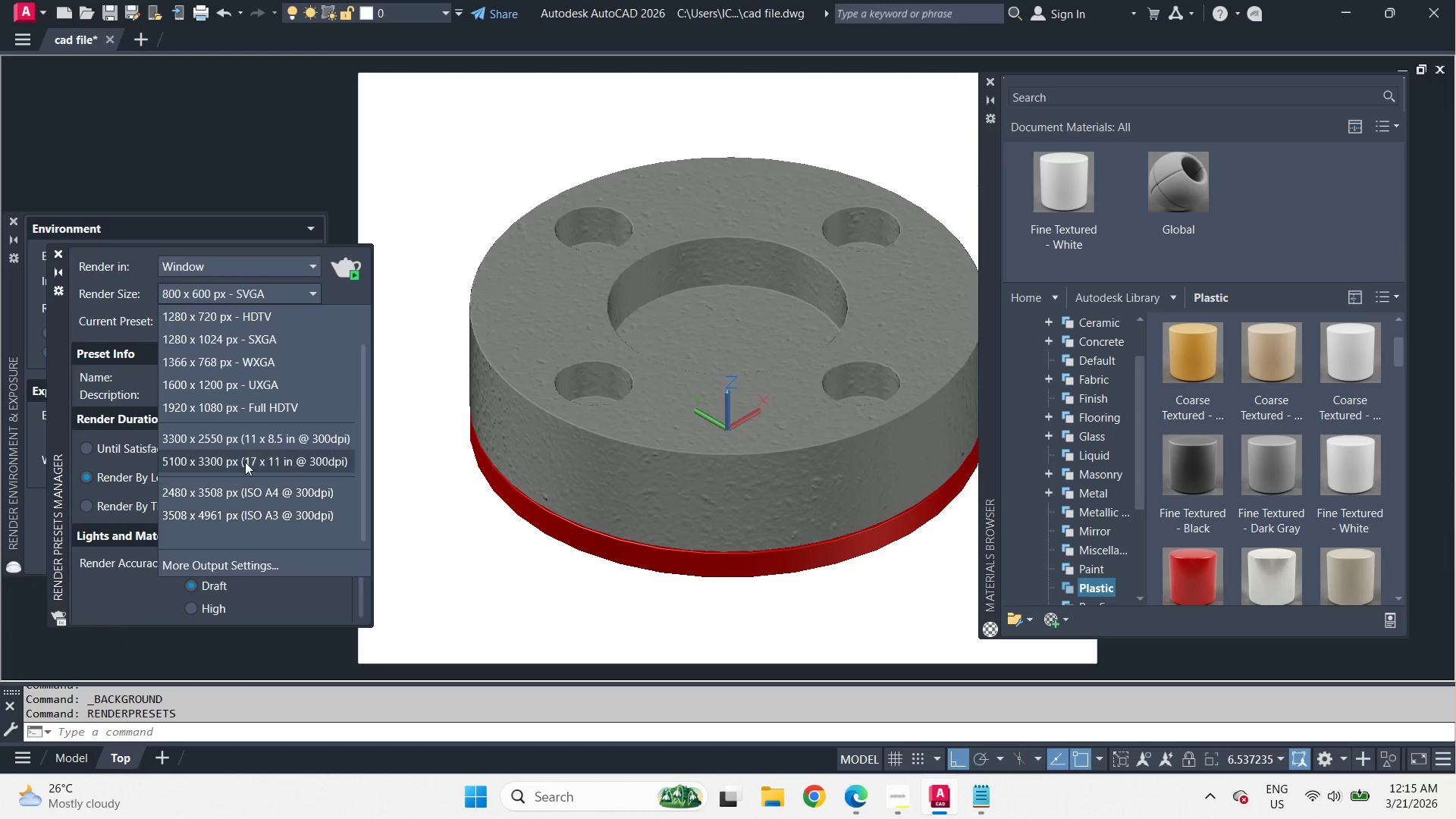 
left_click([249, 408])
 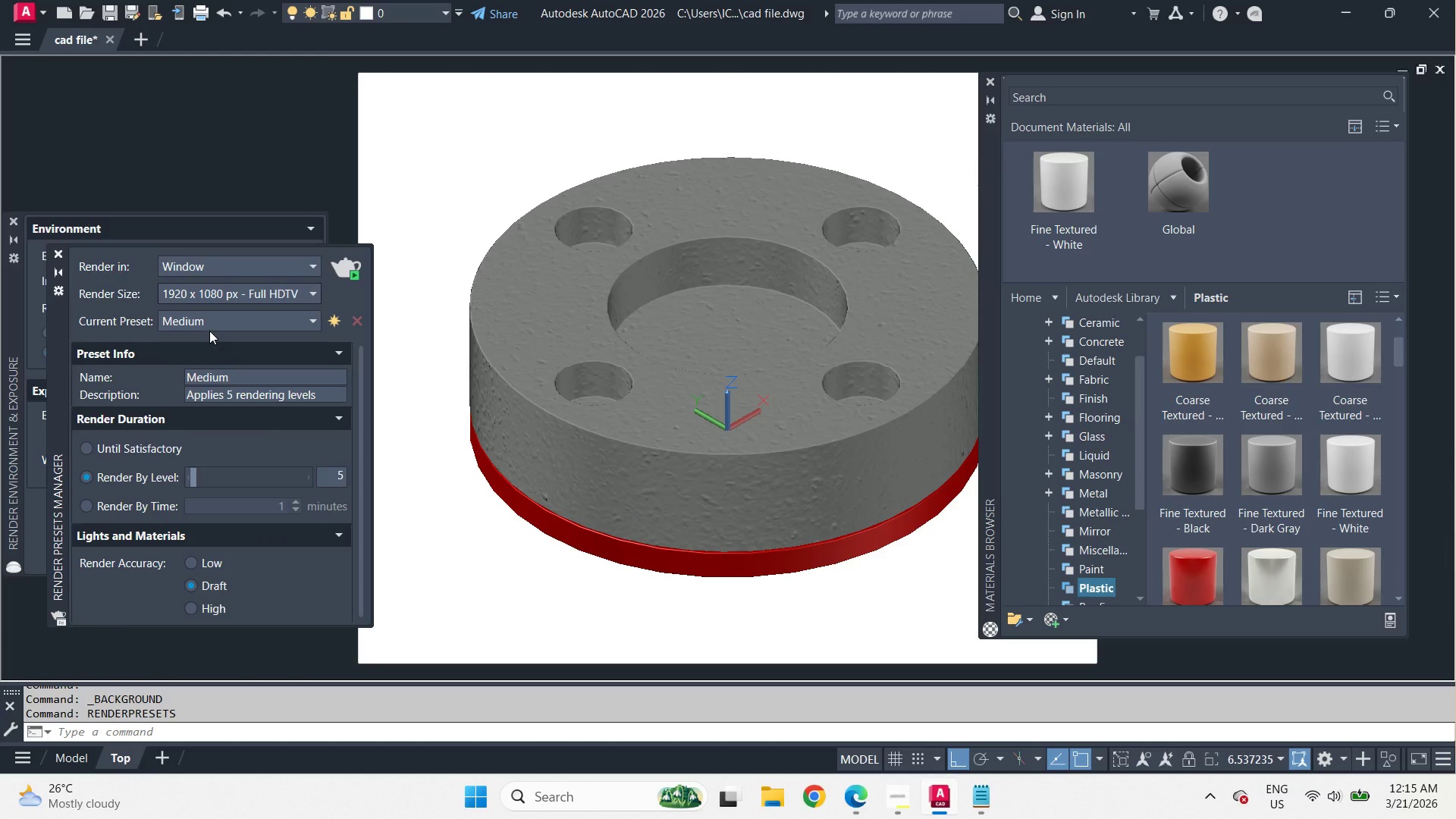 
left_click([209, 326])
 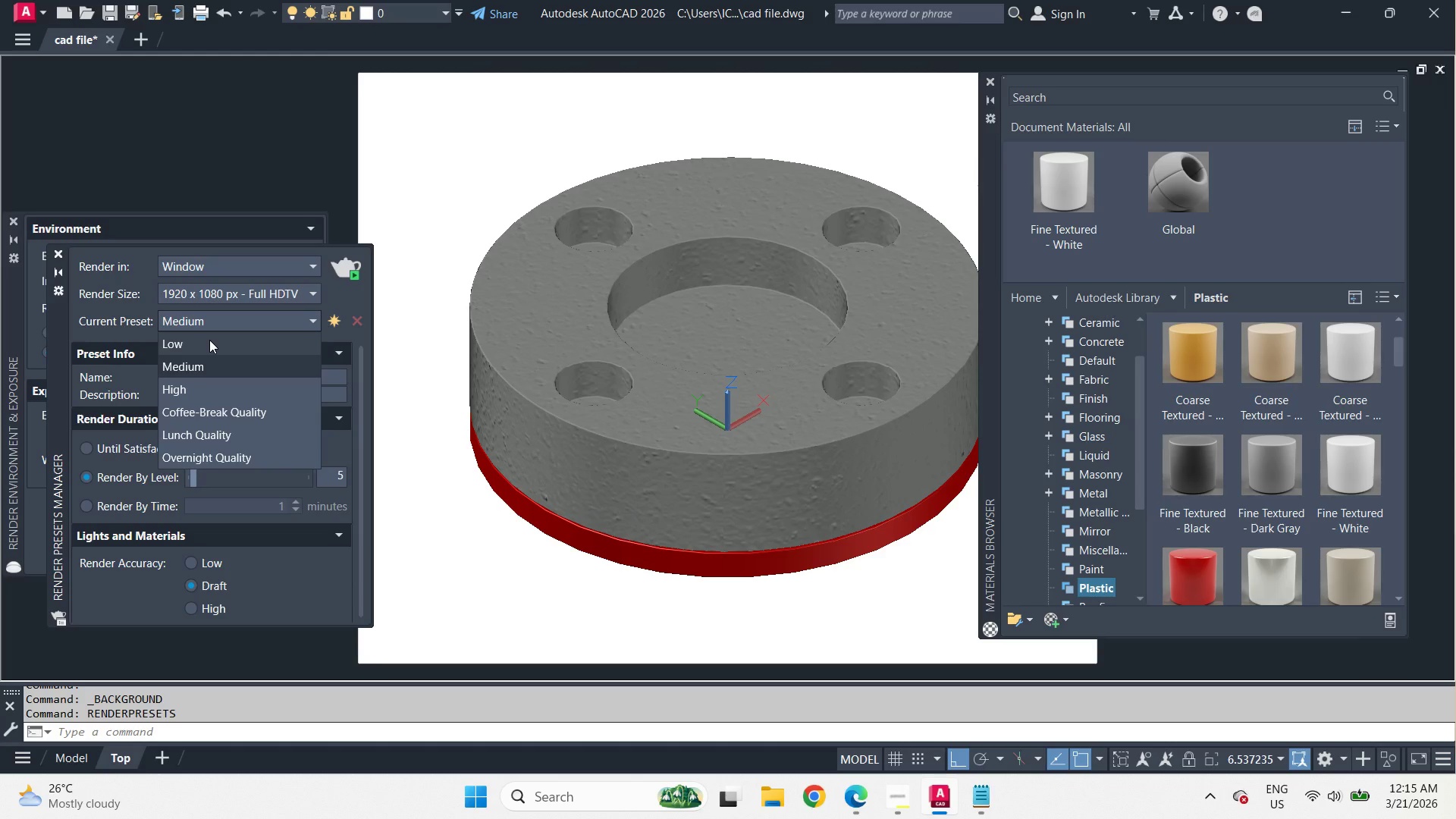 
left_click([209, 340])
 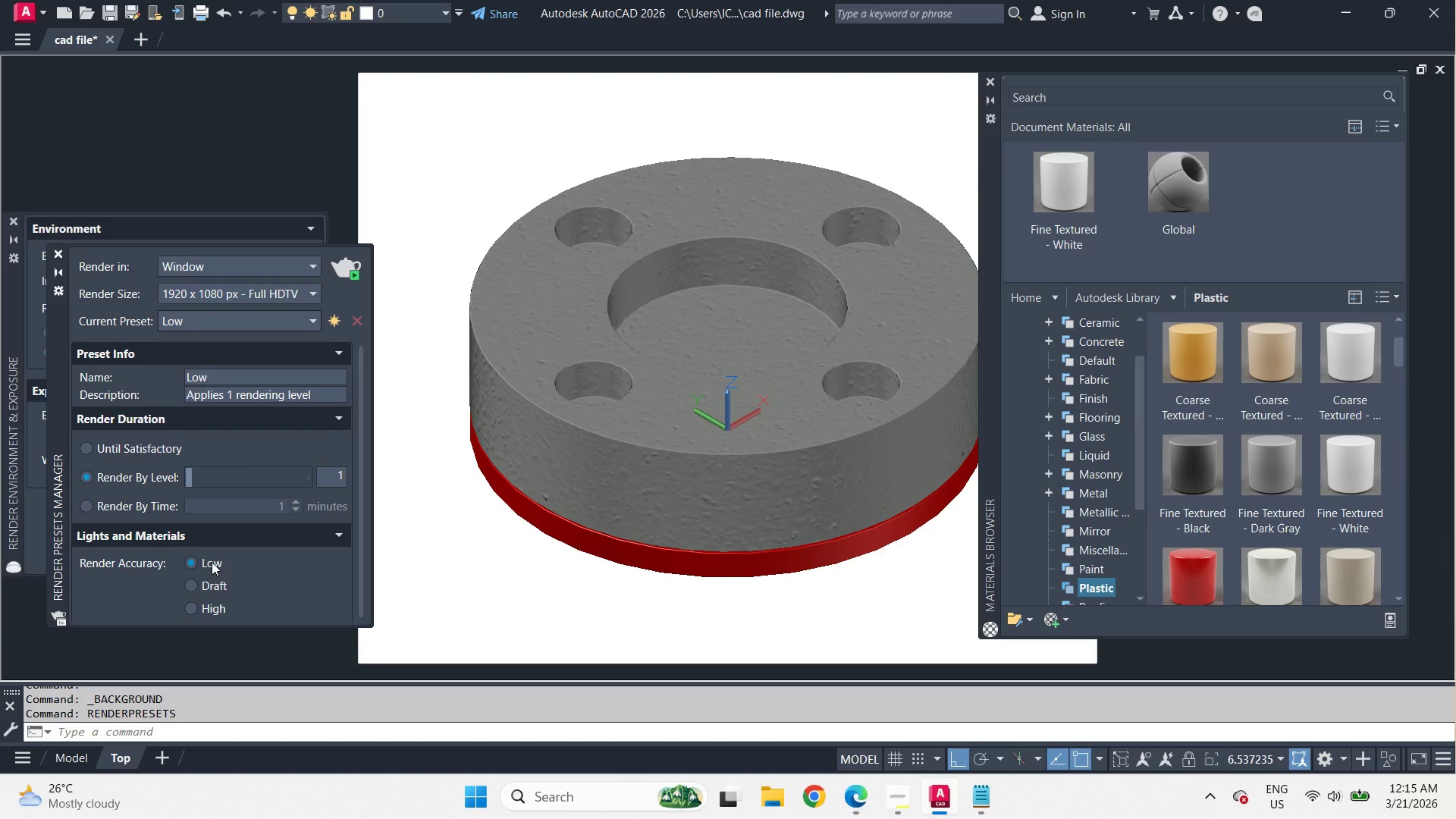 
left_click([193, 591])
 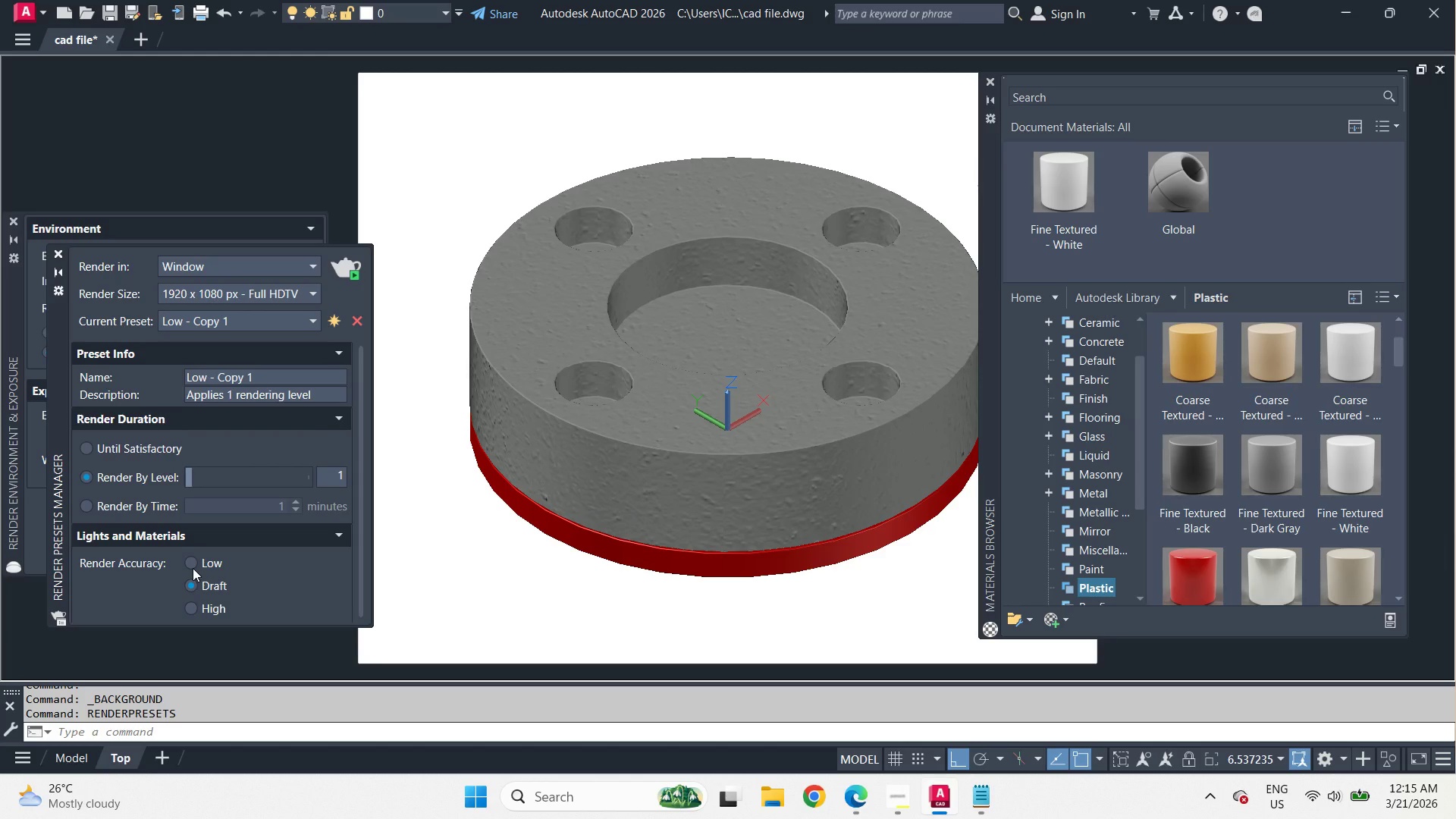 
left_click([192, 566])
 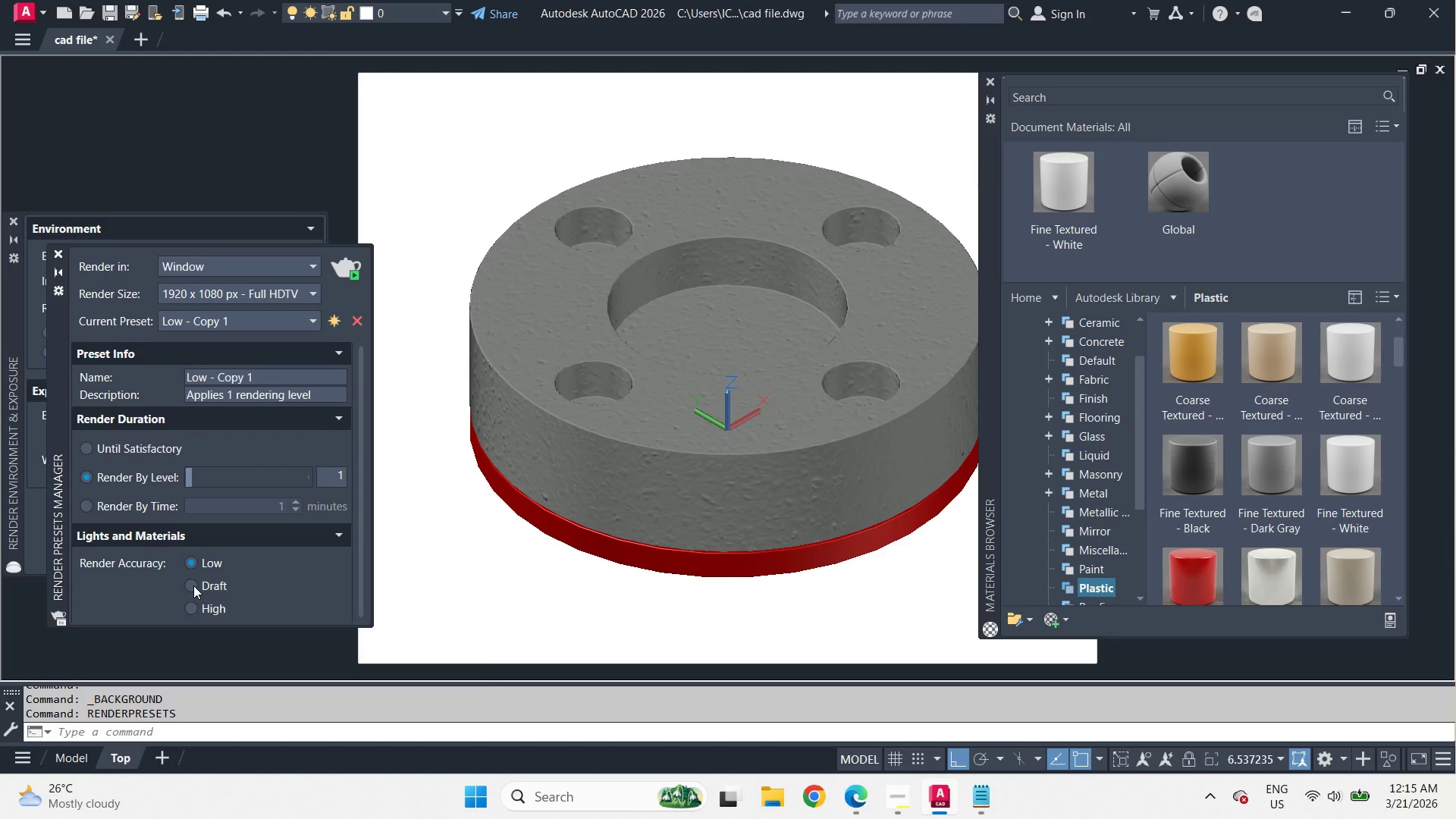 
left_click([193, 585])
 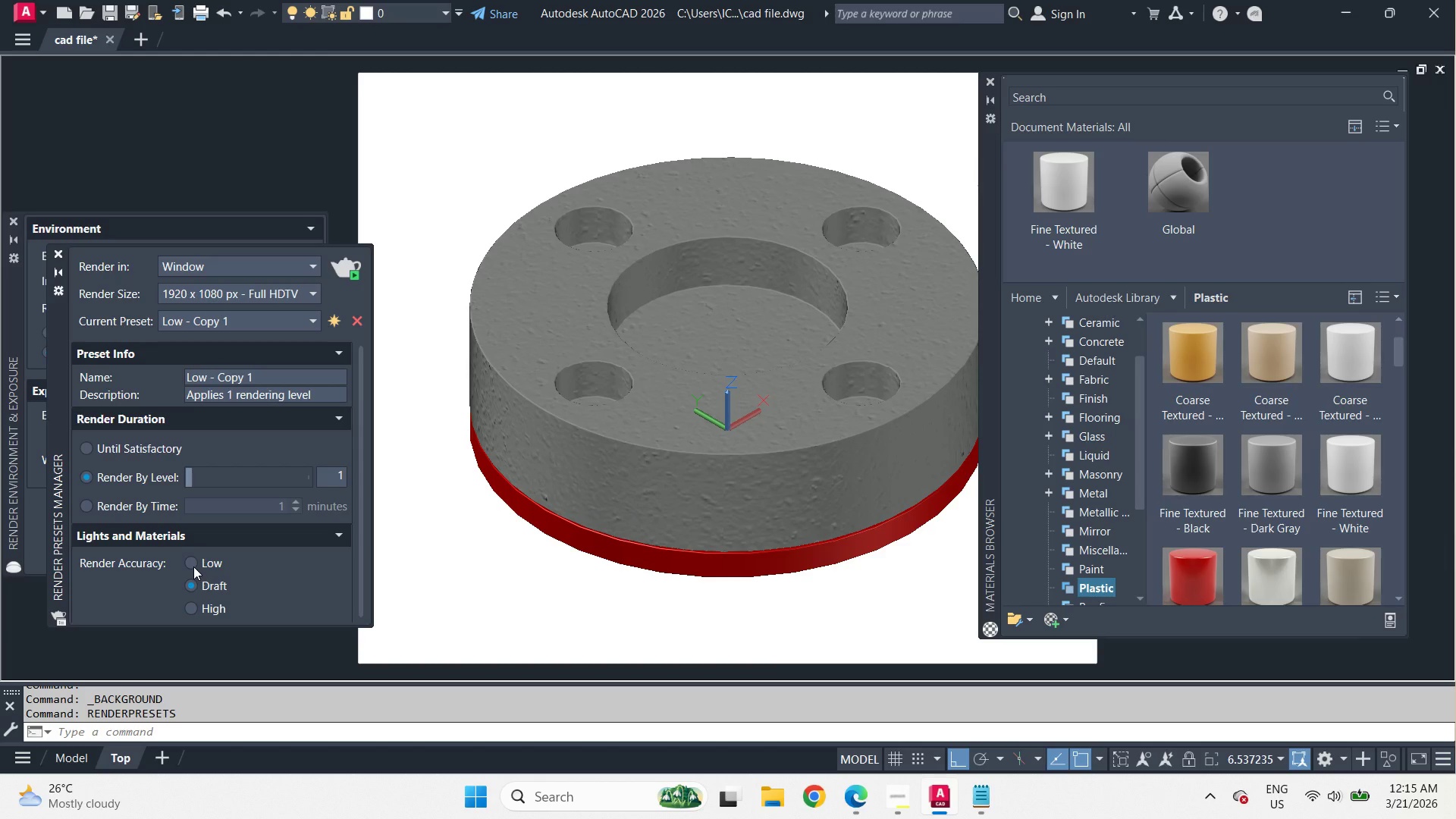 
wait(6.98)
 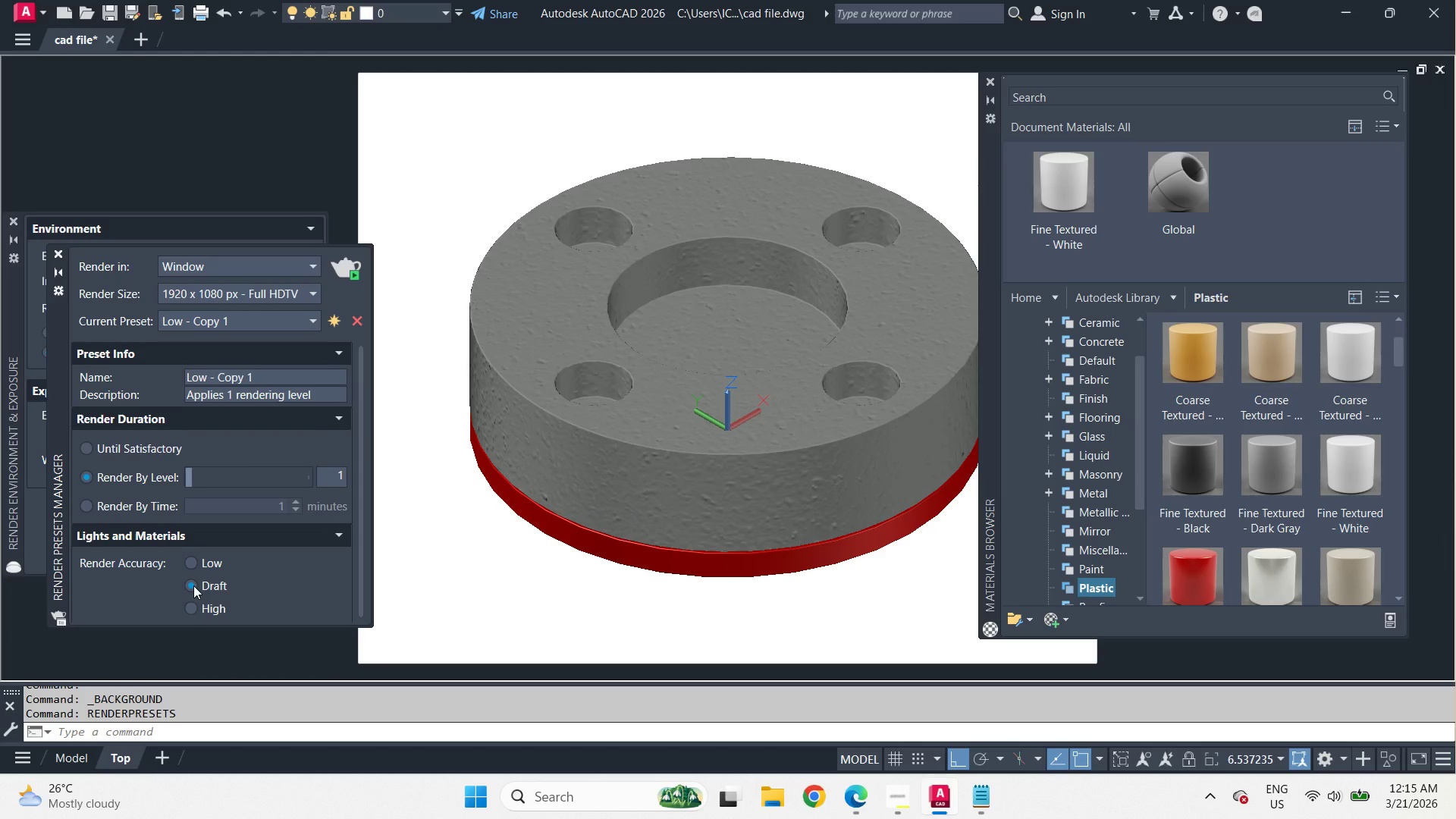 
left_click([193, 566])
 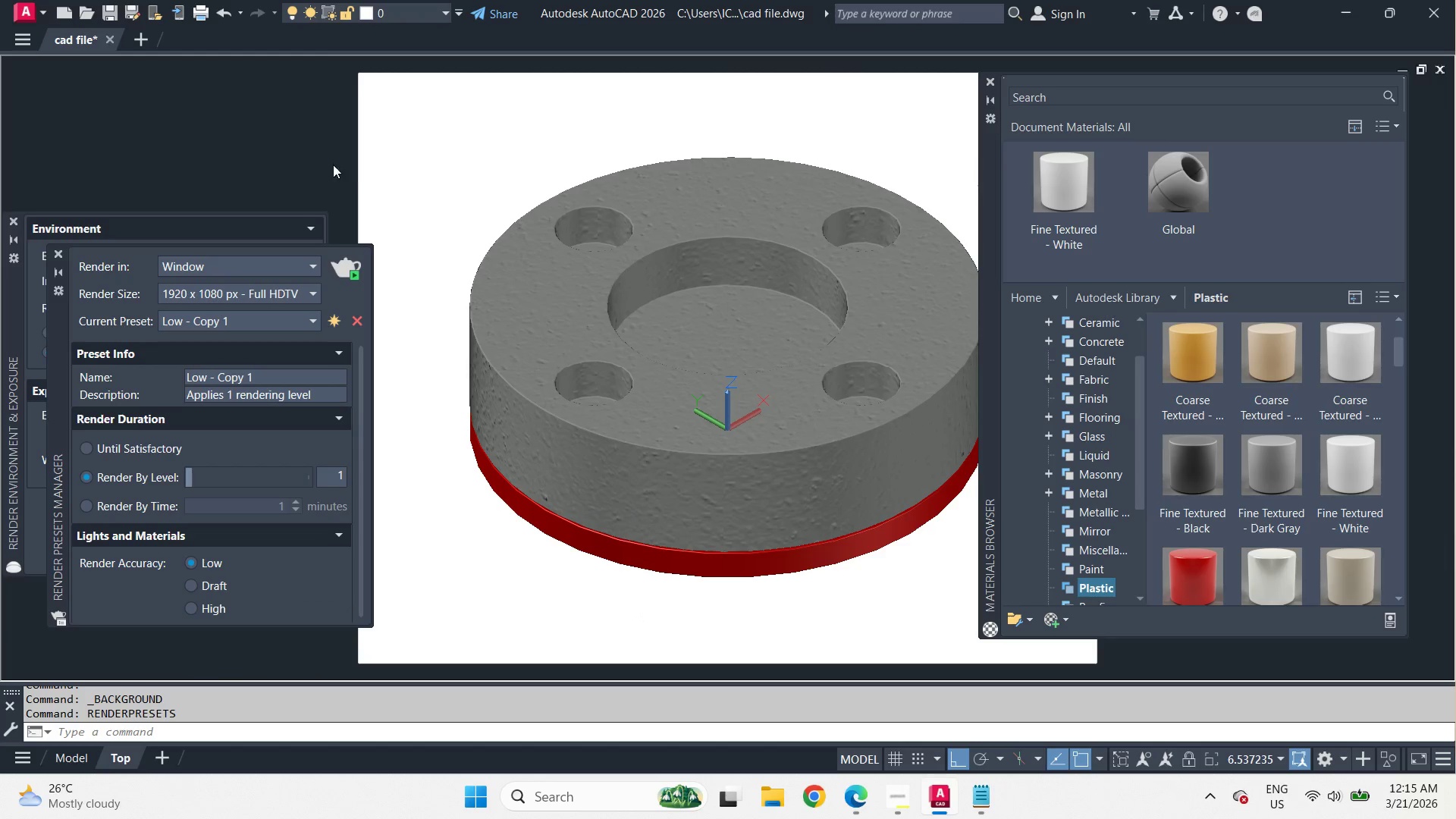 
left_click([303, 153])
 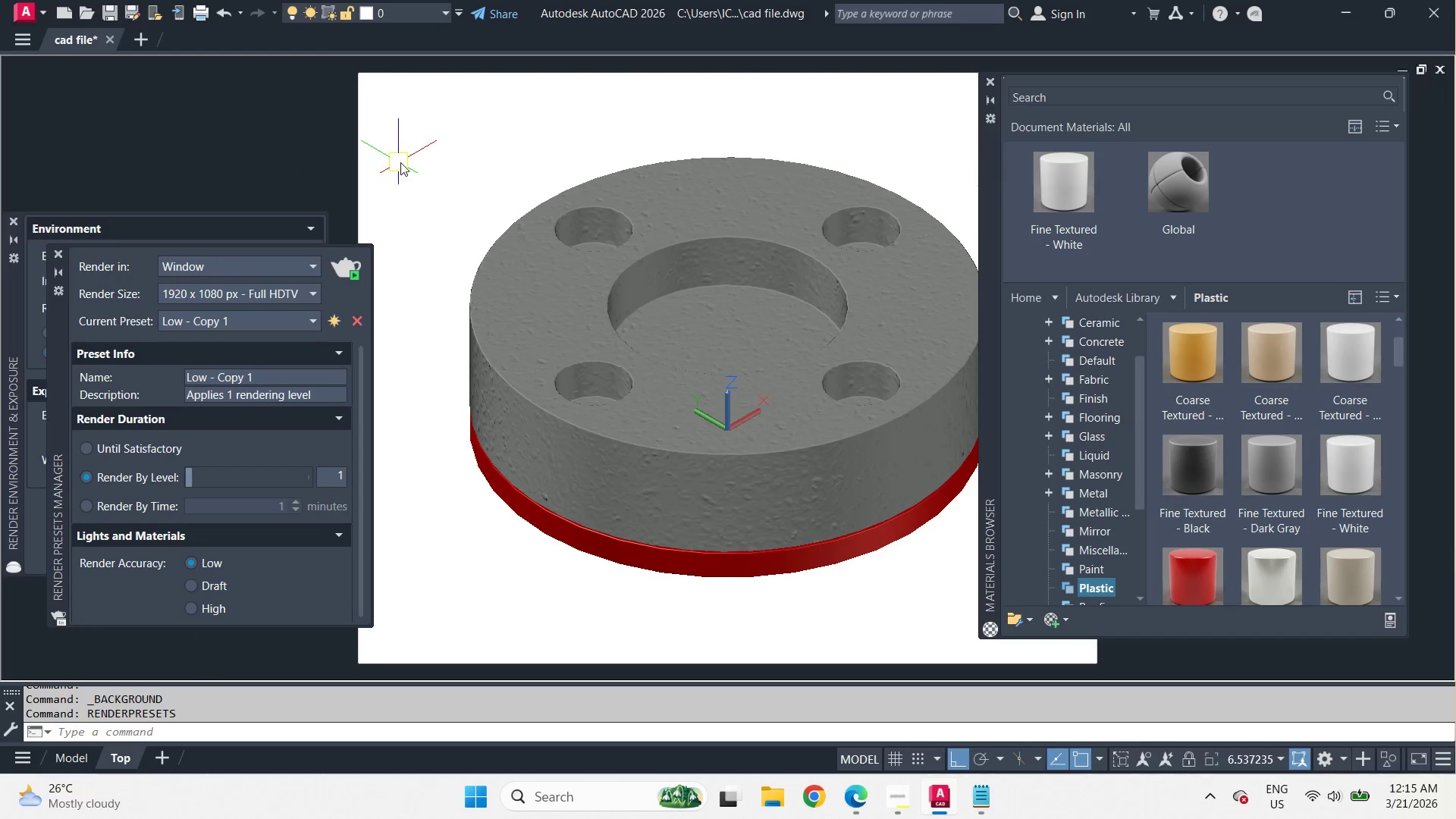 
type(rr )
 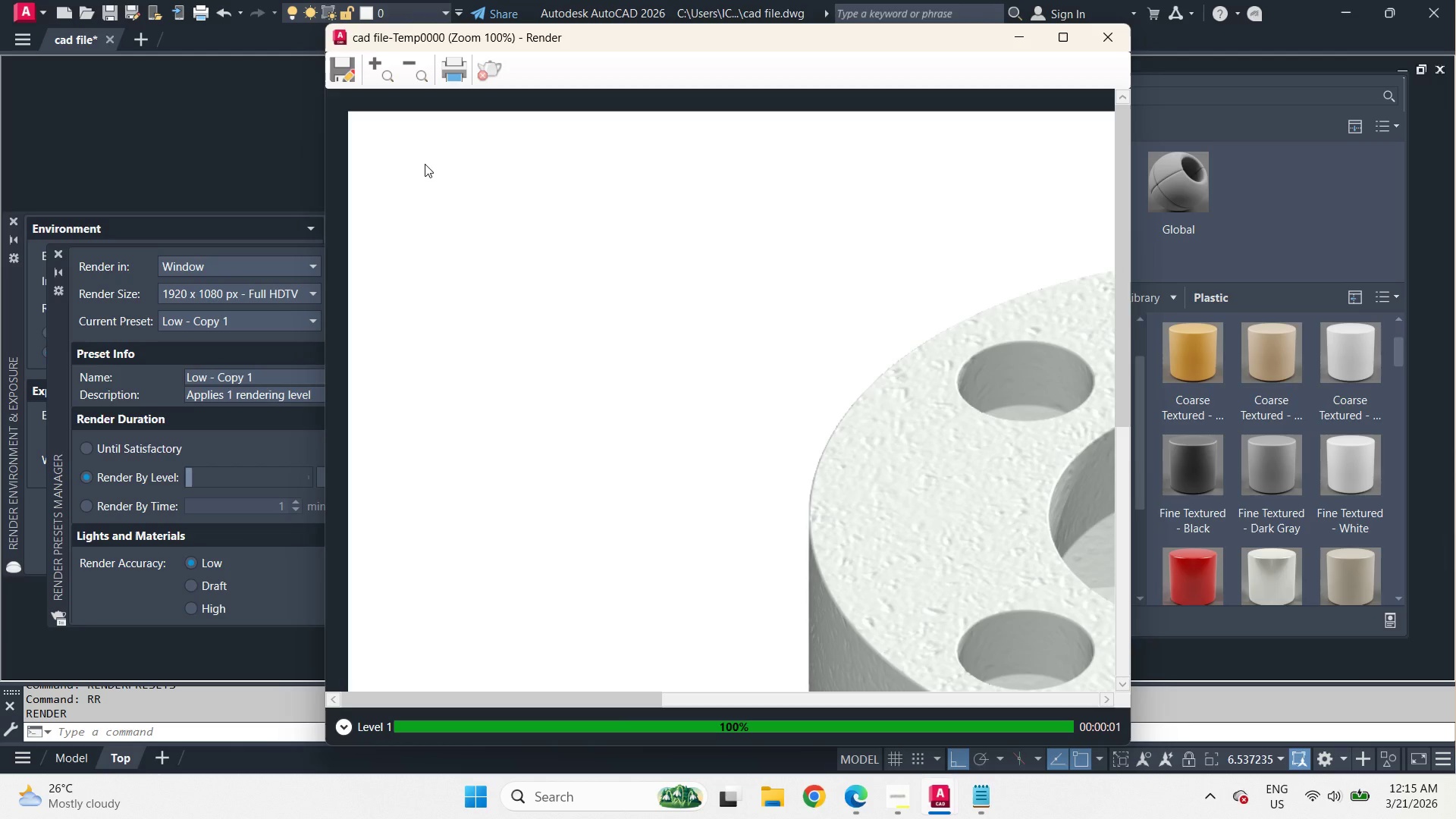 
wait(6.11)
 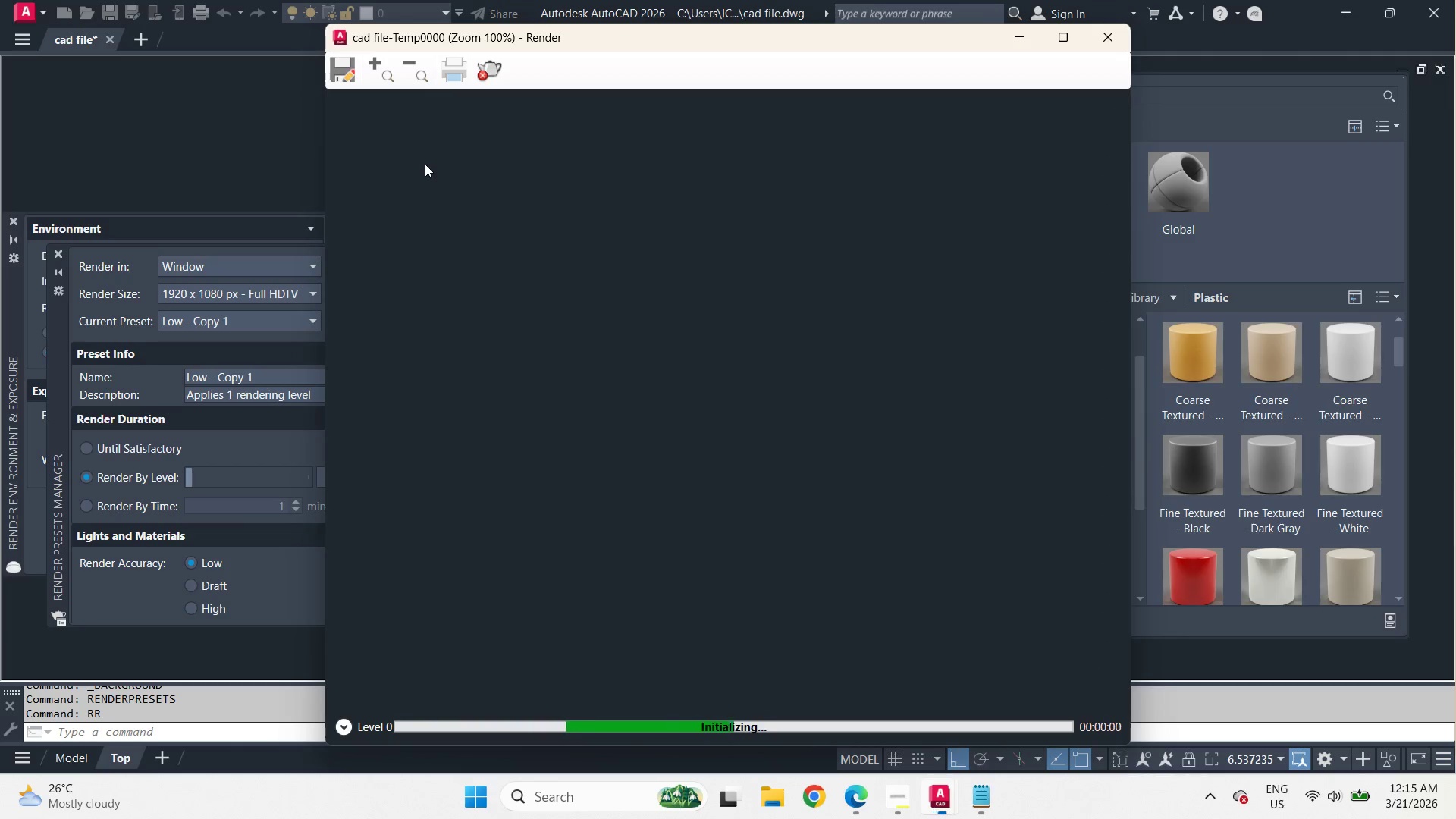 
scroll: coordinate [516, 218], scroll_direction: down, amount: 3.0
 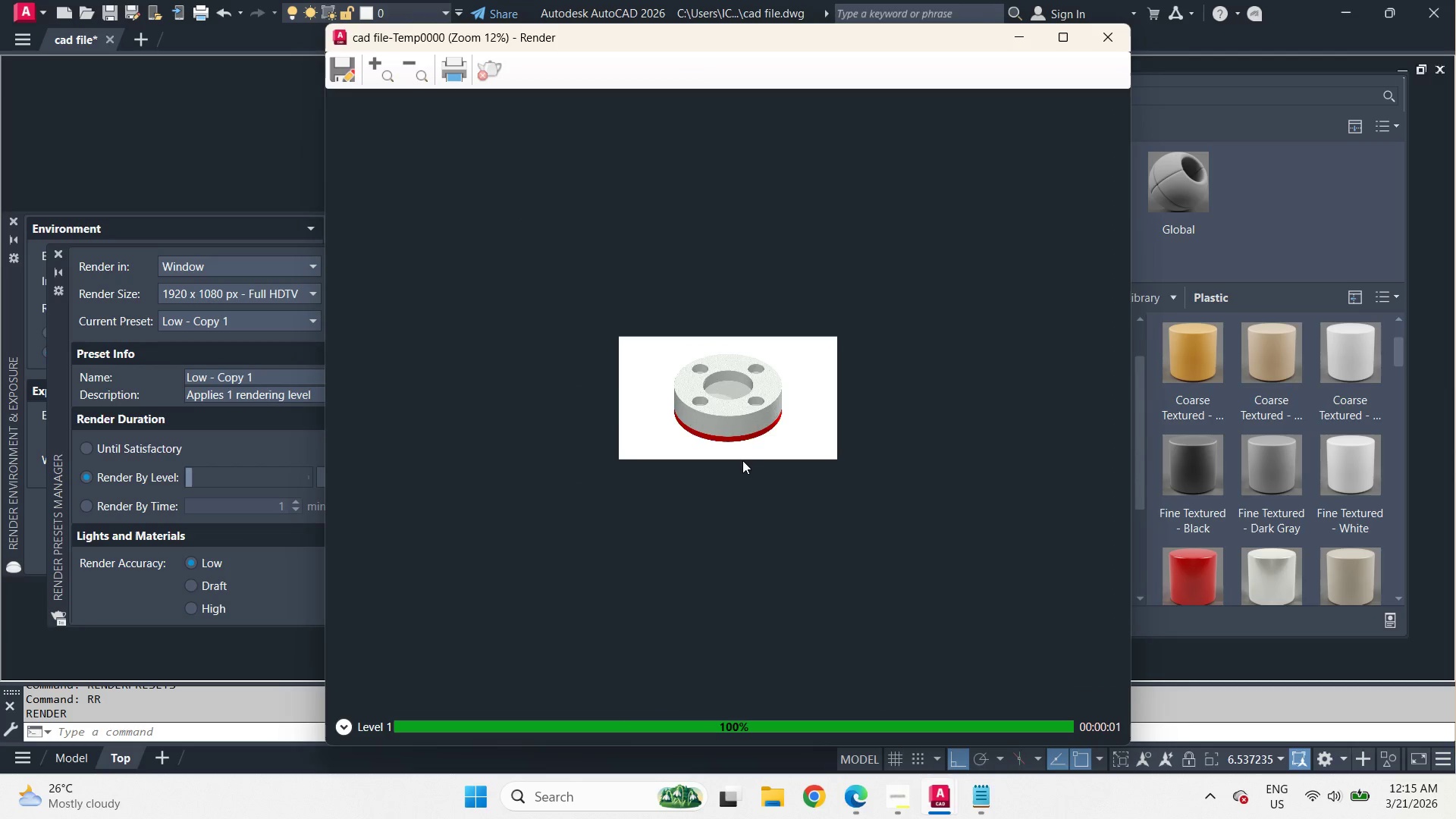 
scroll: coordinate [725, 372], scroll_direction: up, amount: 3.0
 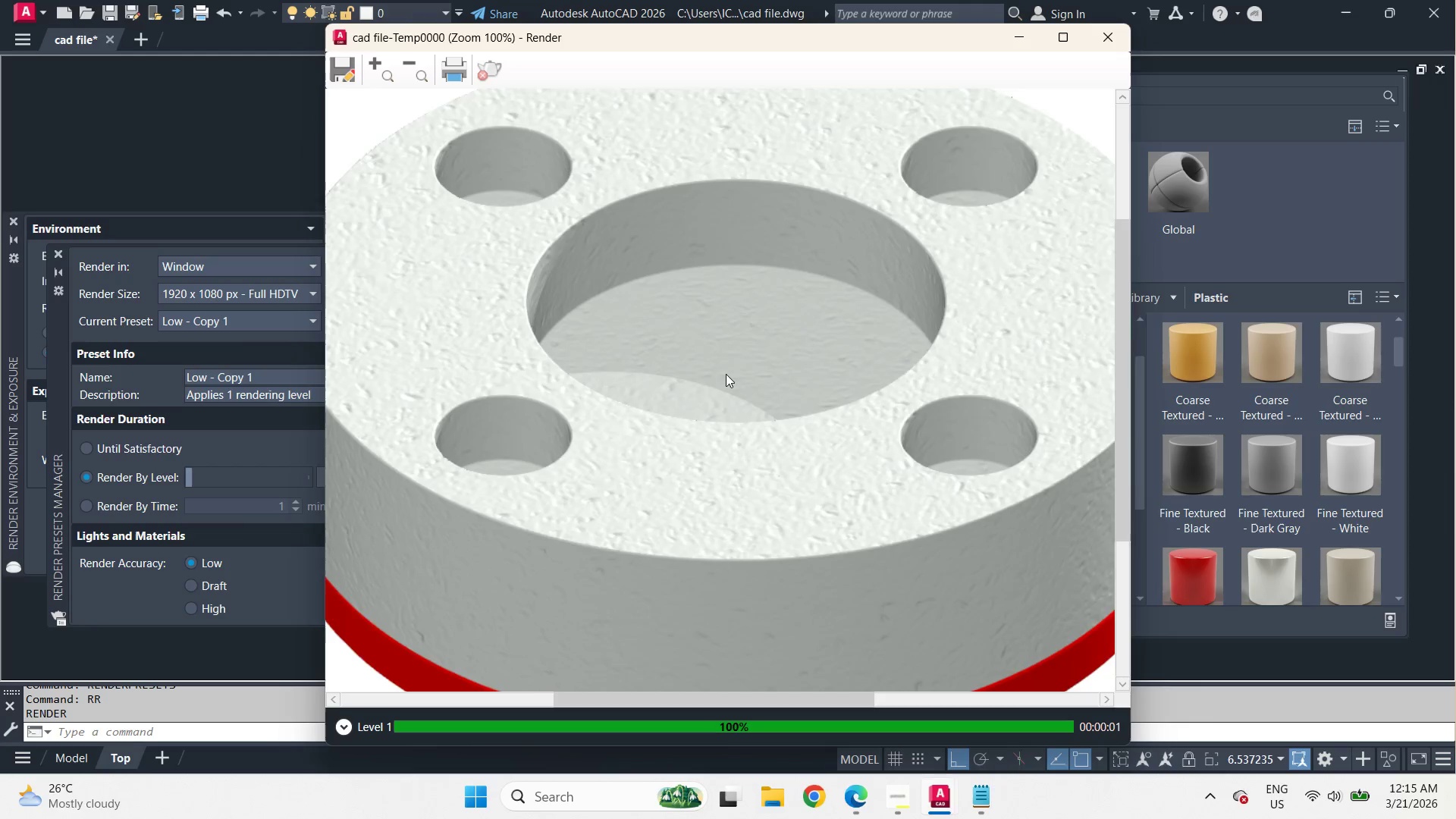 
scroll: coordinate [726, 374], scroll_direction: down, amount: 1.0
 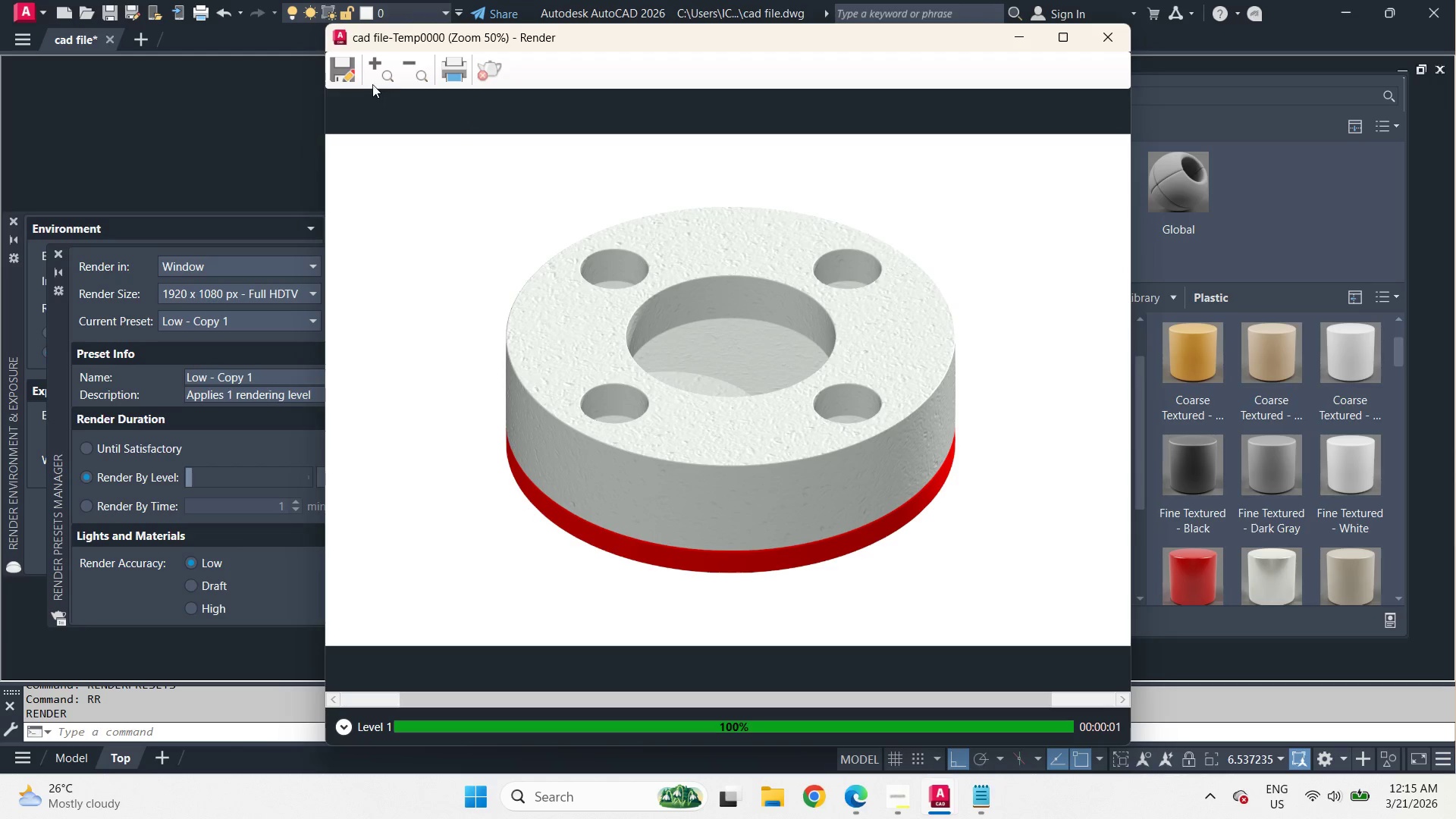 
left_click([485, 69])
 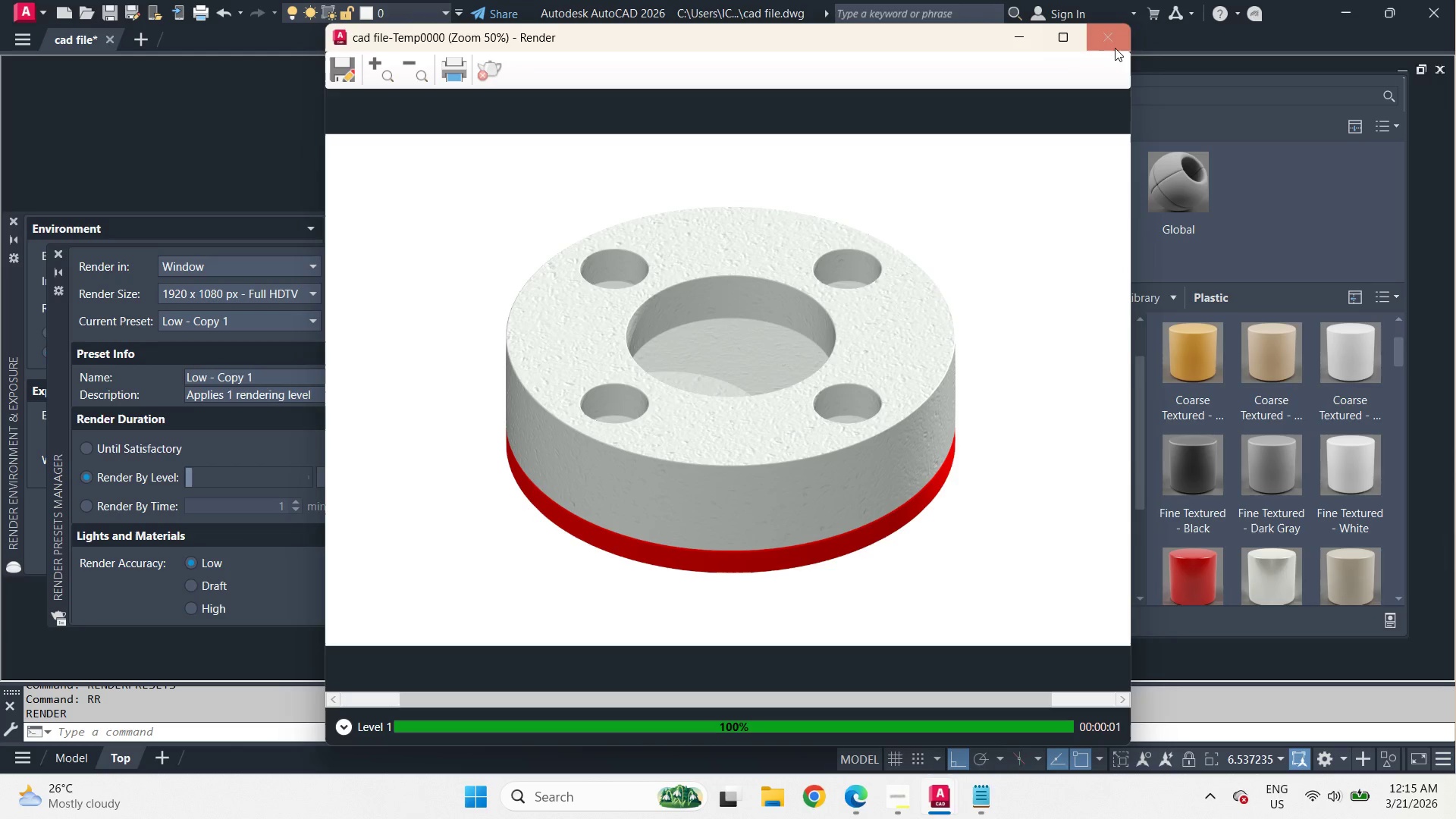 
left_click([1113, 42])
 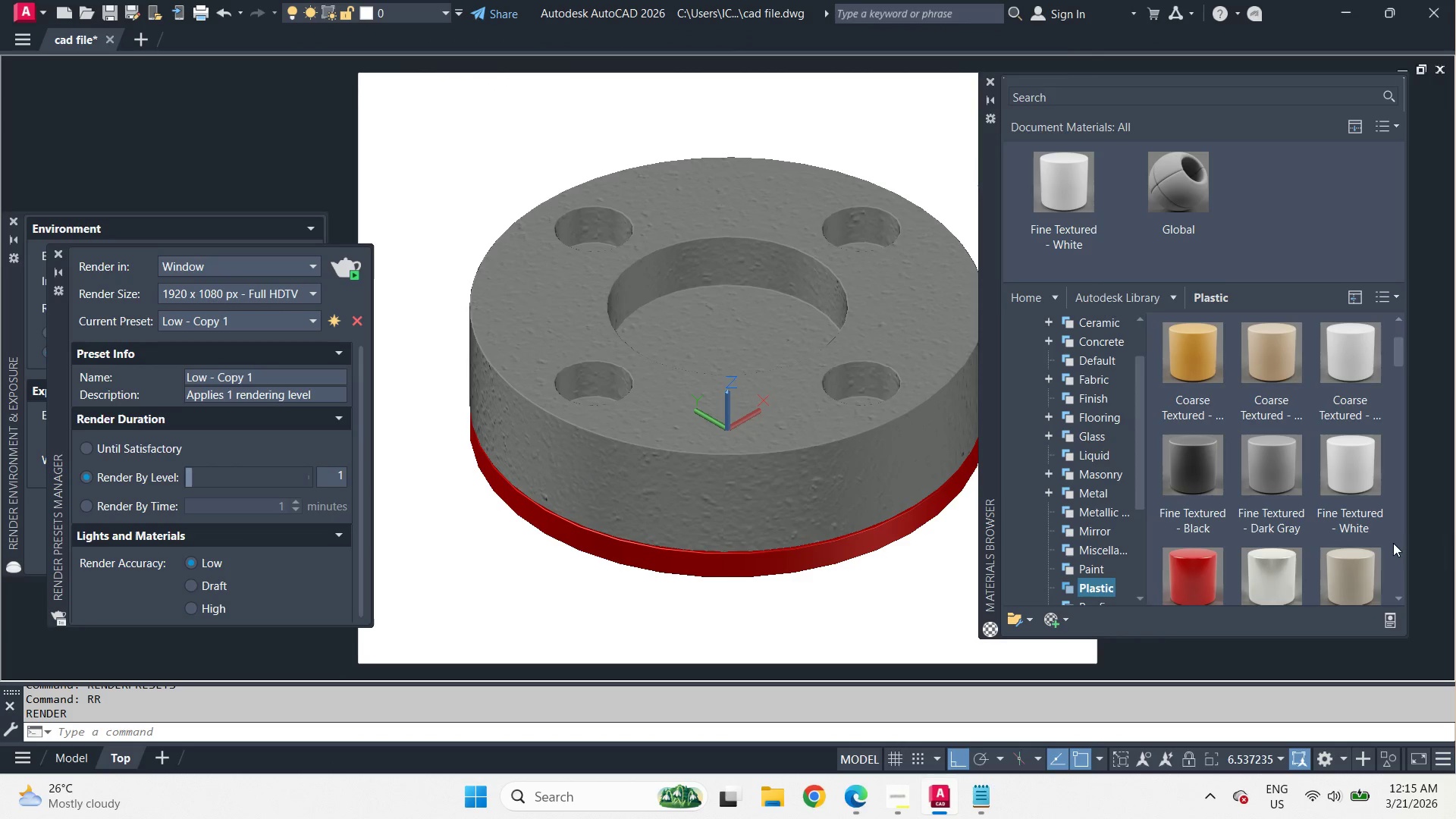 
left_click([1398, 600])
 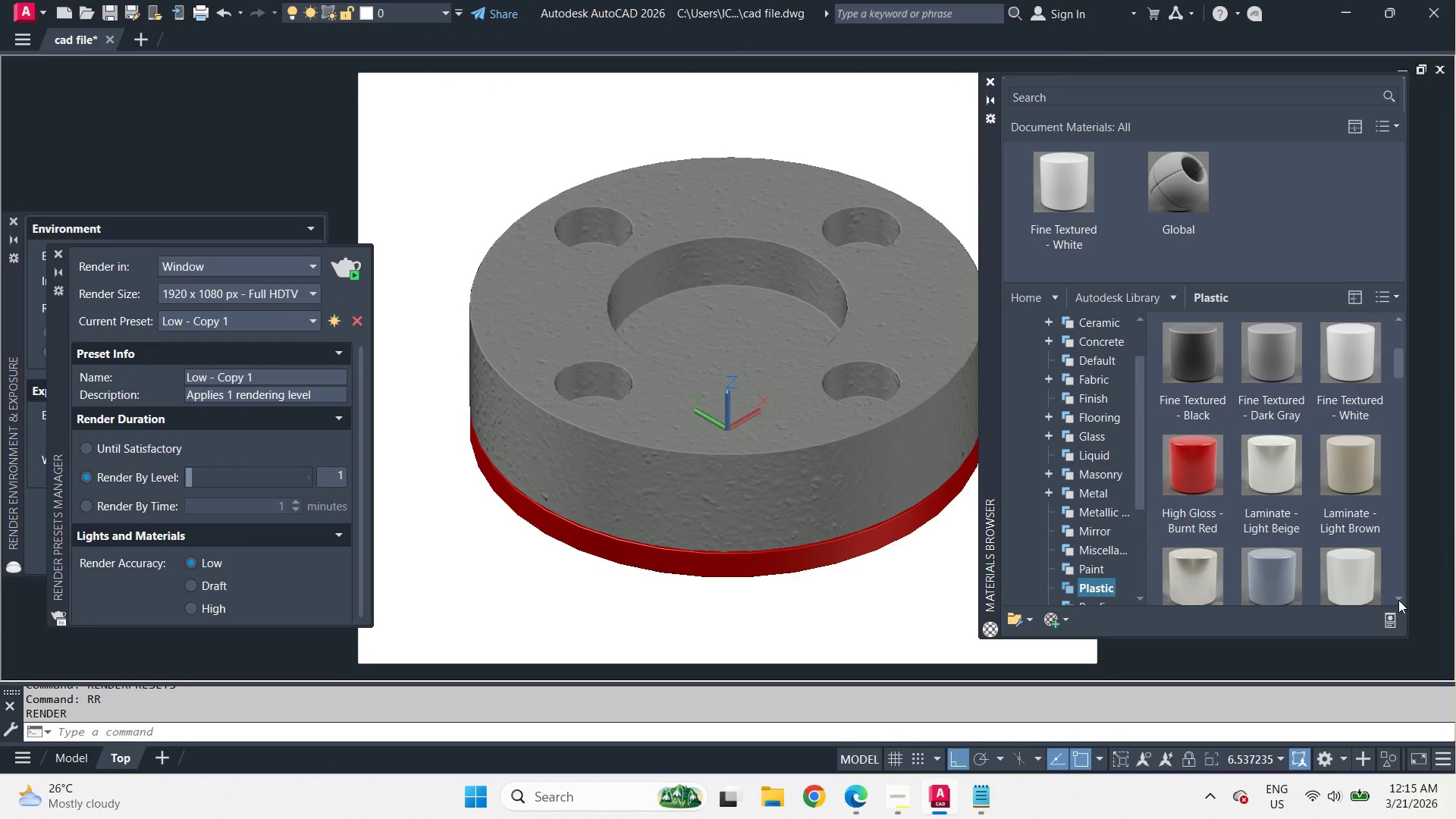 
left_click([1398, 600])
 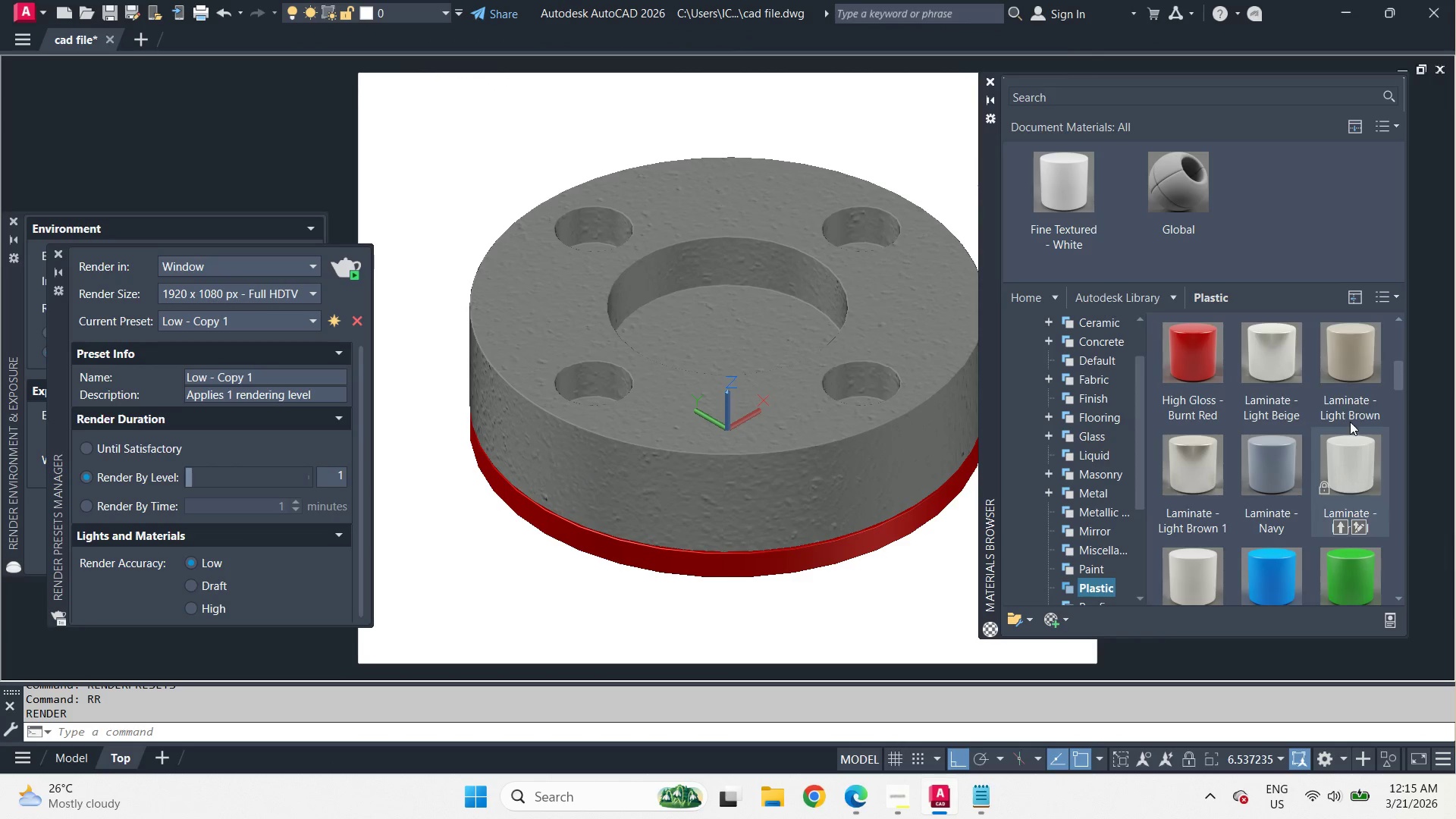 
wait(5.06)
 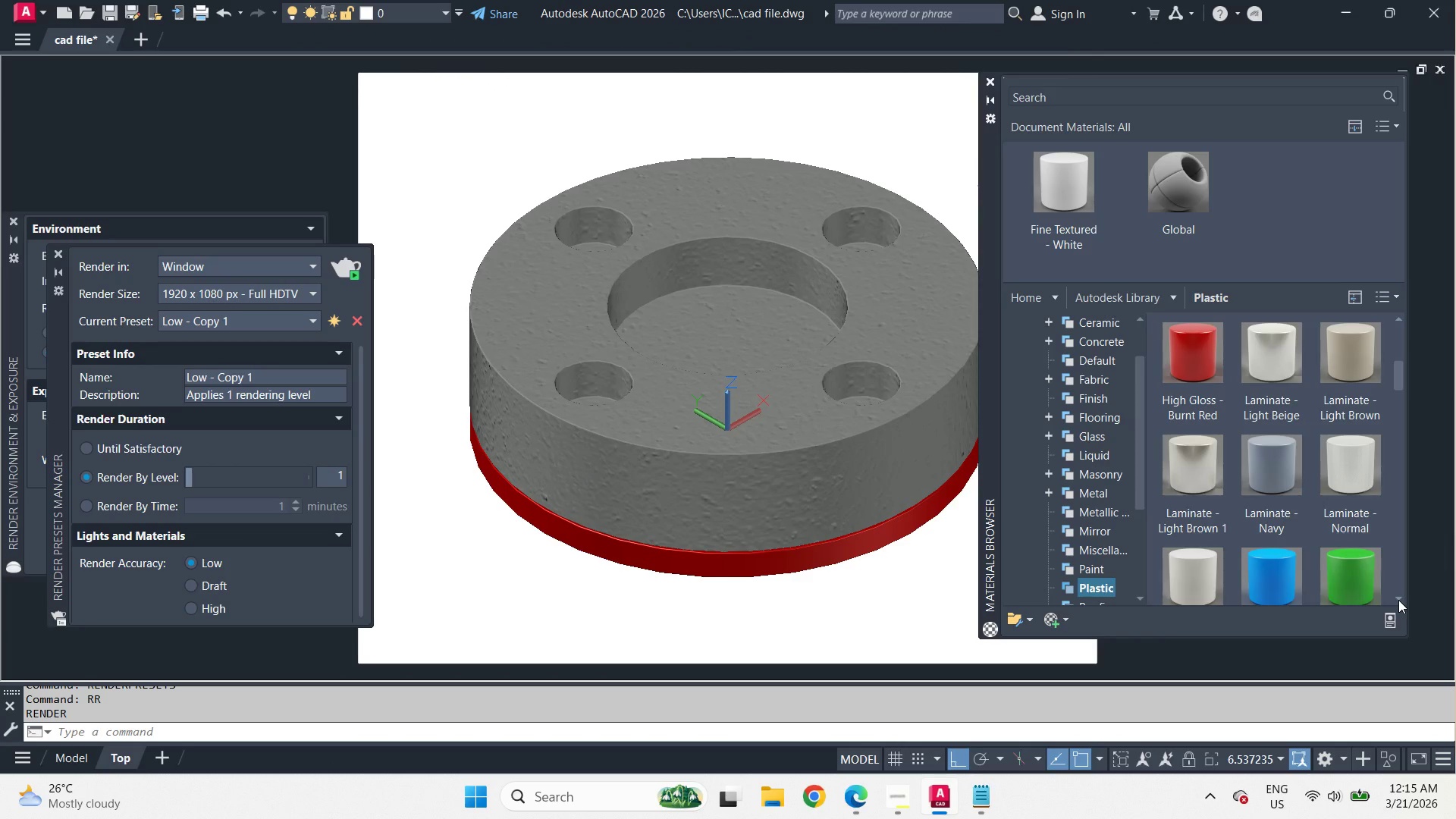 
mouse_move([1261, 385])
 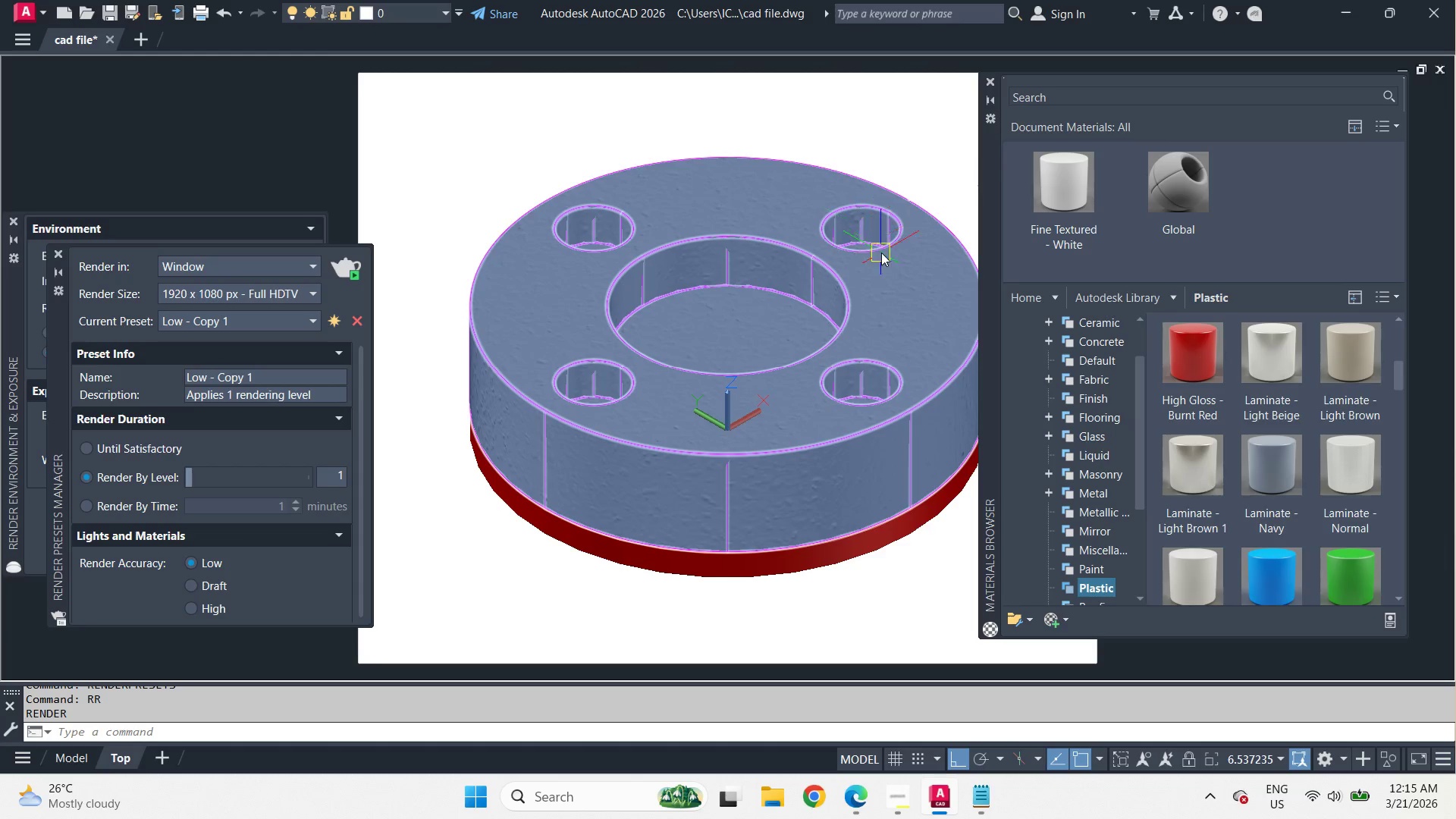 
left_click([894, 247])
 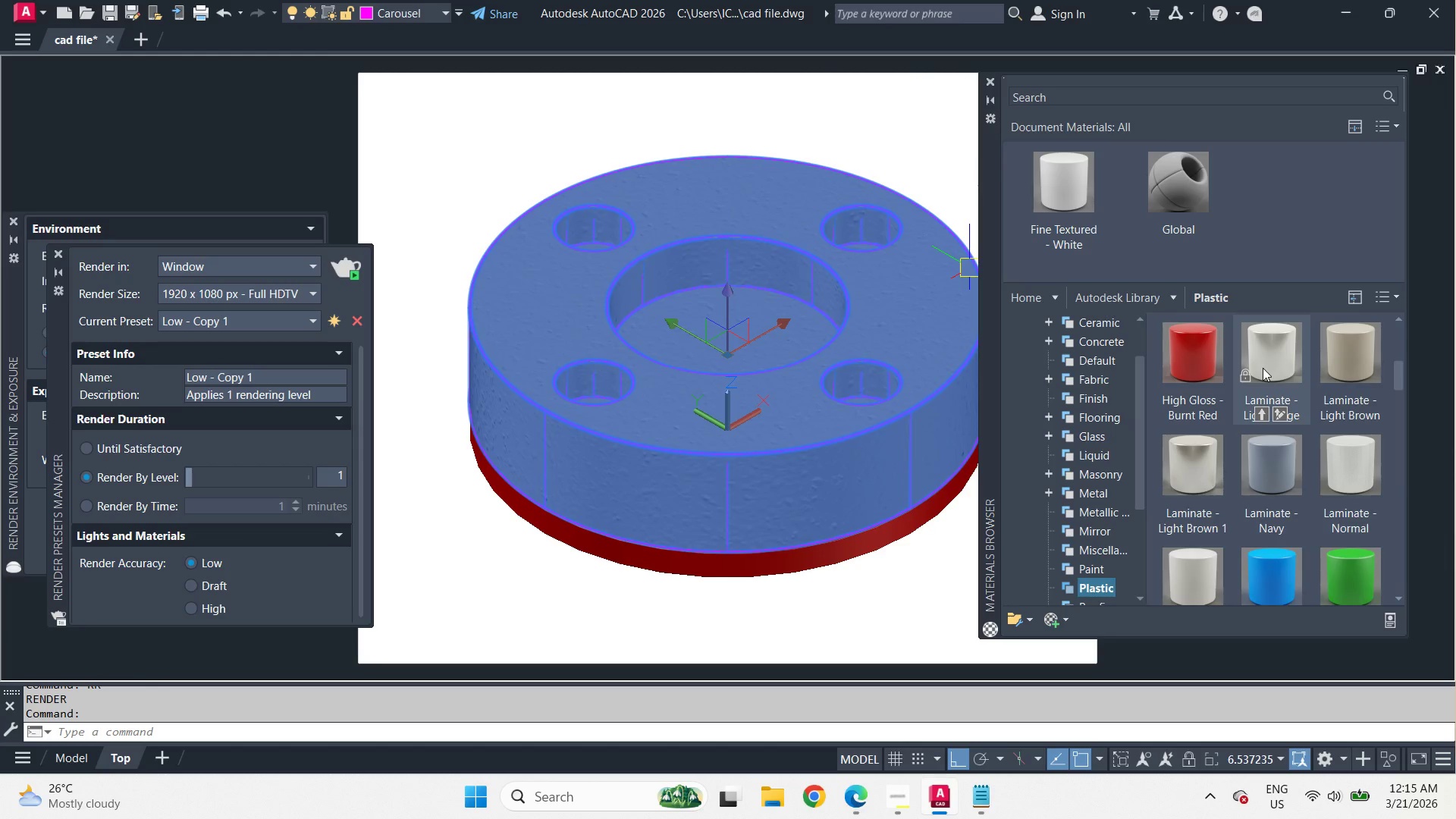 
right_click([1266, 363])
 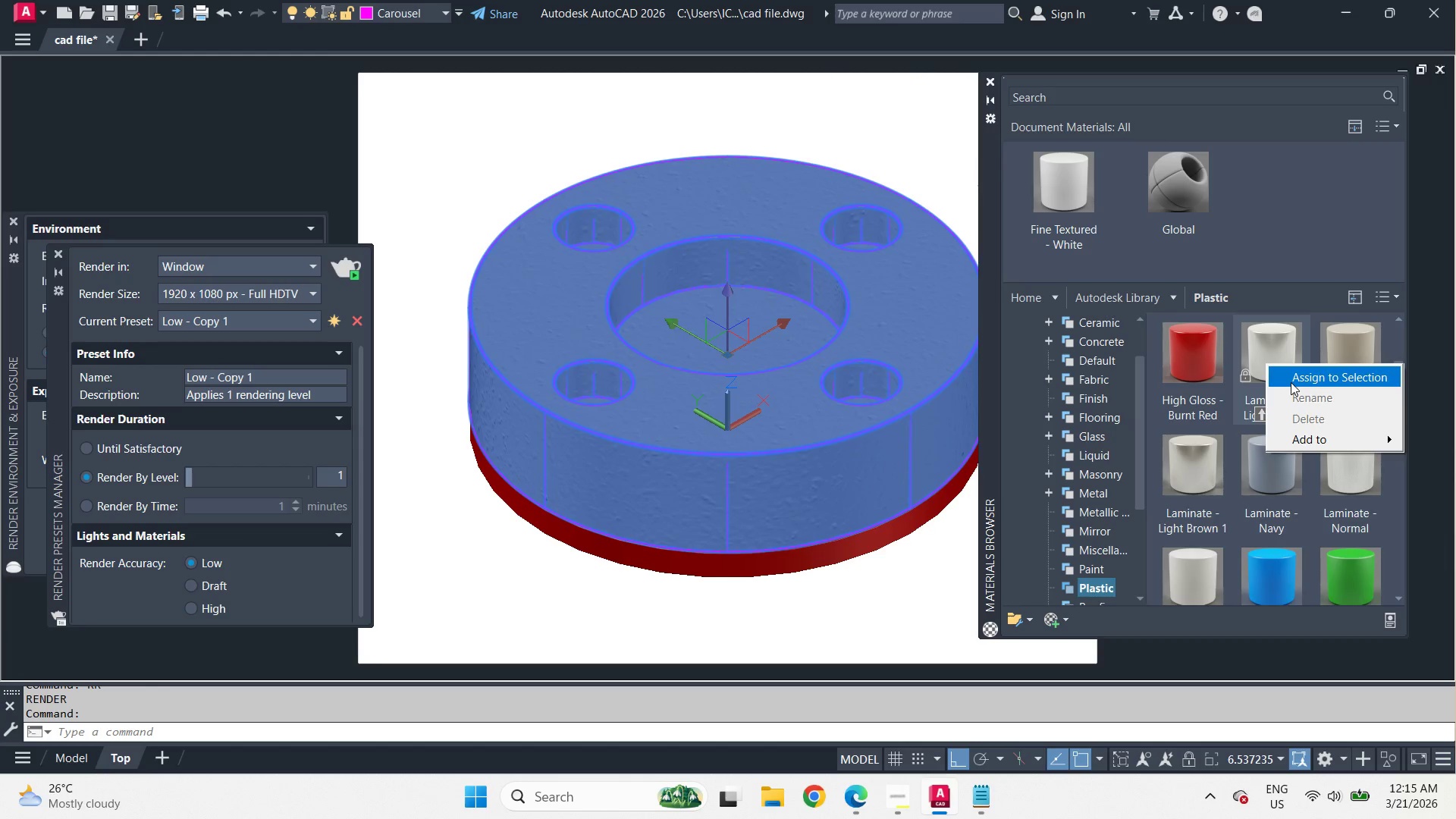 
left_click([1291, 382])
 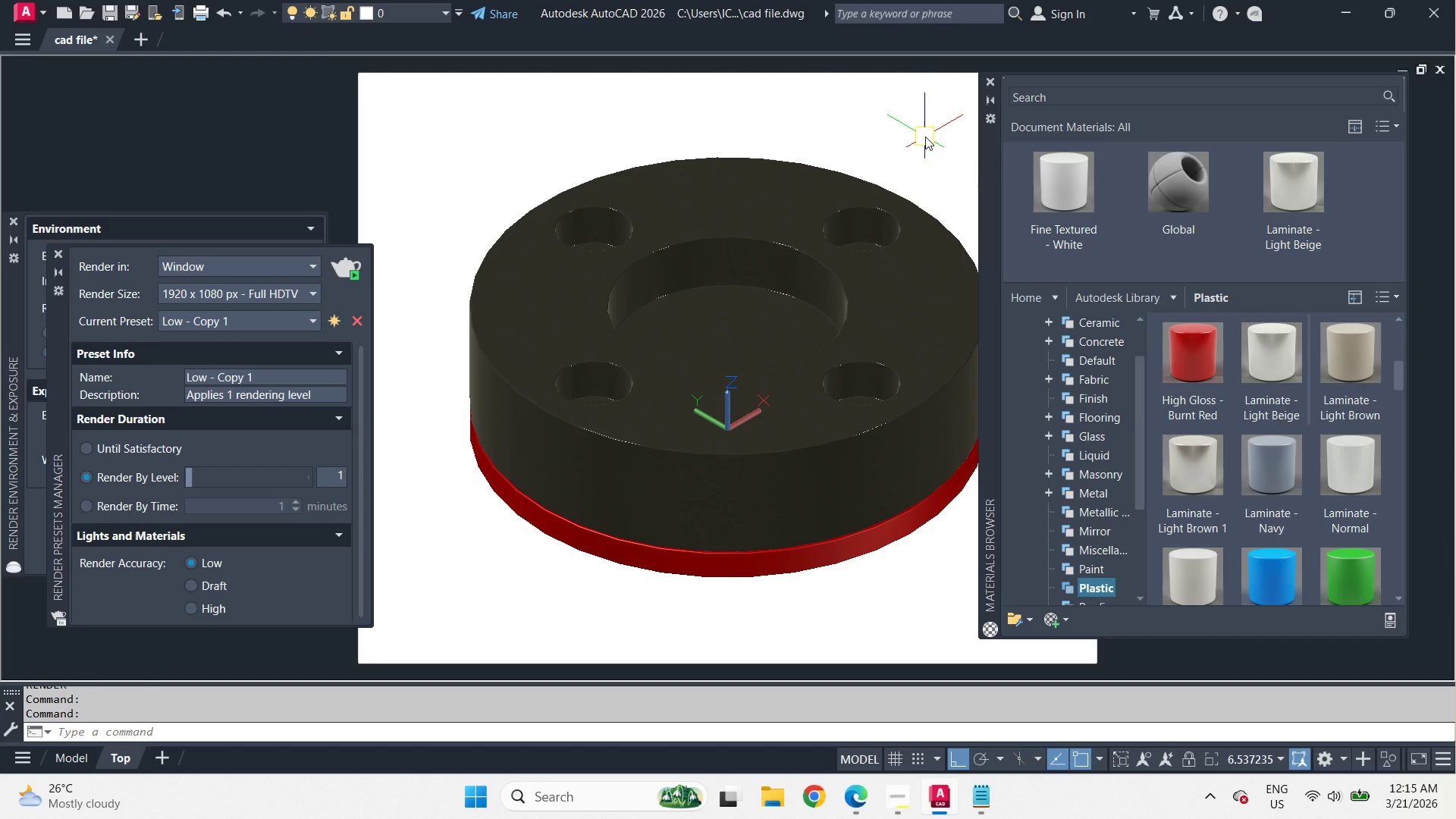 
type(rr )
 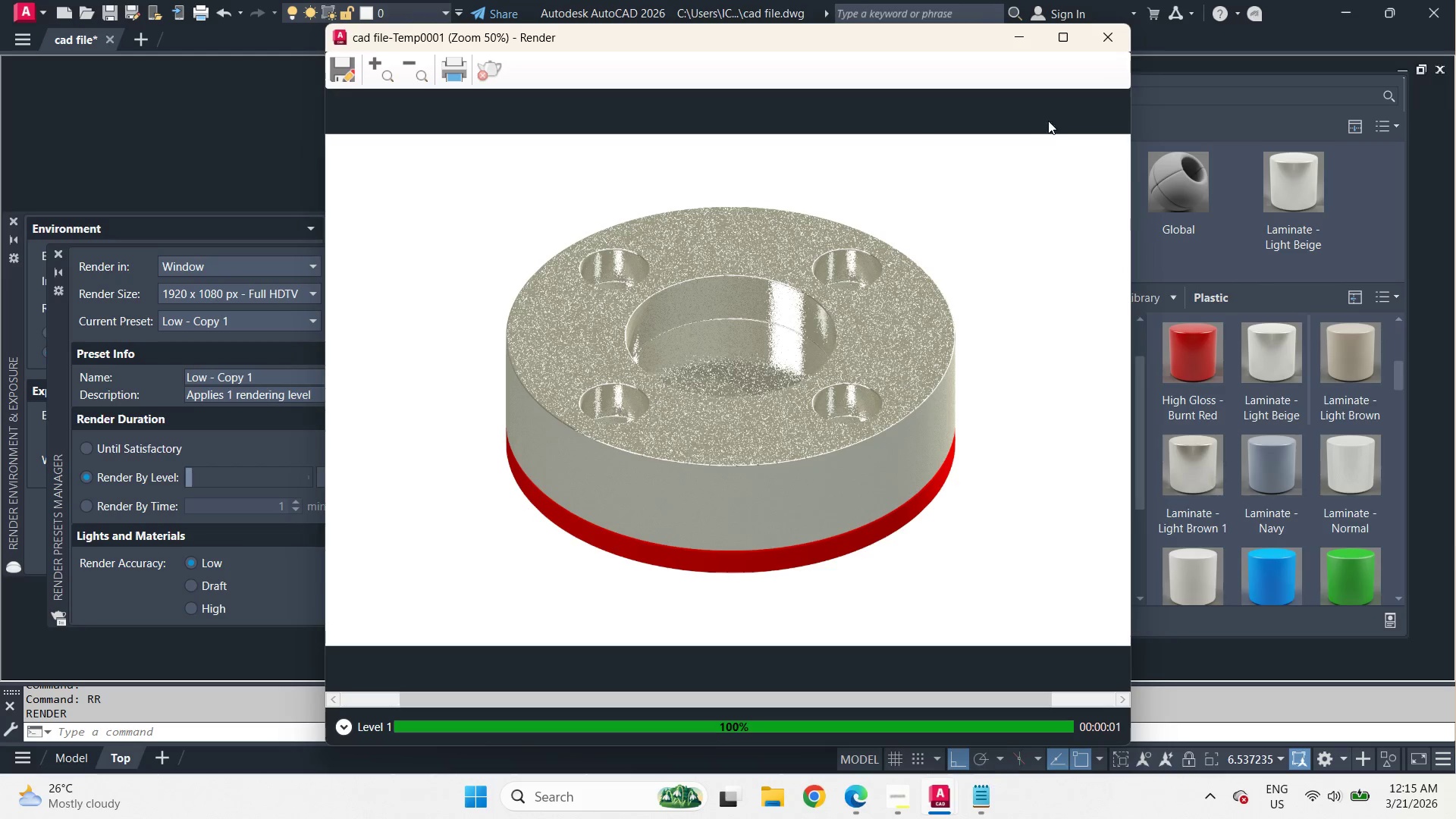 
wait(6.33)
 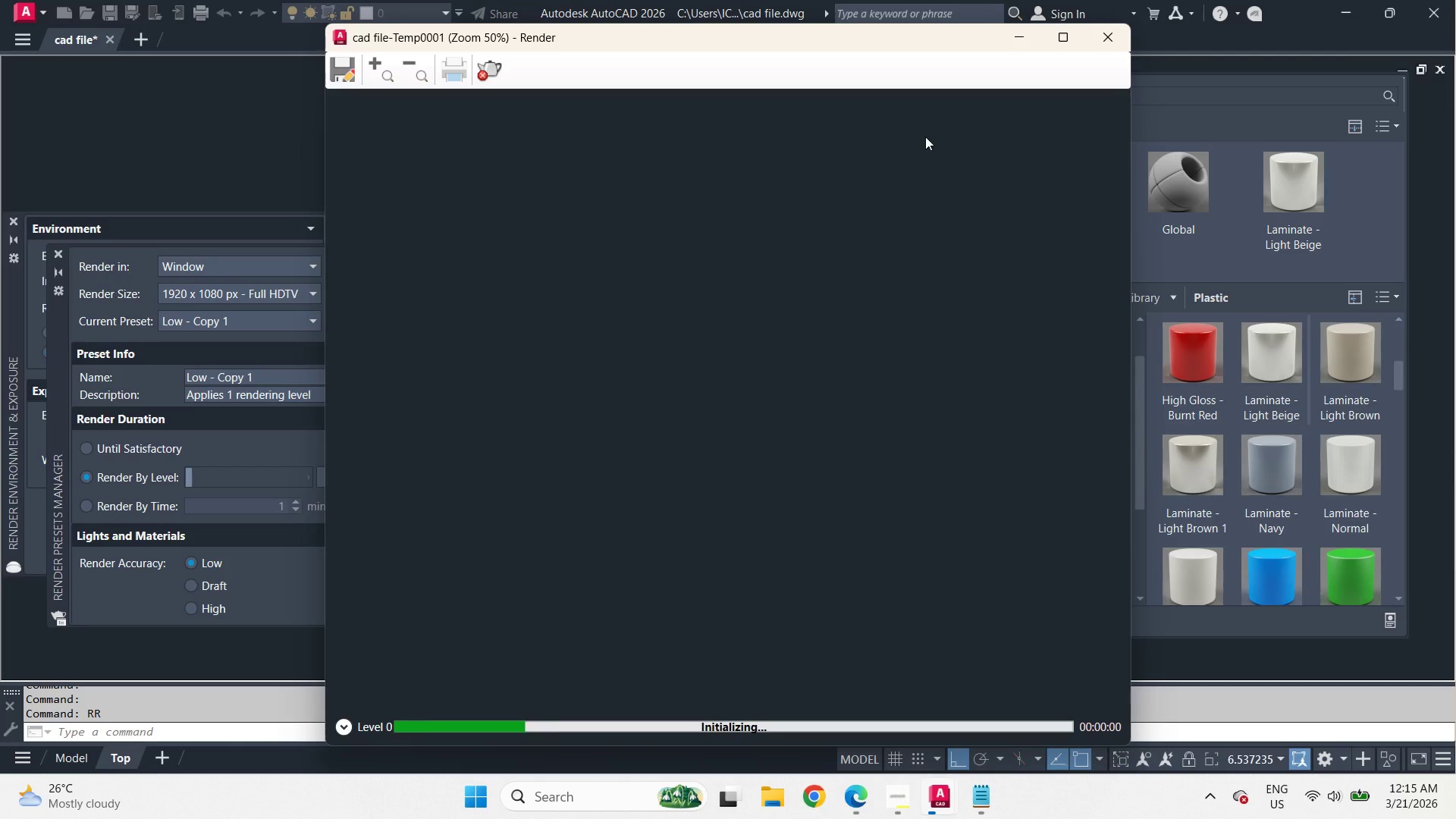 
left_click([1102, 39])
 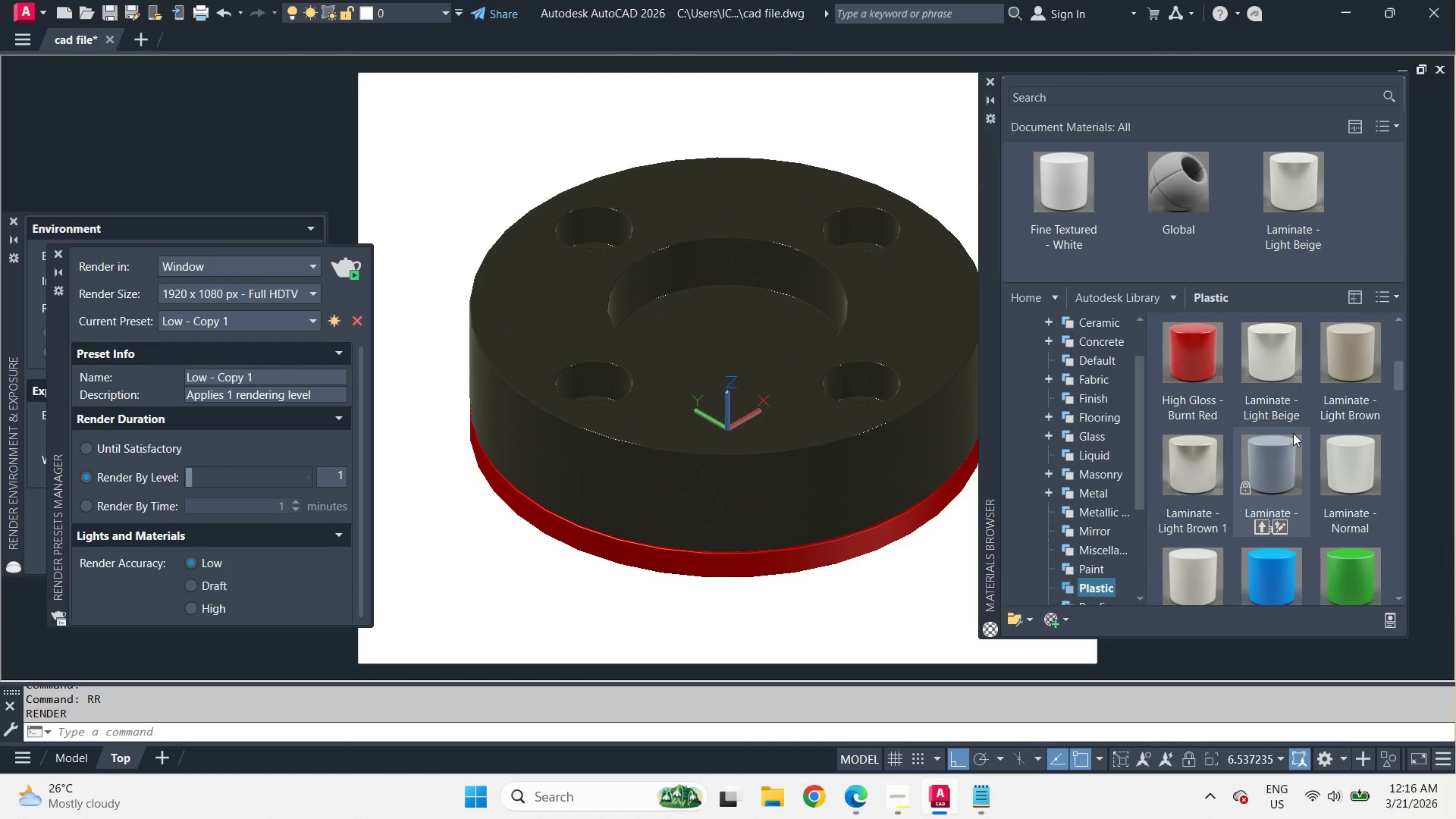 
scroll: coordinate [1298, 442], scroll_direction: down, amount: 2.0
 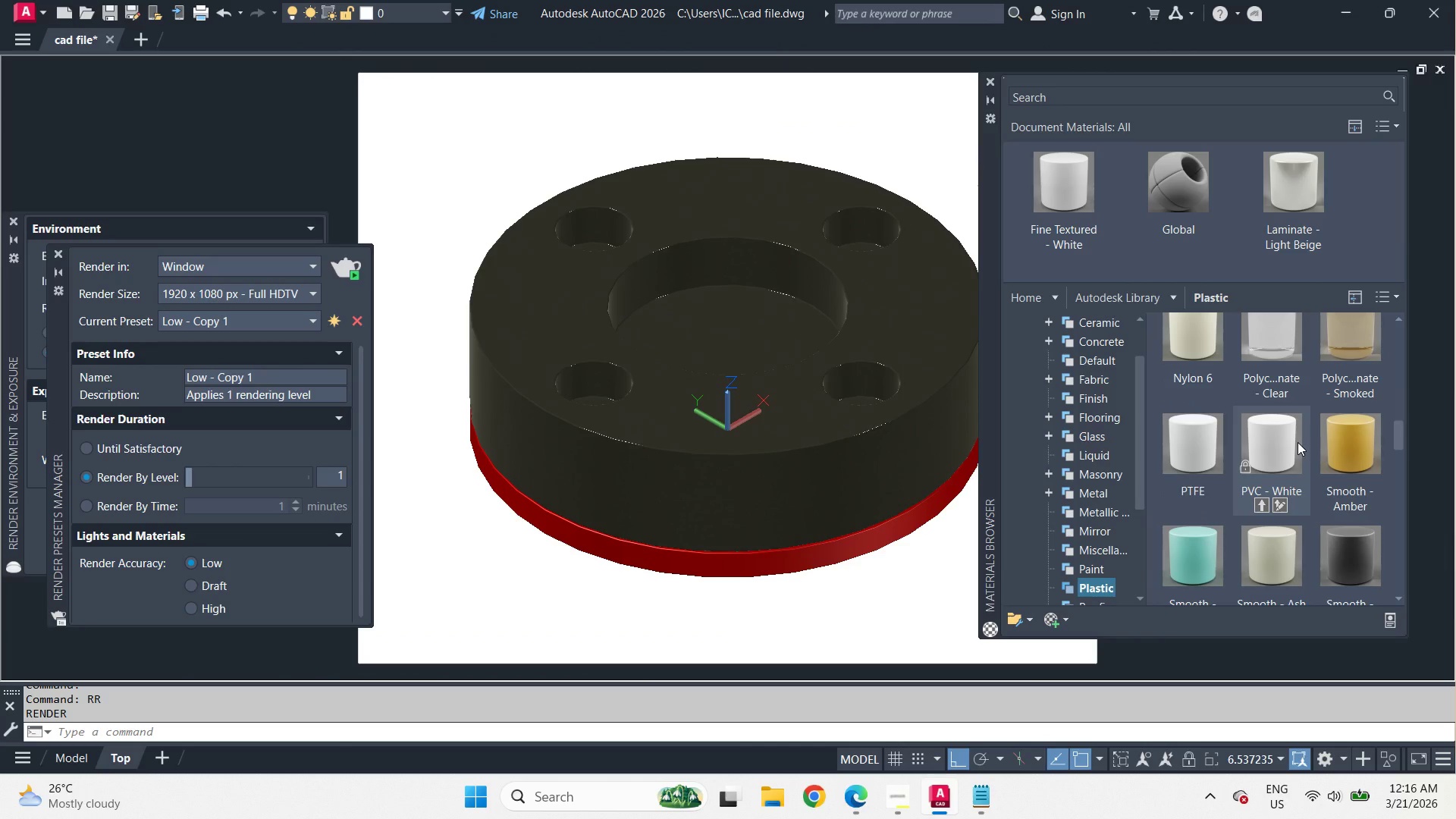 
left_click([1288, 444])
 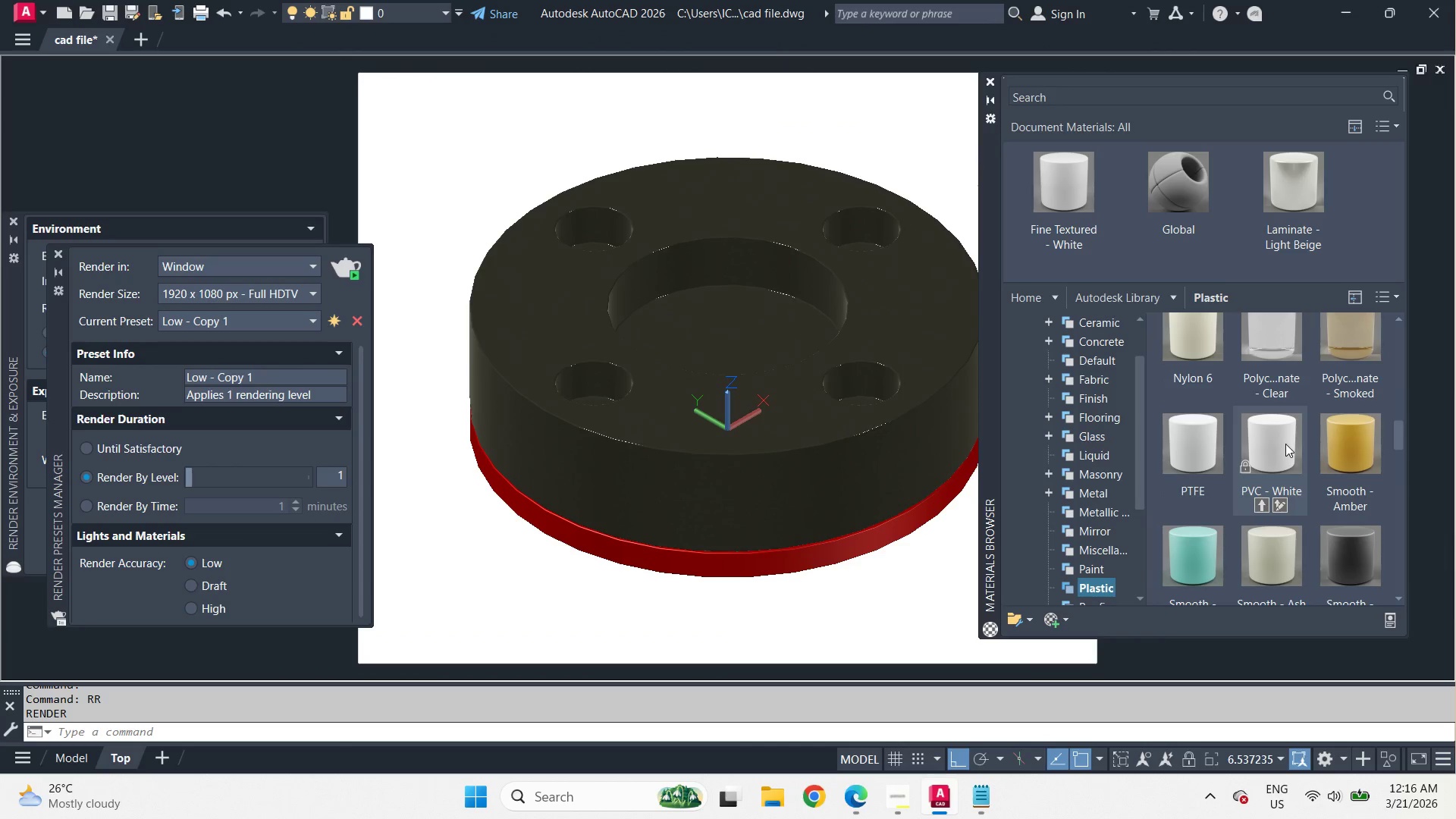 
right_click([1285, 444])
 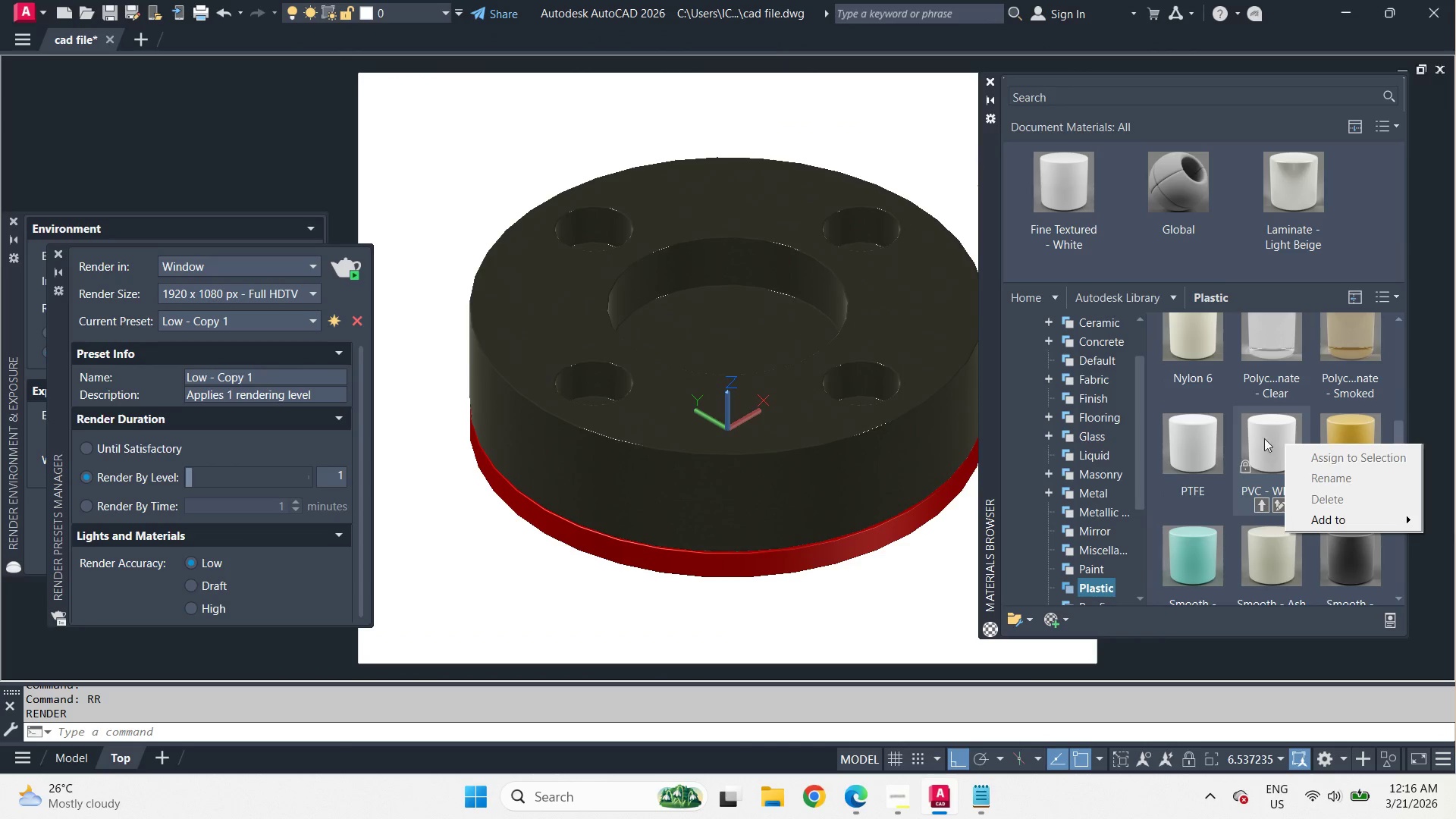 
left_click([865, 184])
 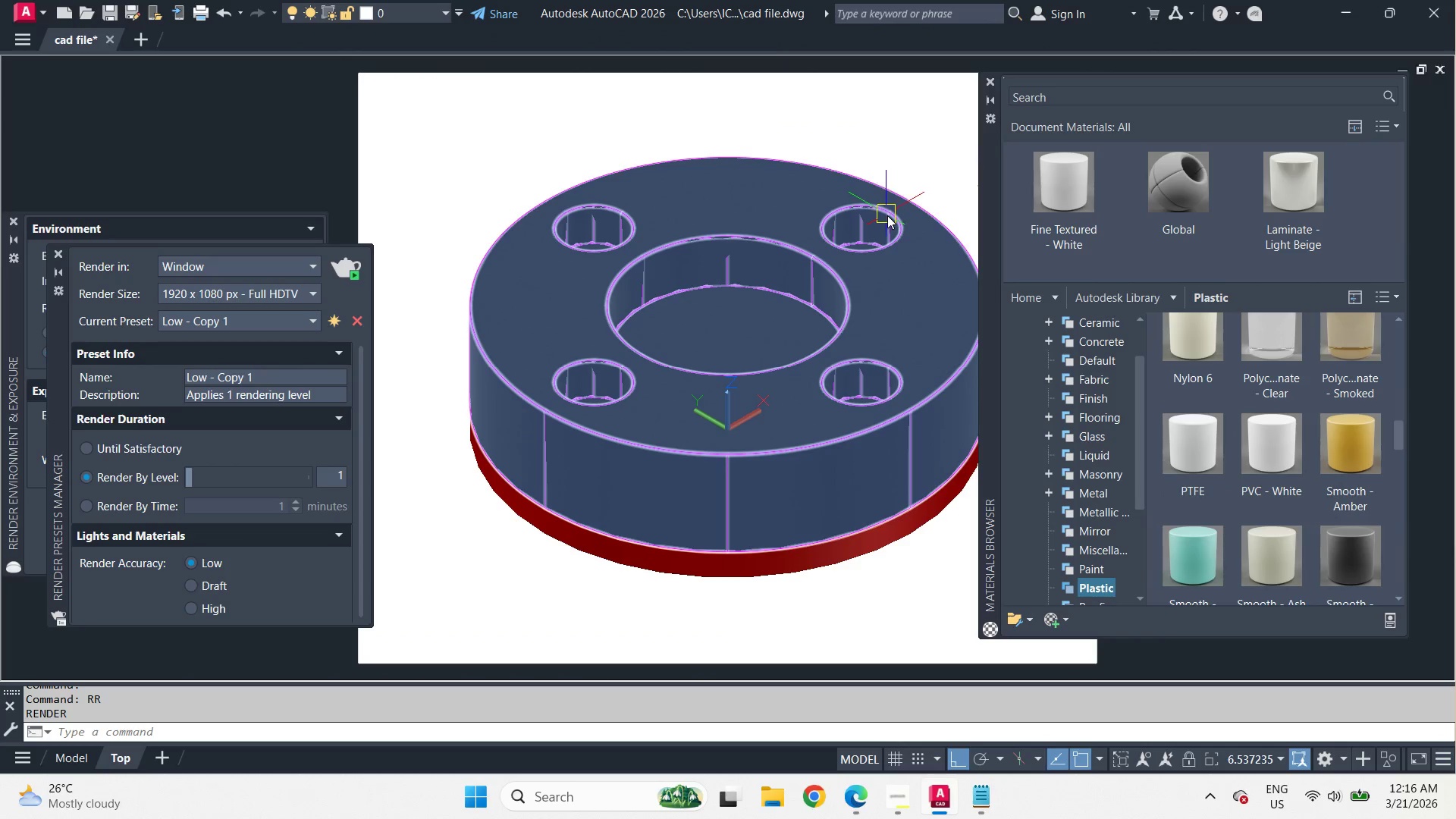 
left_click([887, 215])
 